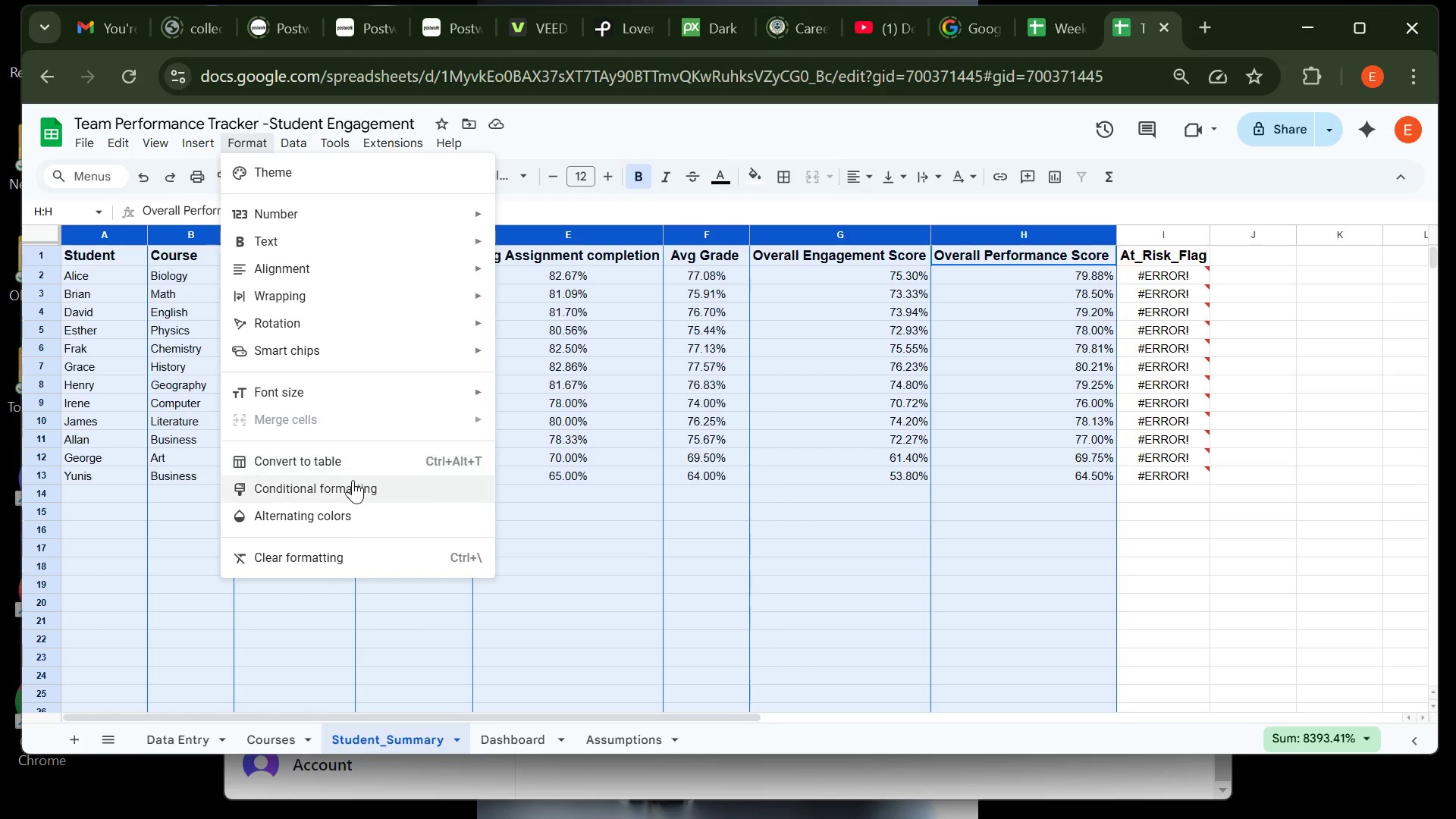 
left_click([353, 480])
 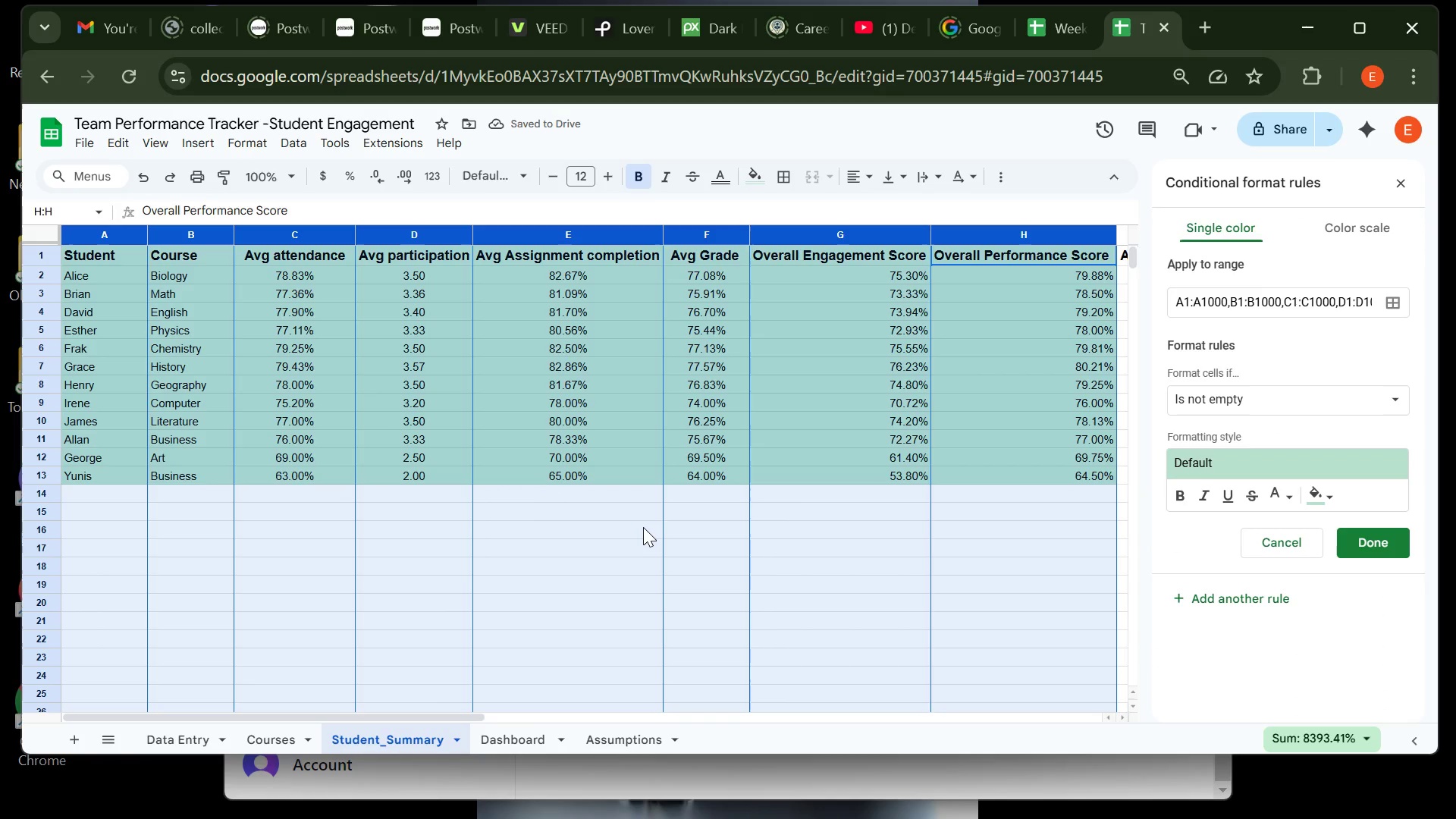 
wait(9.26)
 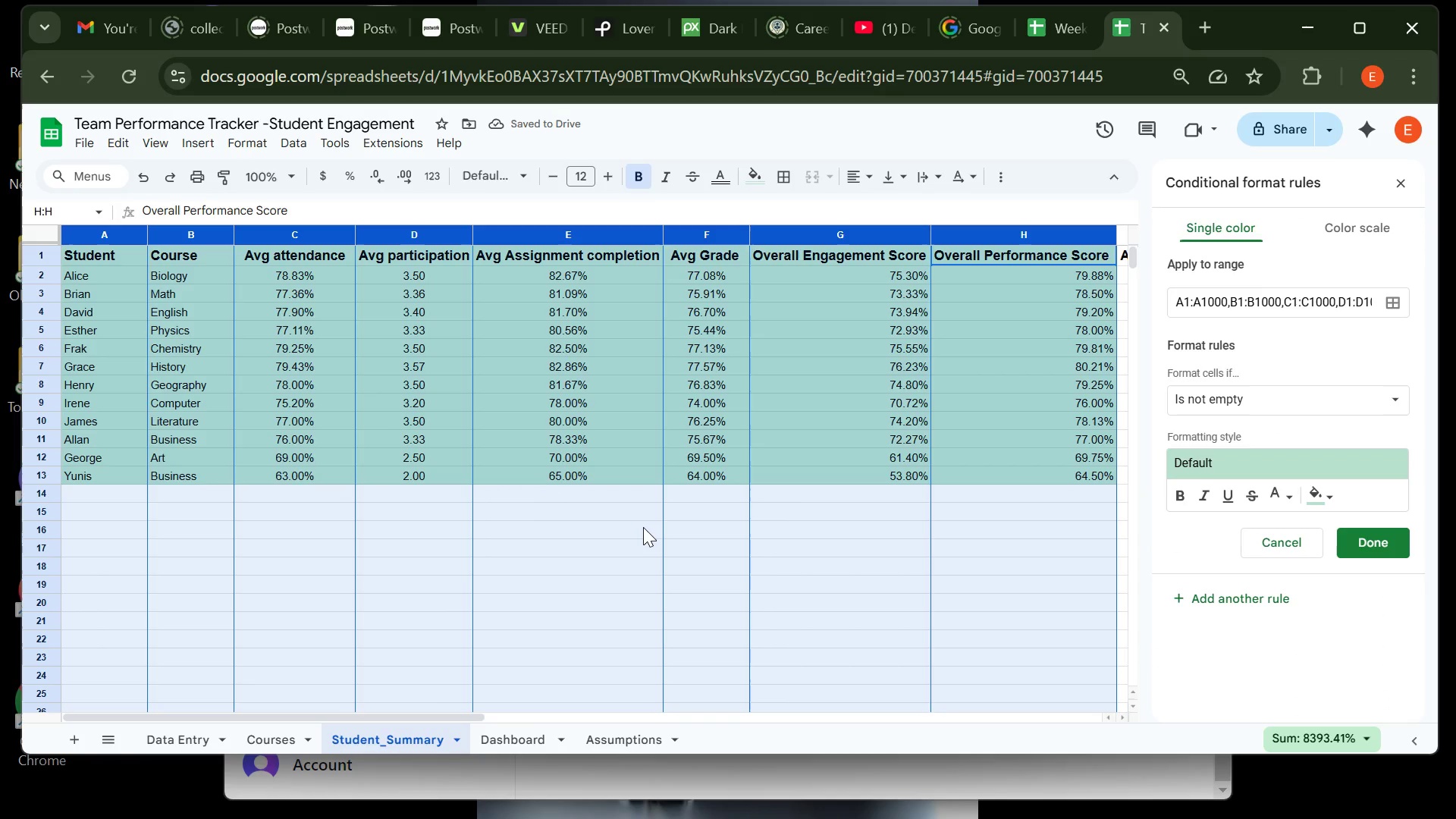 
left_click([1222, 402])
 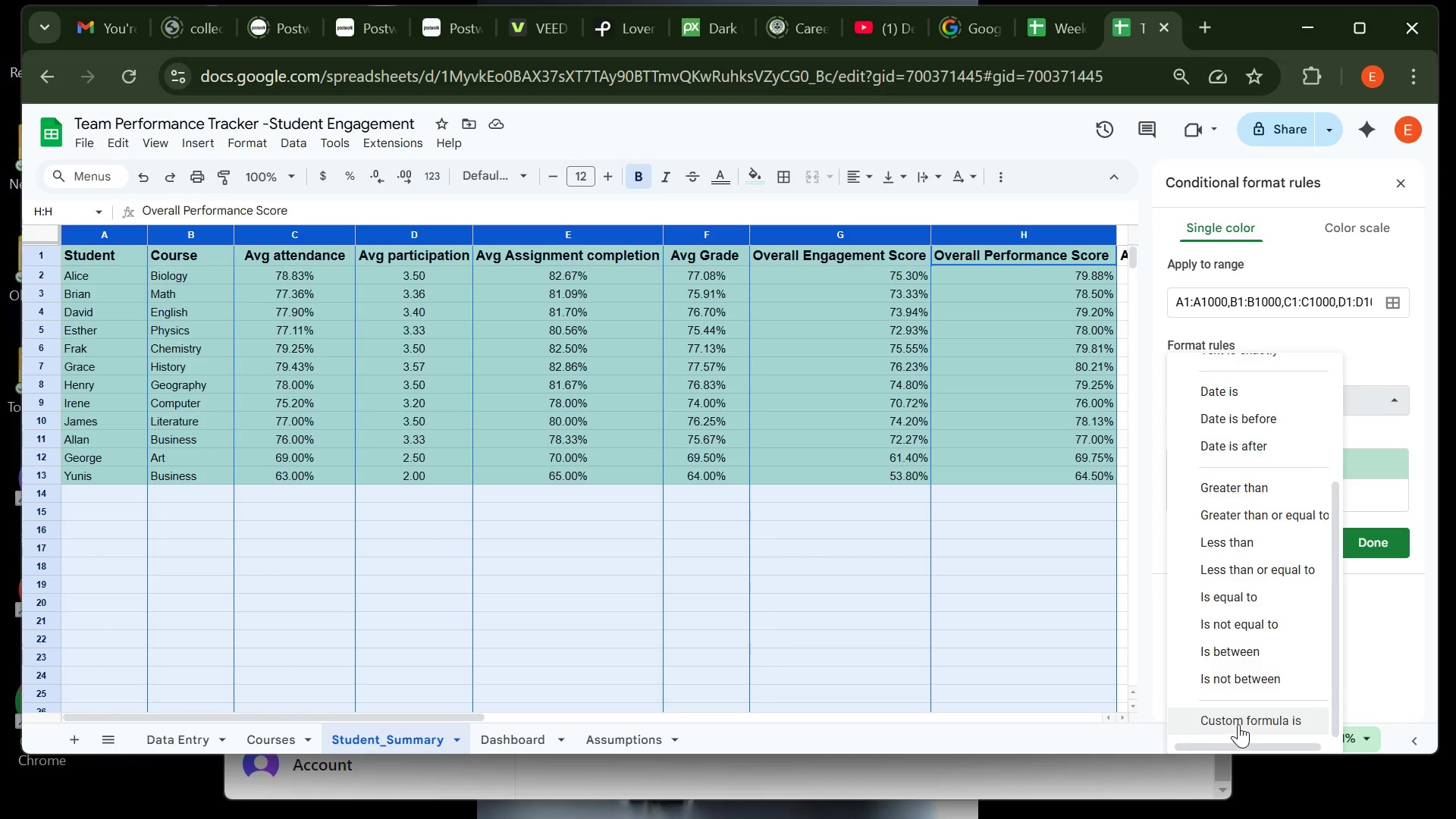 
left_click([1240, 716])
 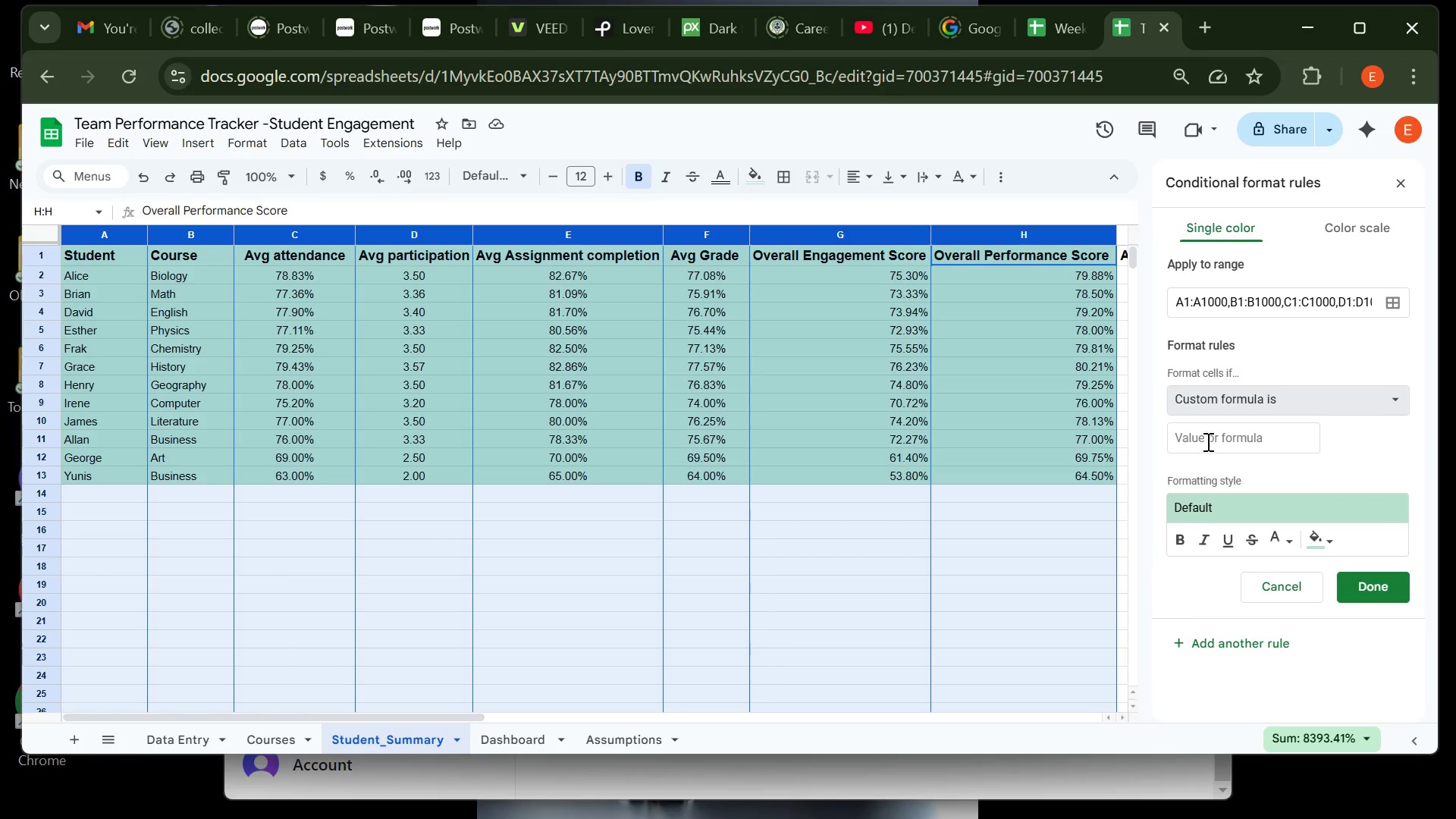 
left_click([1207, 441])
 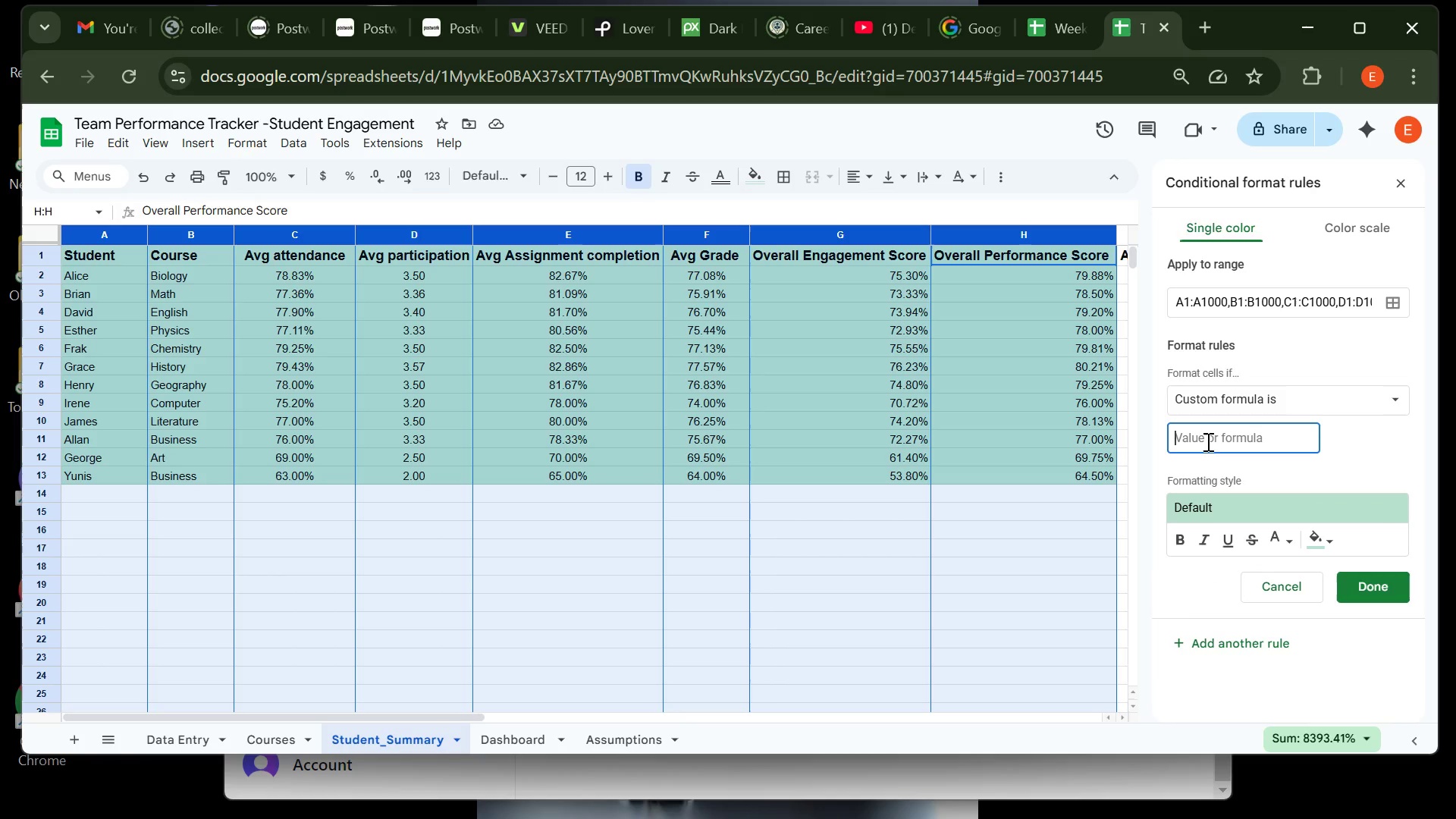 
key(Control+V)
 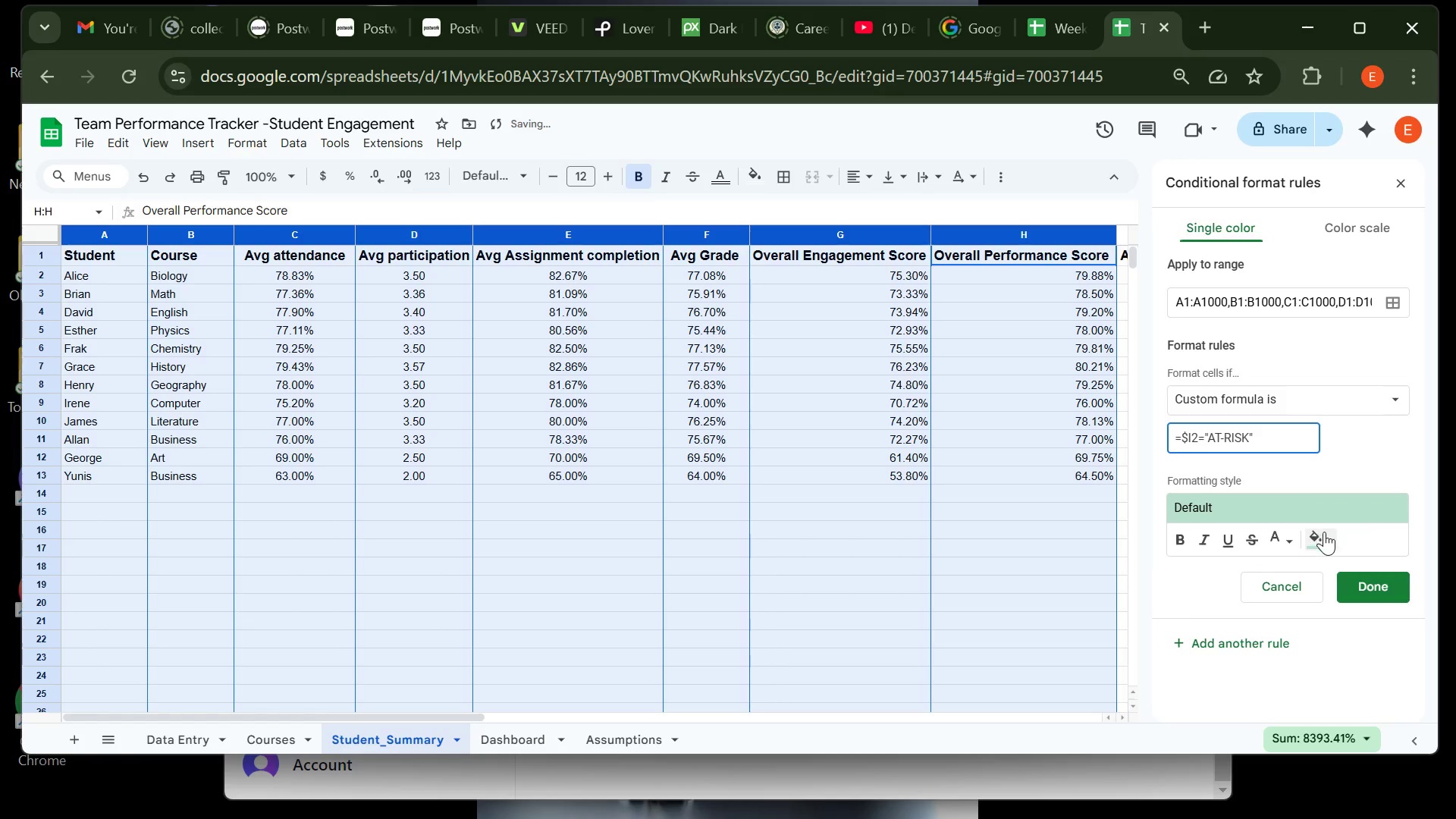 
left_click([1332, 536])
 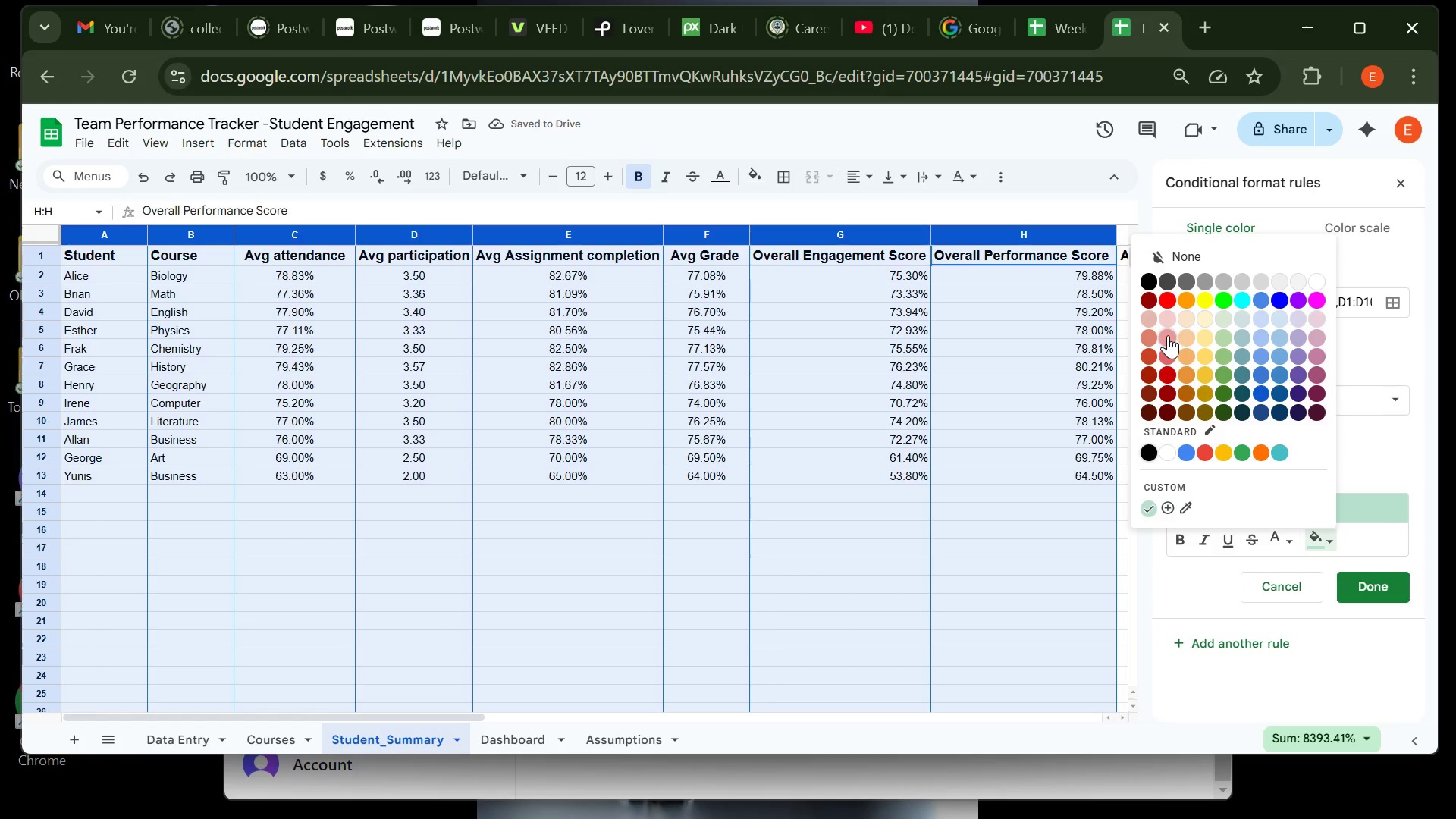 
left_click([1168, 335])
 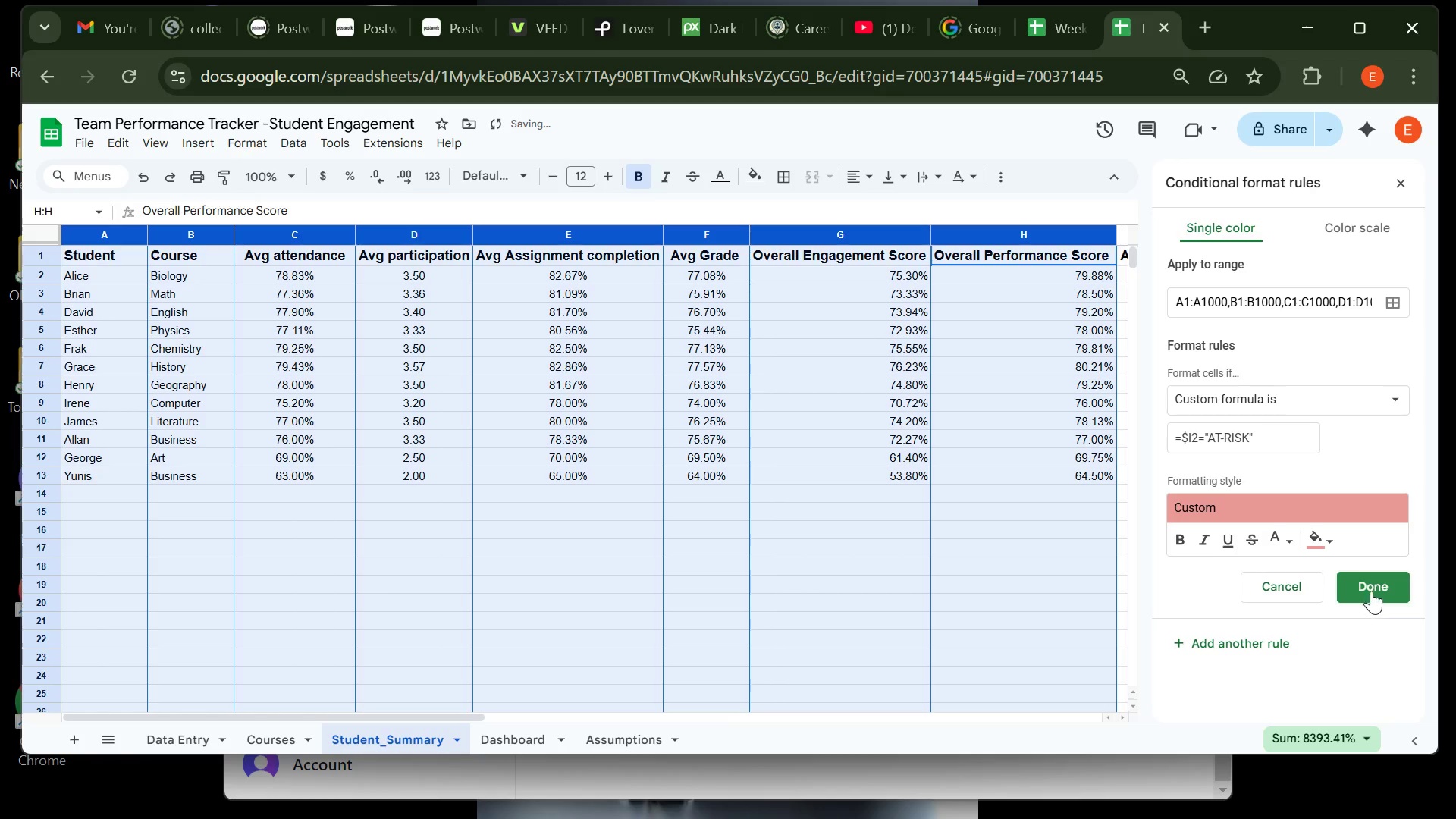 
left_click([1372, 588])
 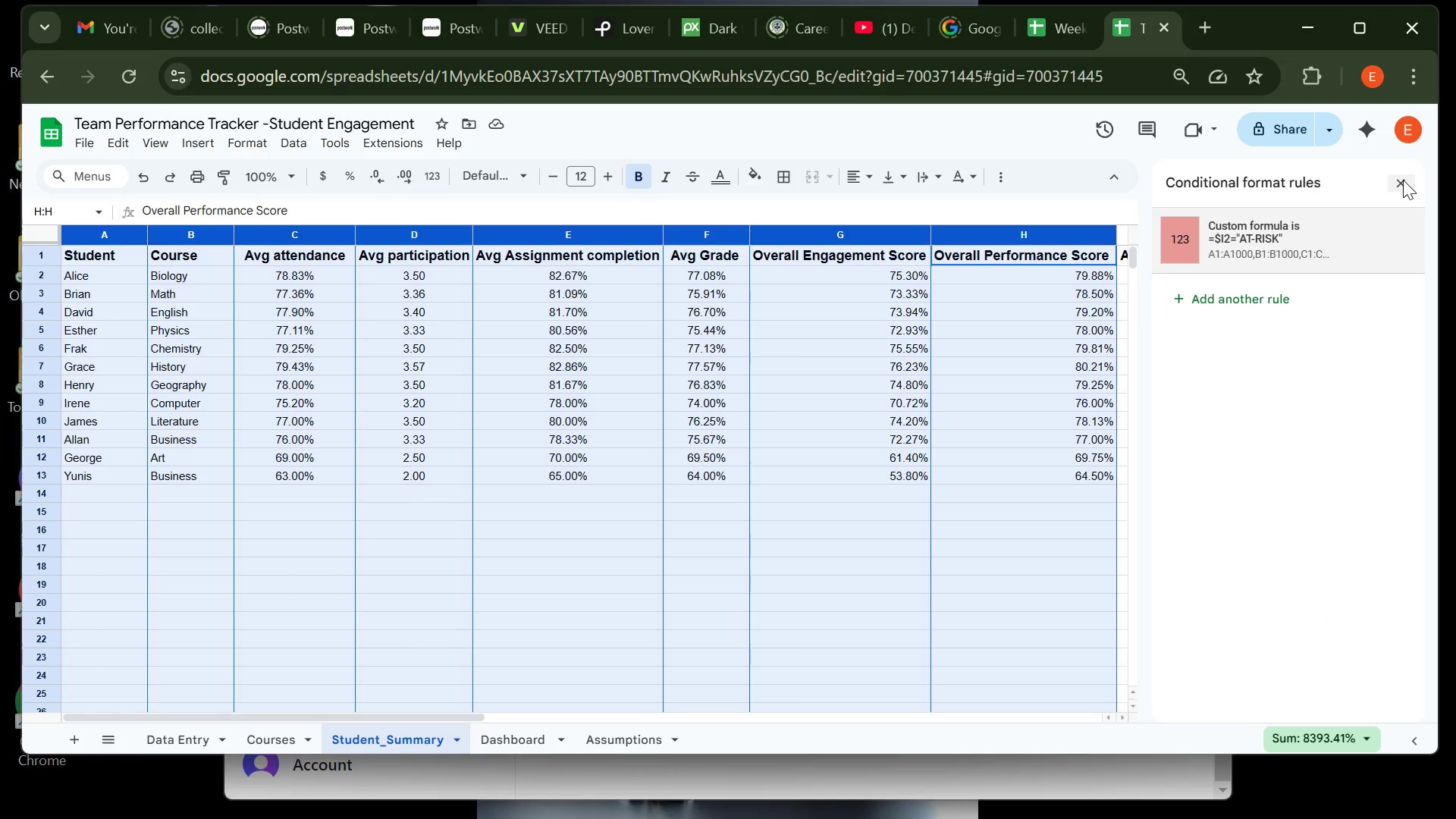 
wait(5.44)
 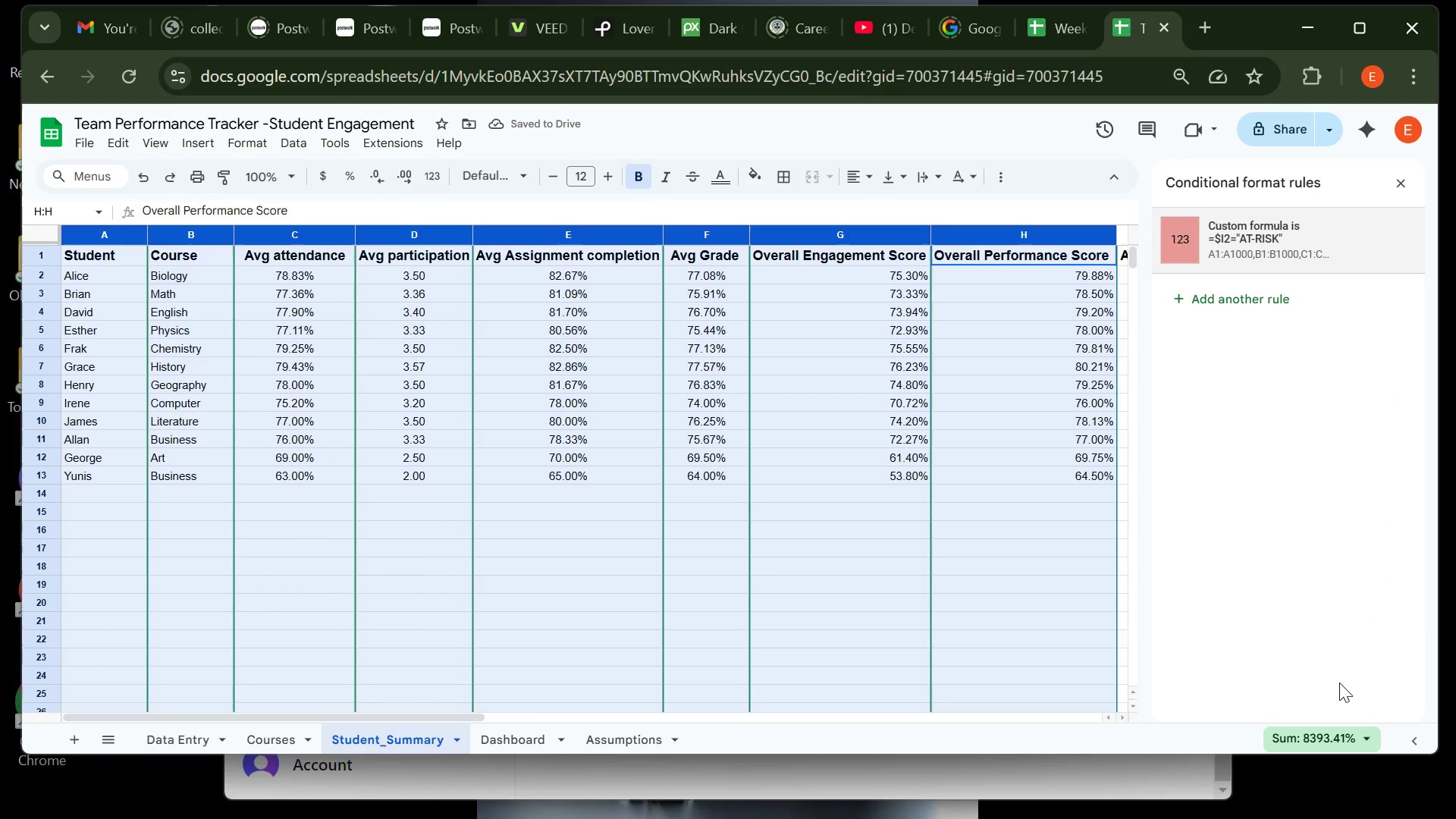 
left_click([1400, 181])
 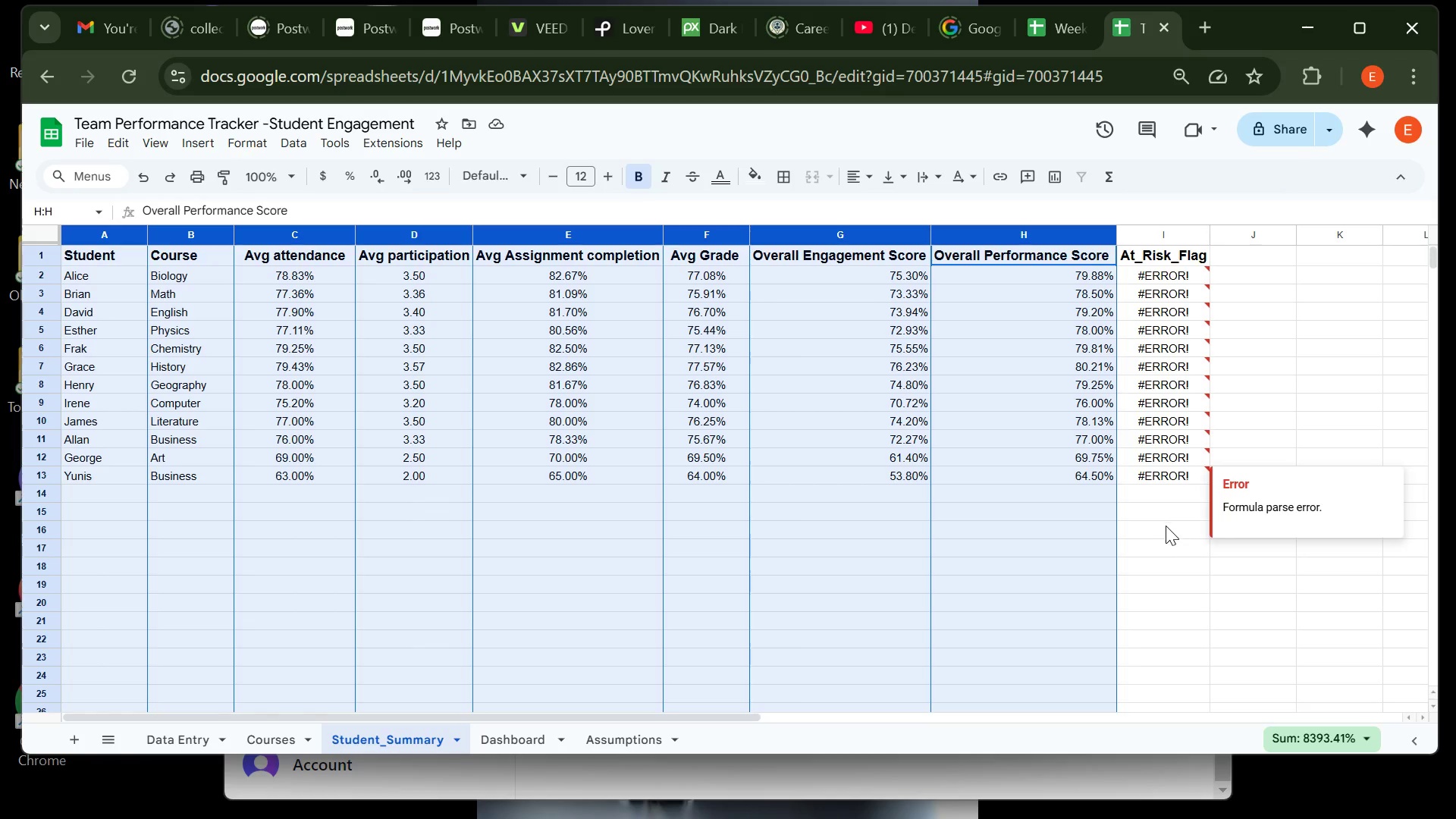 
left_click([1166, 532])
 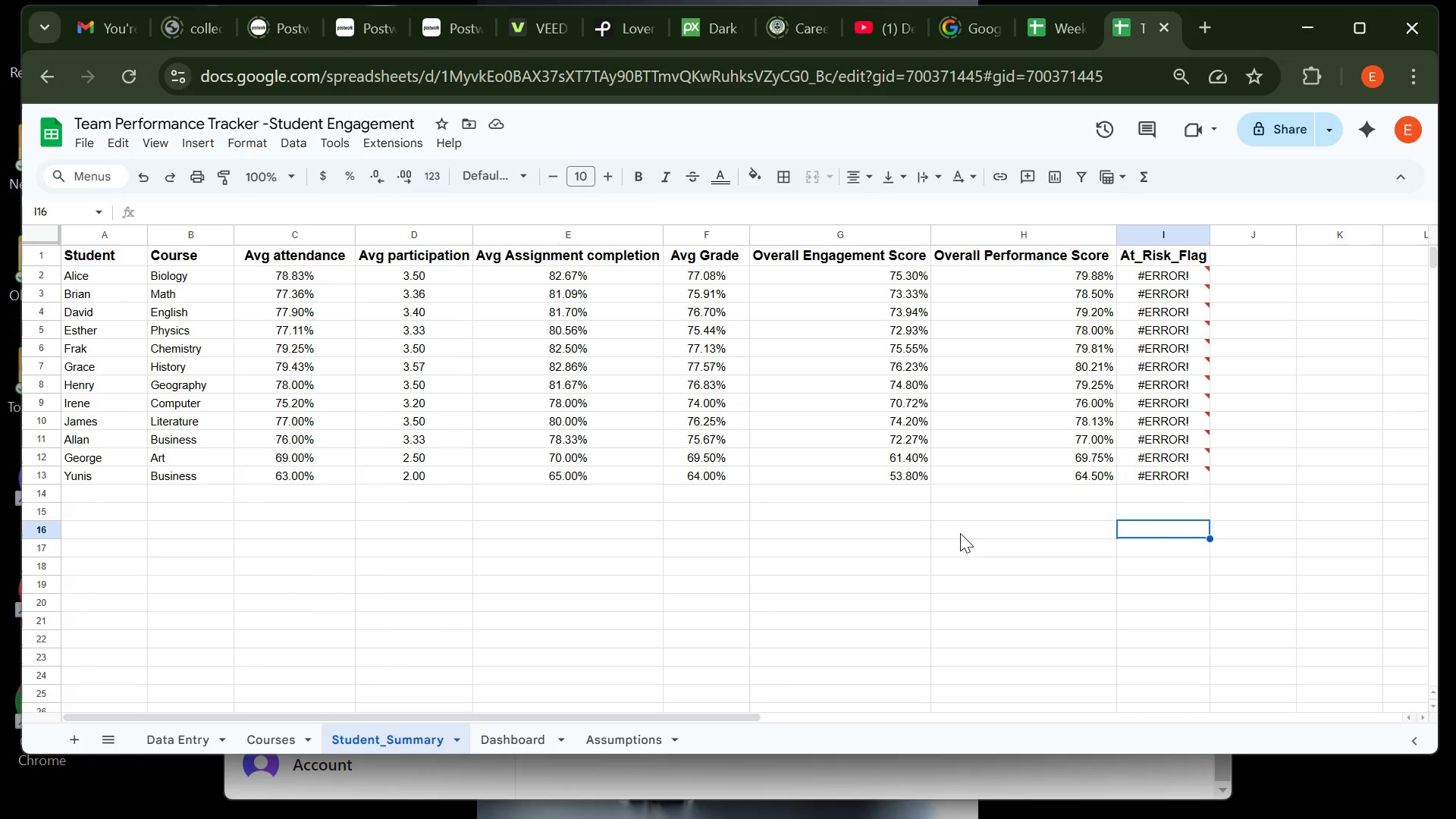 
wait(208.34)
 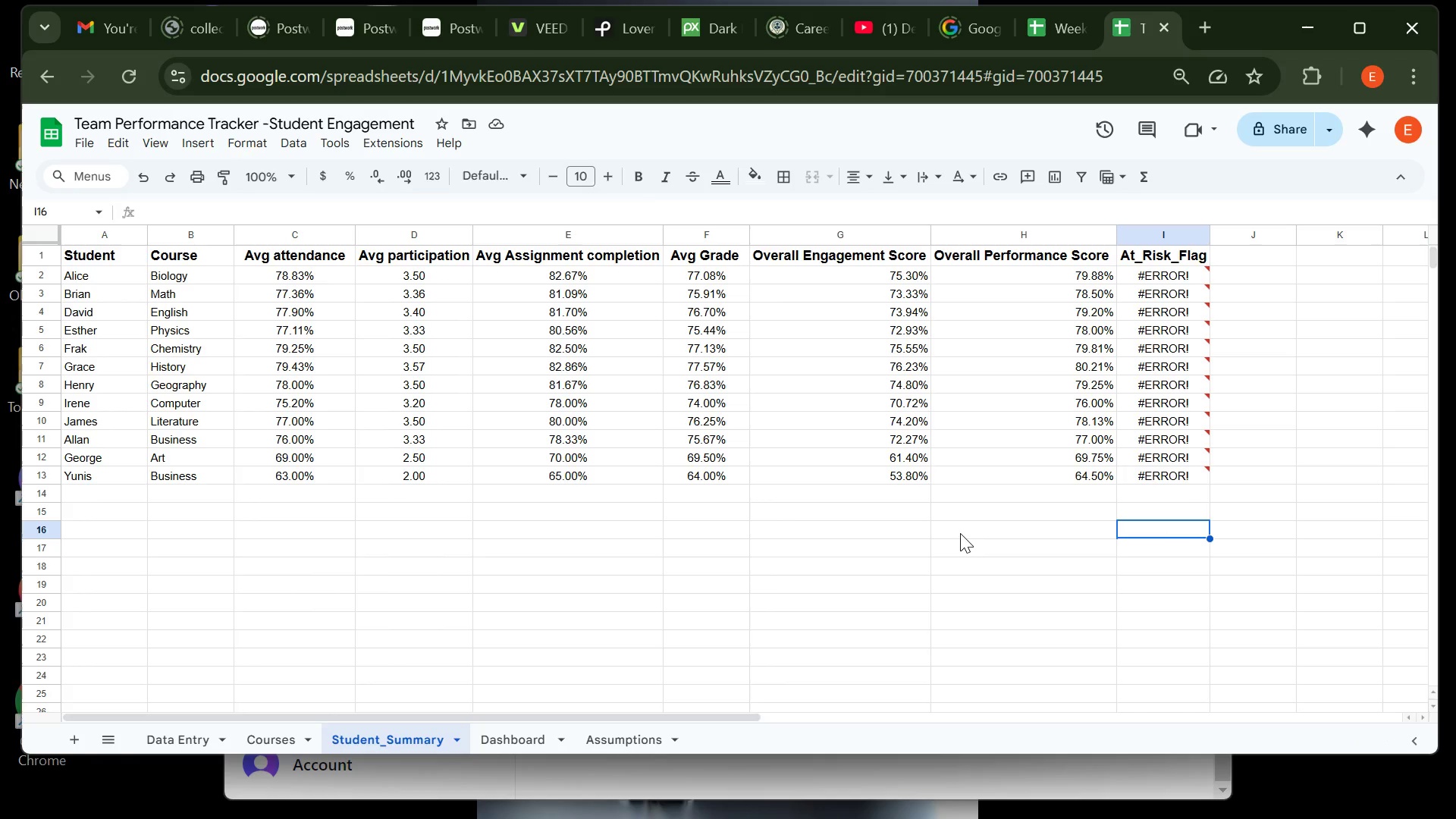 
left_click([1147, 266])
 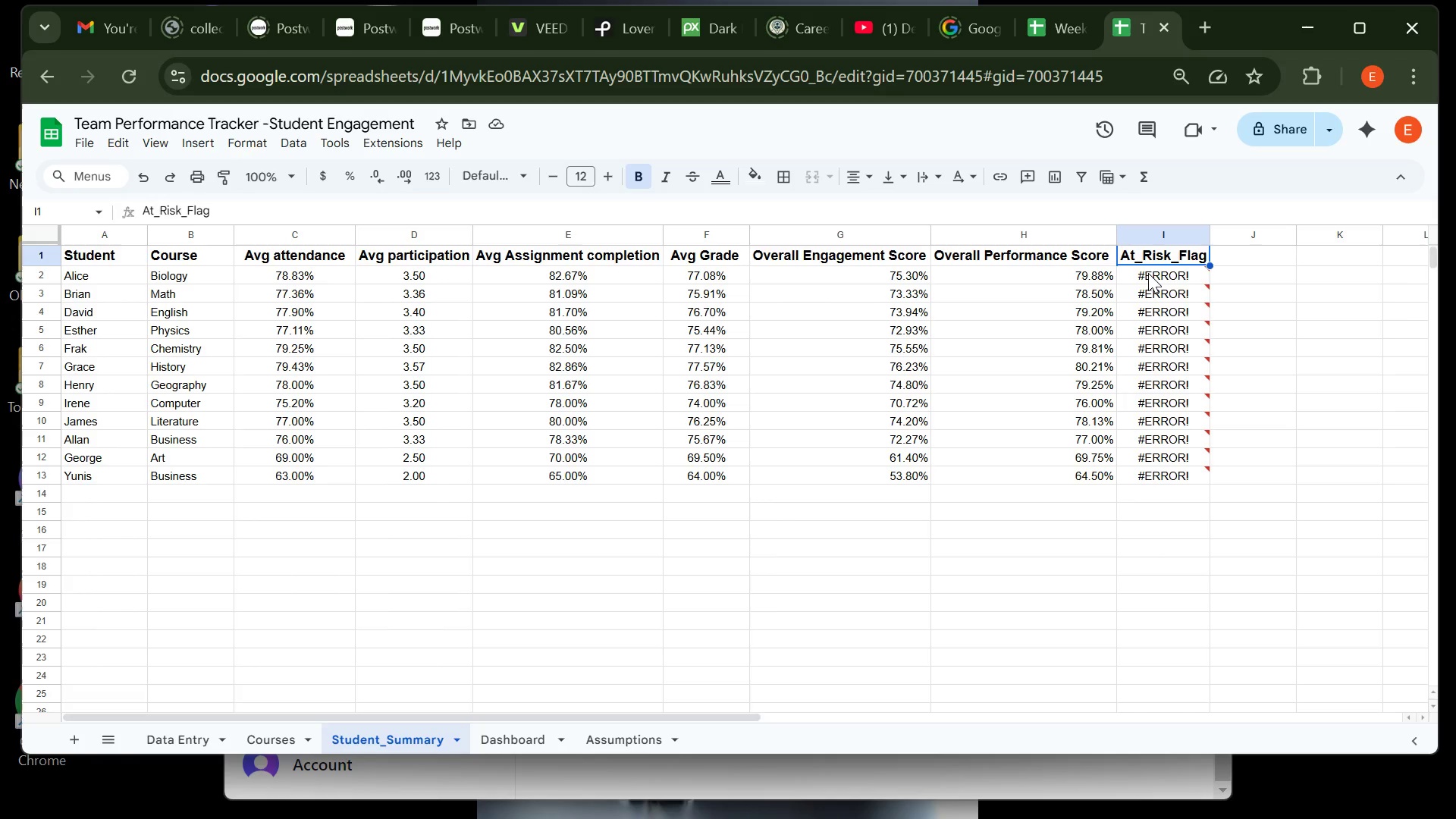 
left_click([1148, 273])
 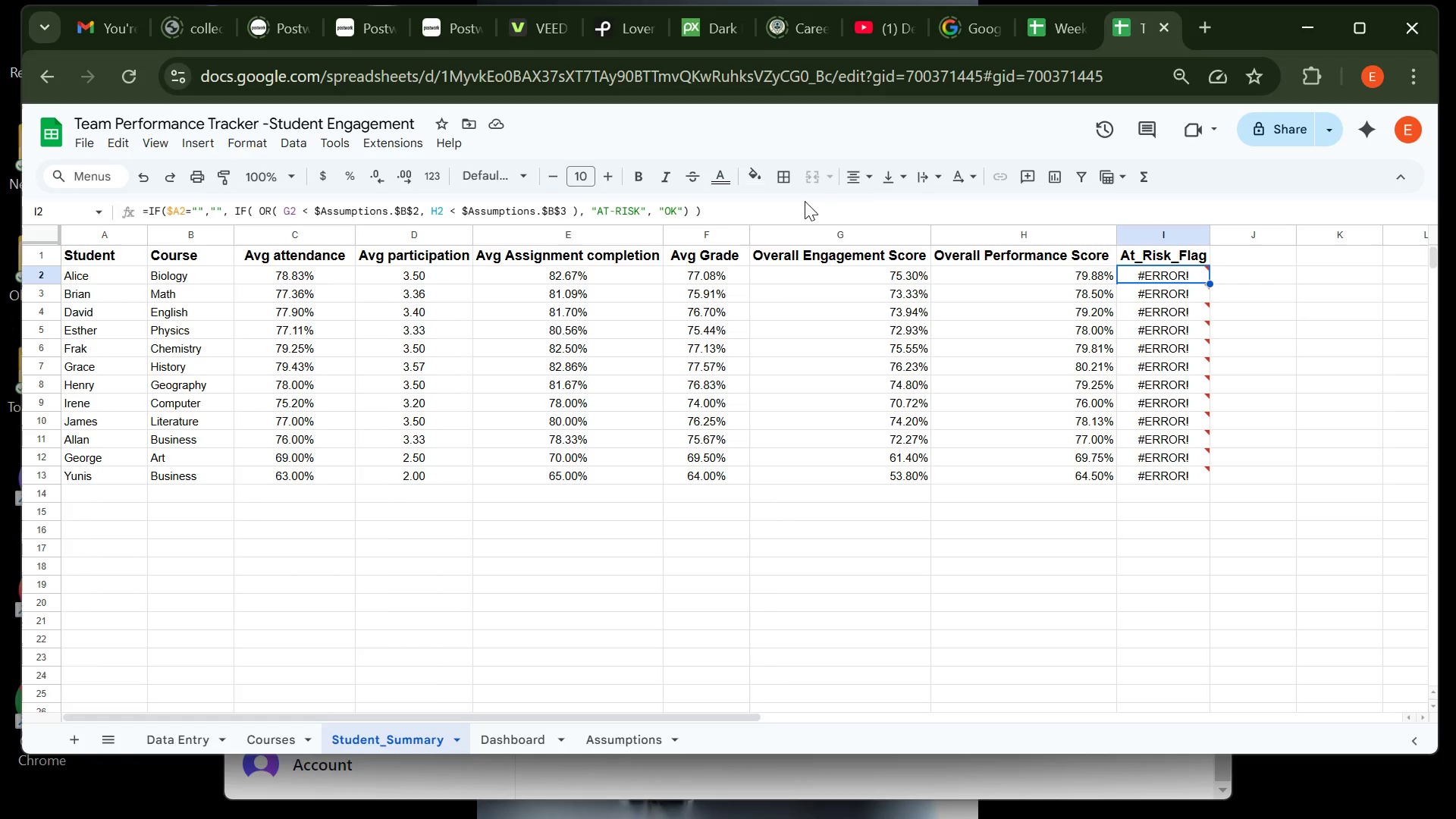 
left_click([720, 211])
 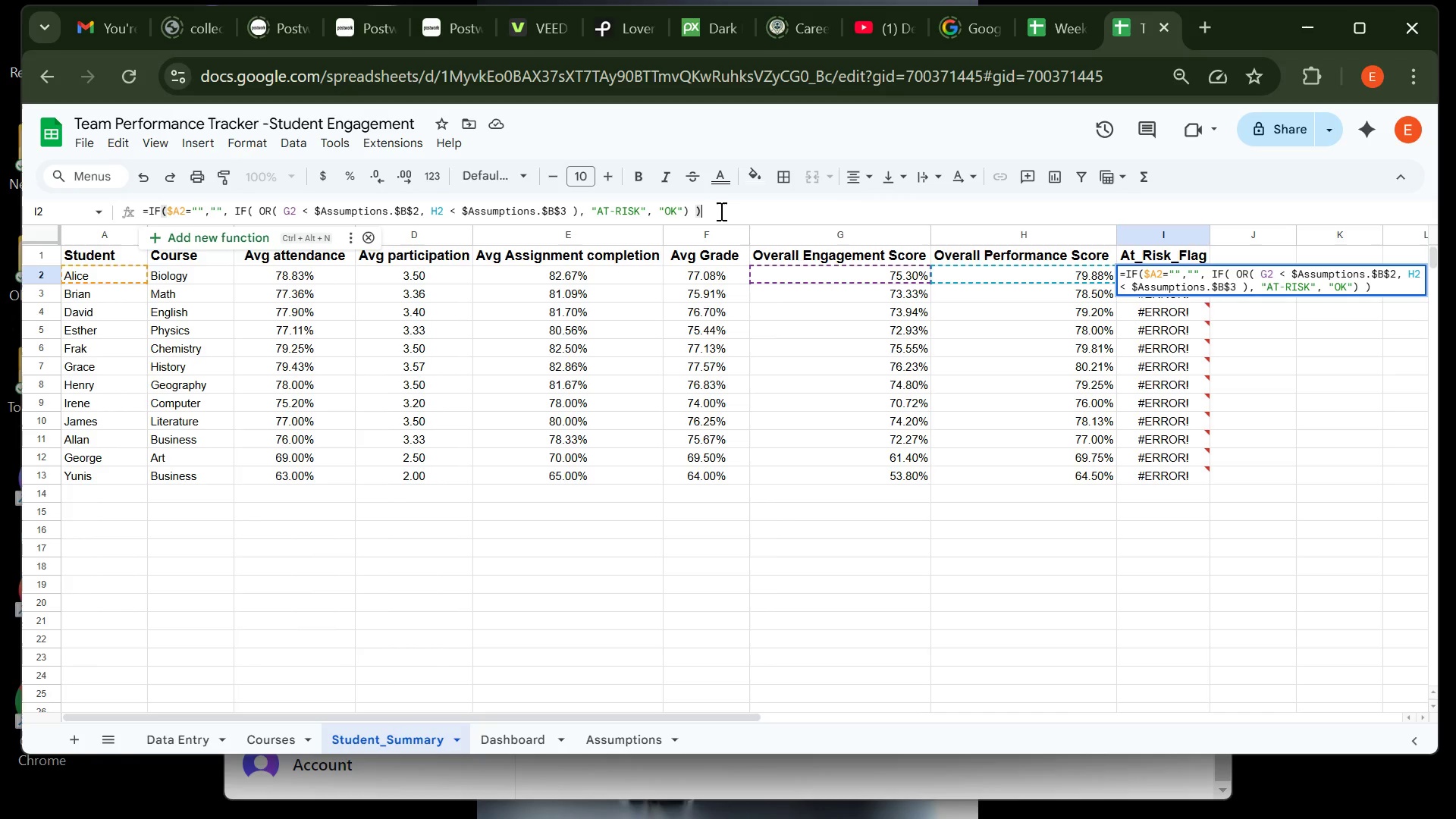 
left_click([720, 211])
 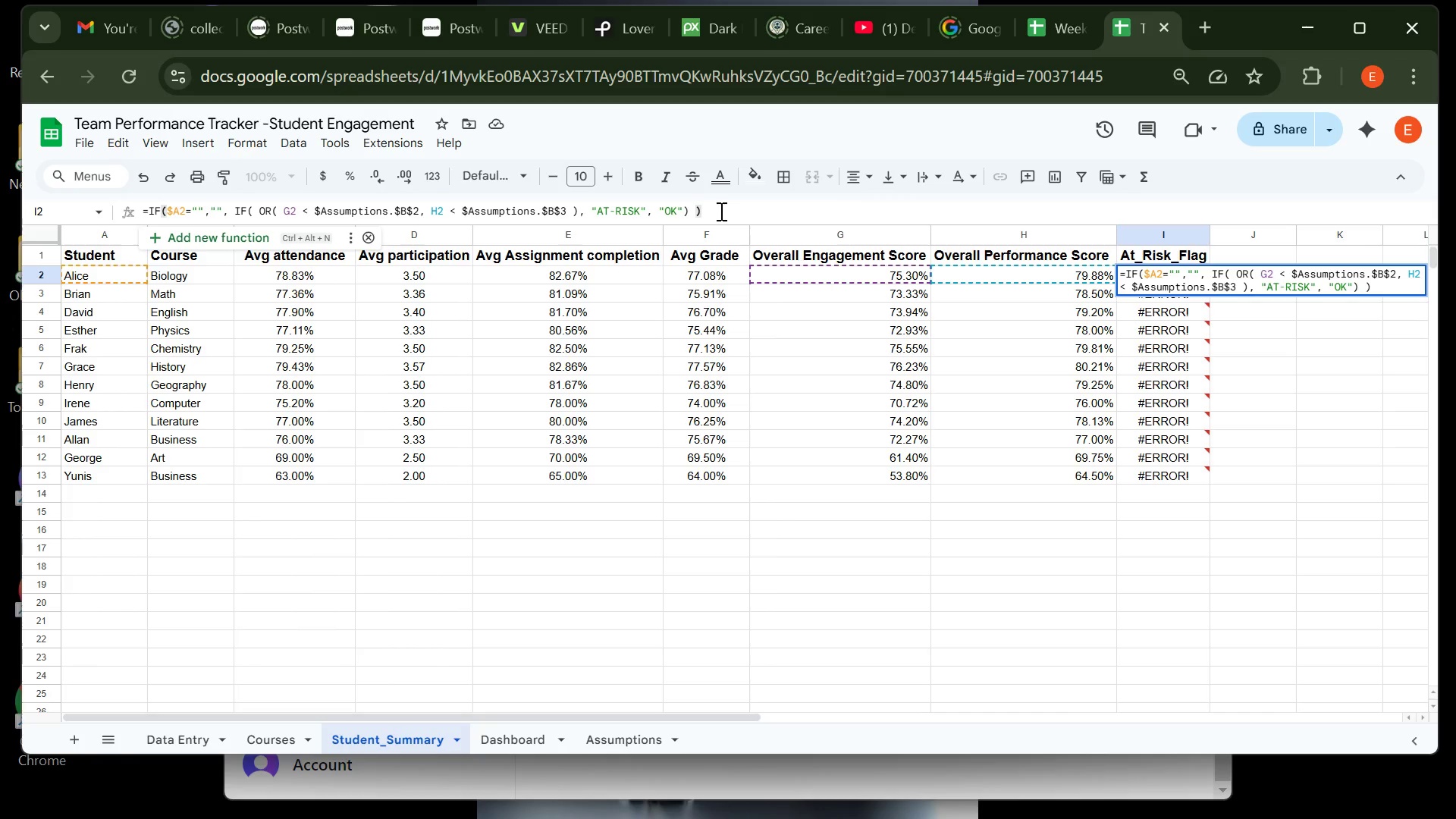 
left_click_drag(start_coordinate=[706, 214], to_coordinate=[142, 223])
 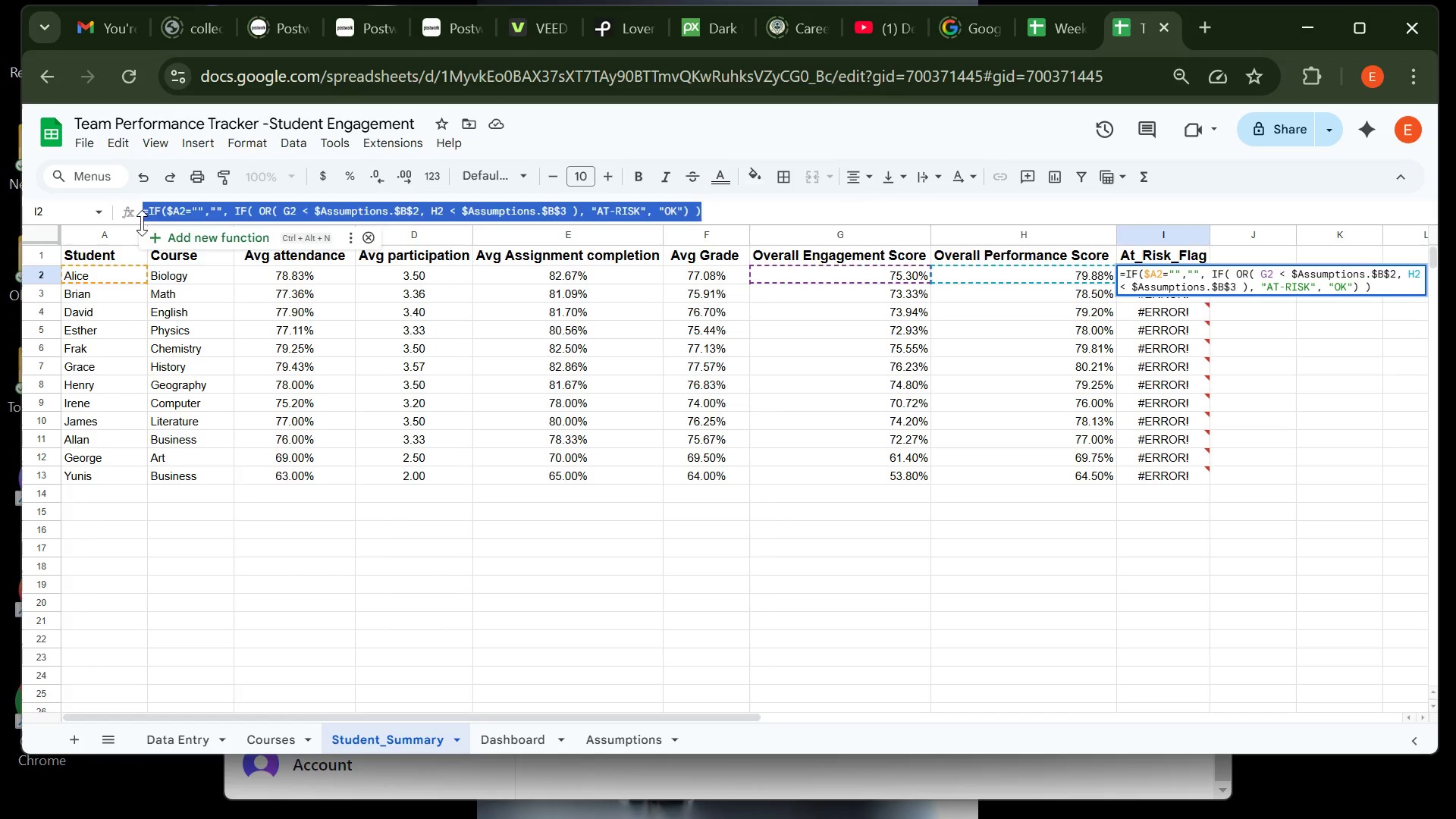 
type(=if)
key(Backspace)
key(Backspace)
type(IF($)
 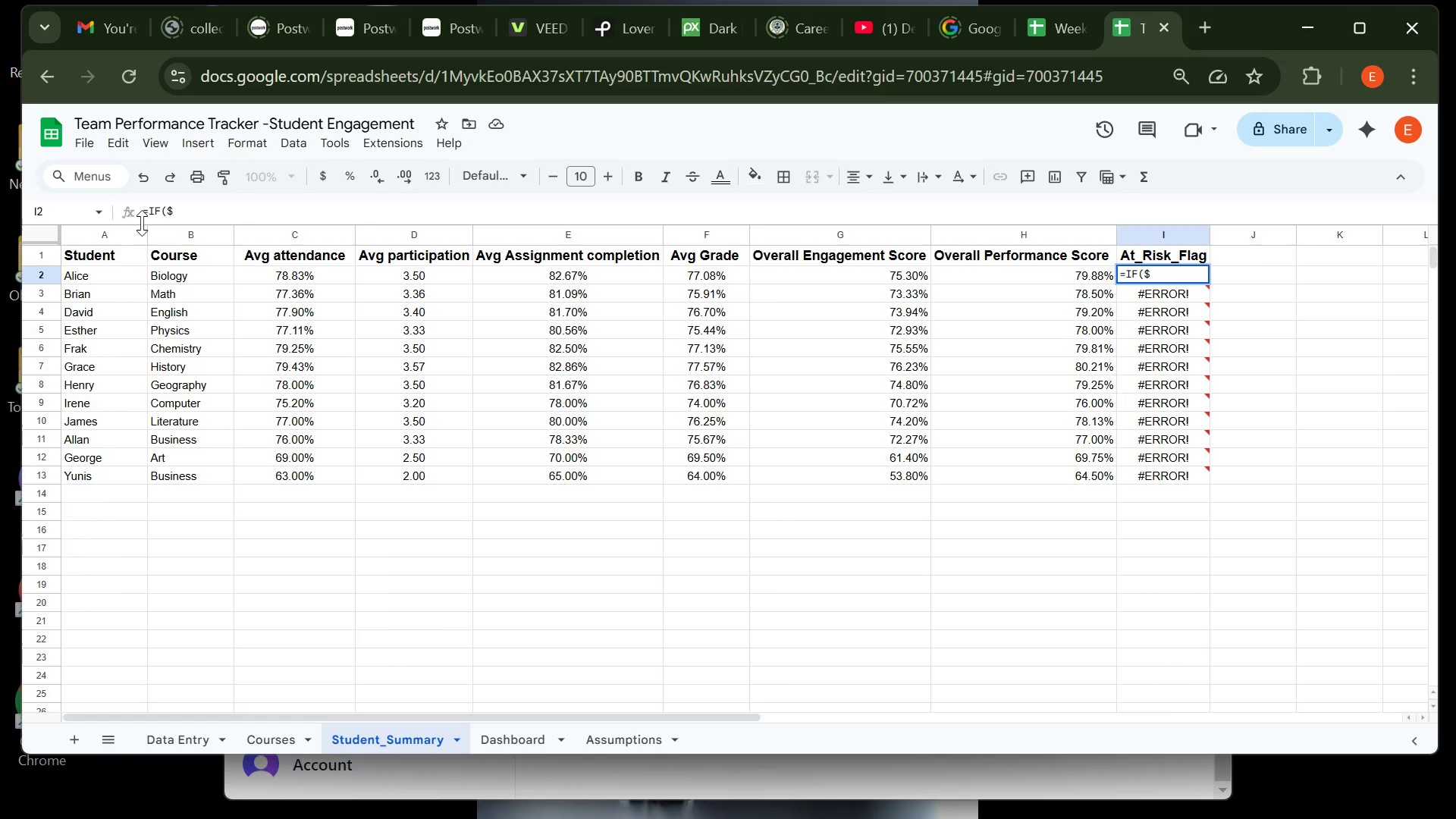 
type(A2)
 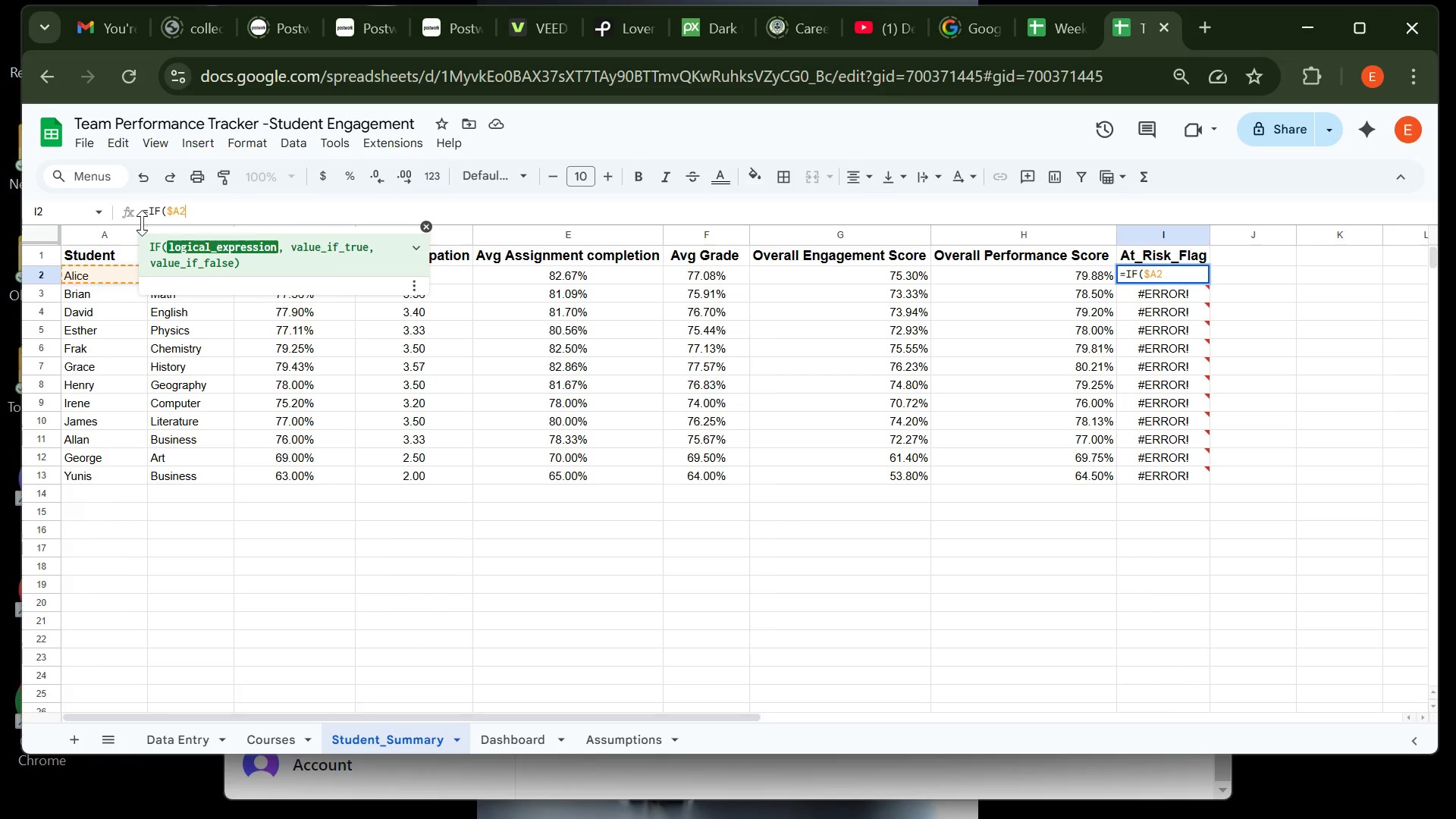 
key(Equal)
 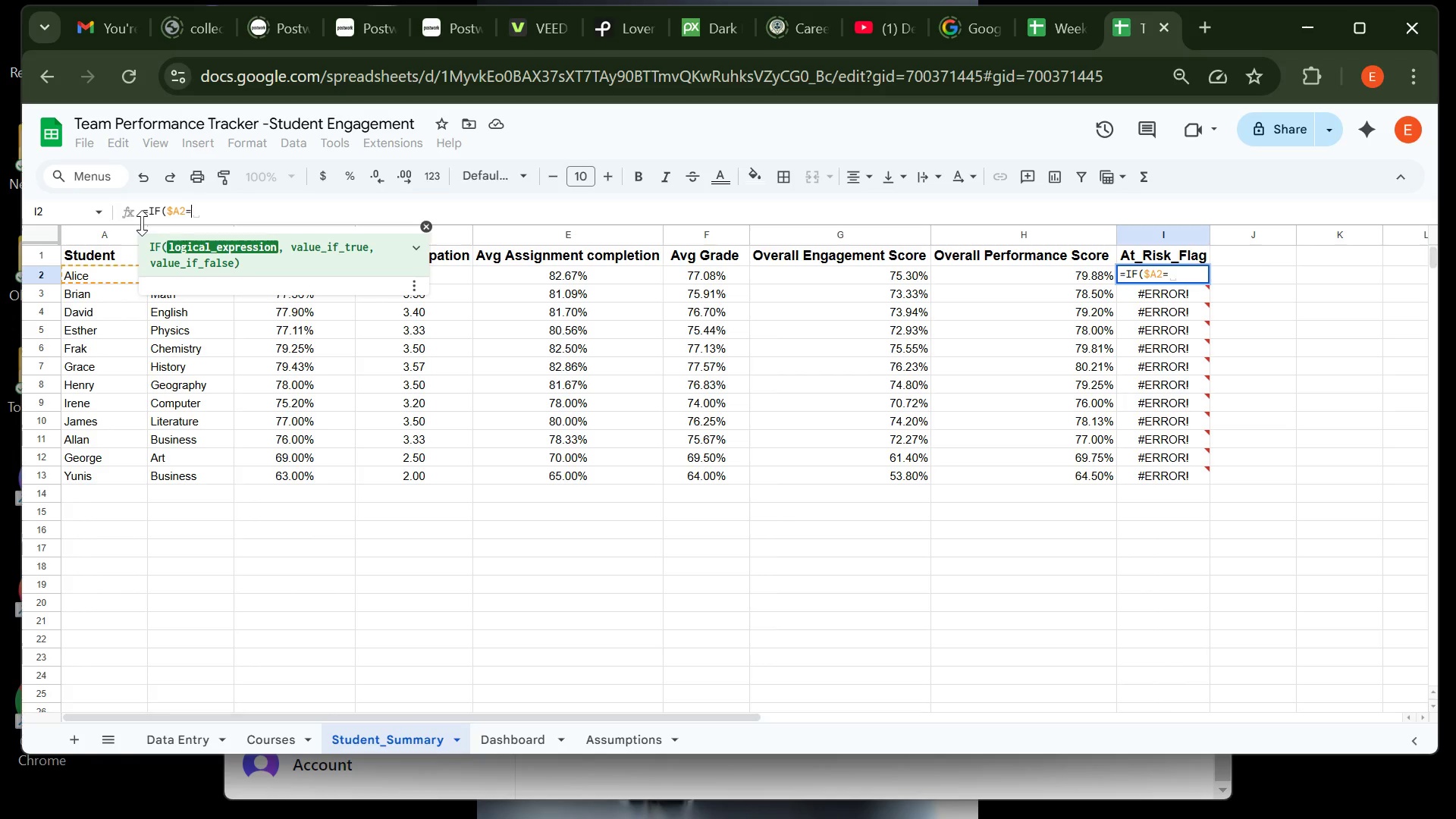 
key(Shift+Quote)
 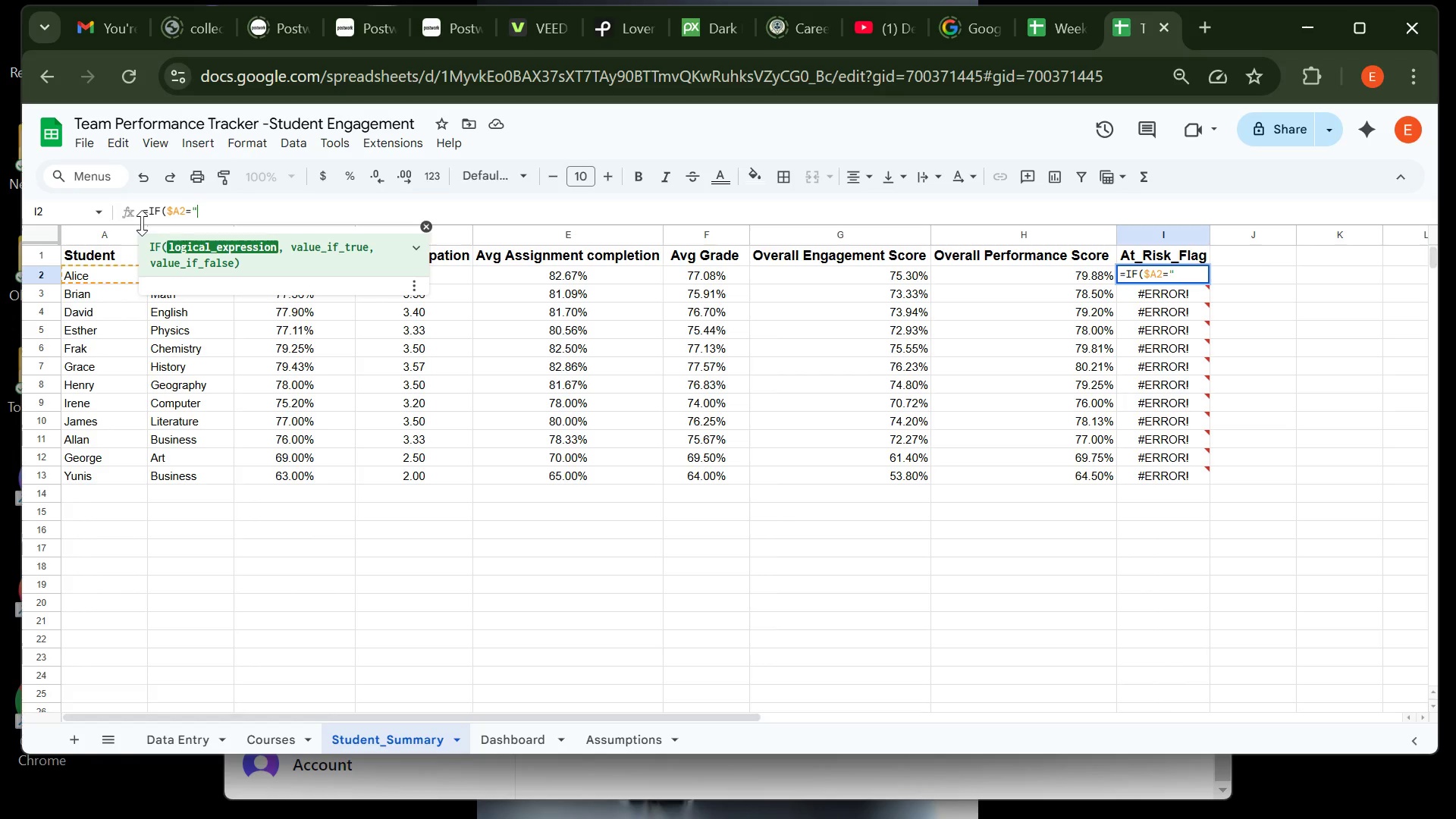 
key(Shift+Quote)
 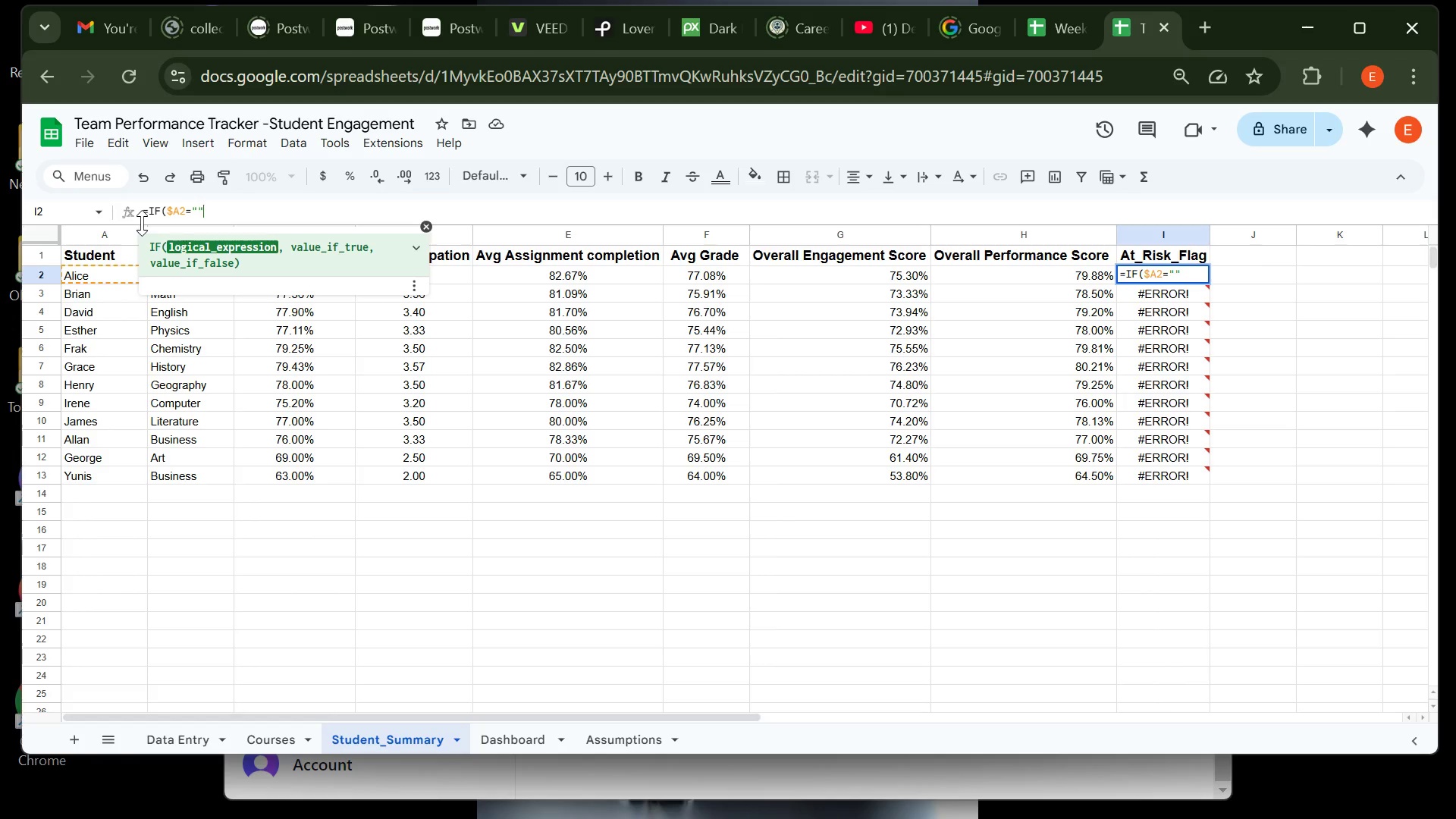 
key(Backspace)
 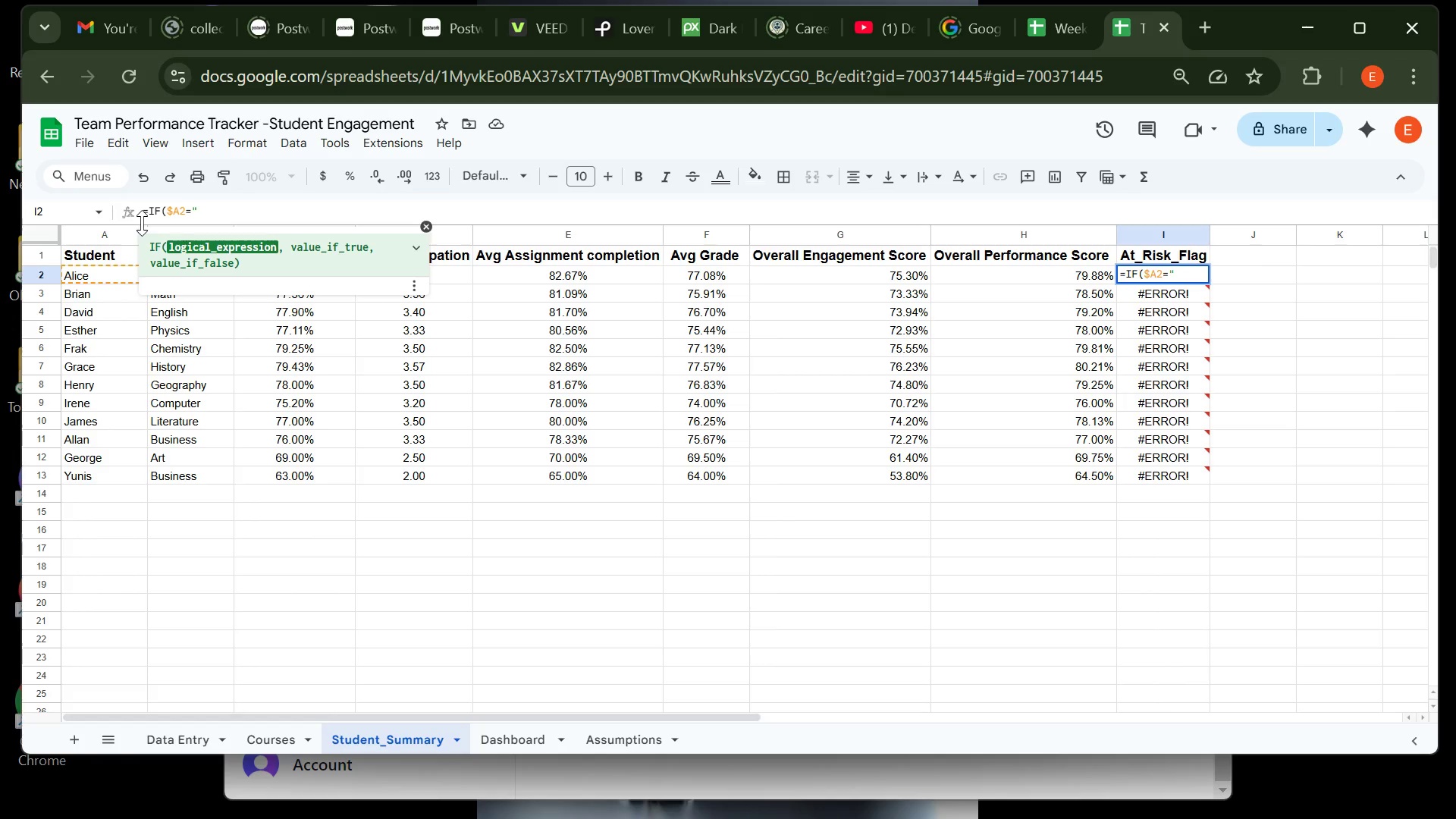 
key(Shift+Quote)
 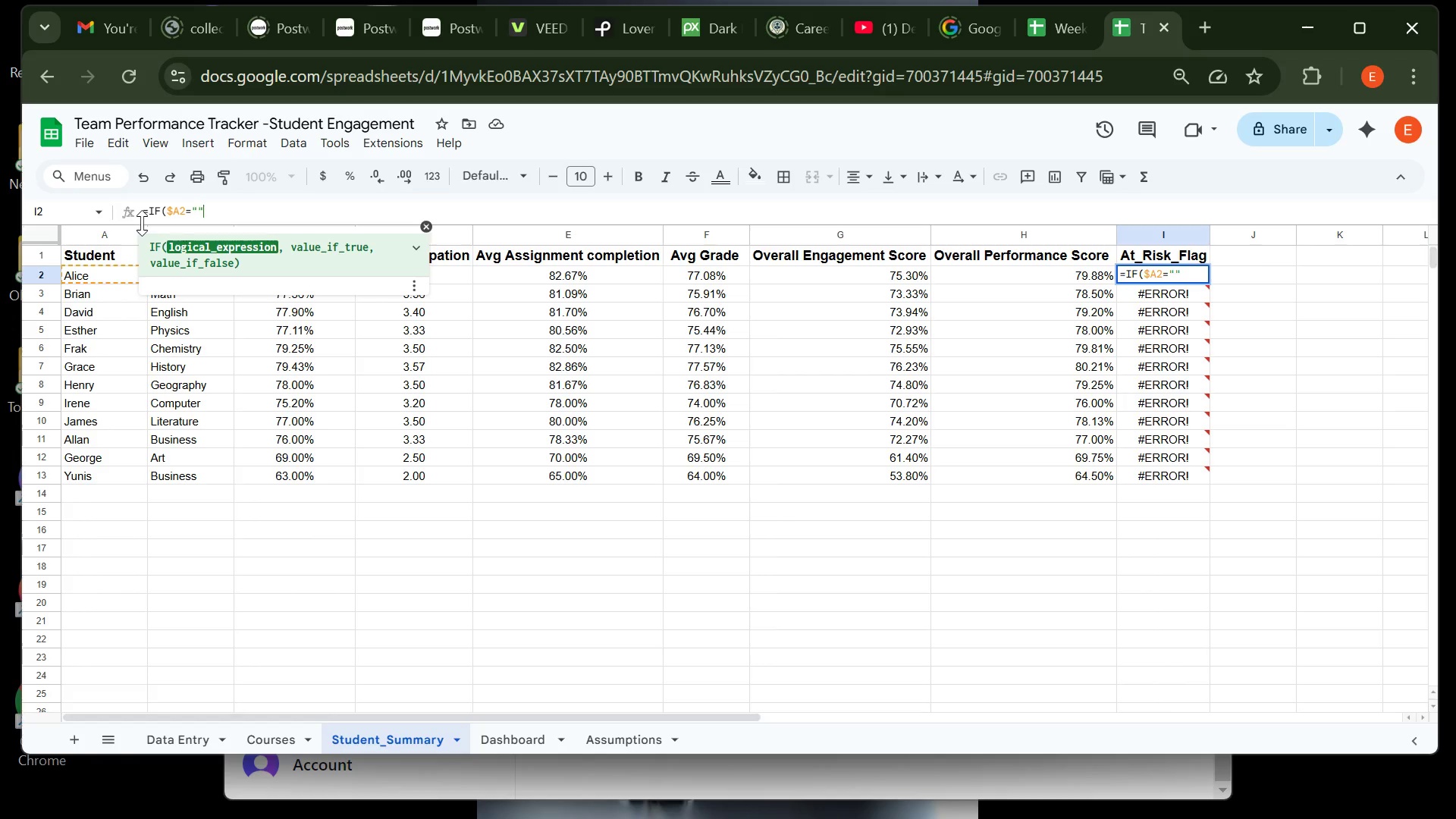 
key(Slash)
 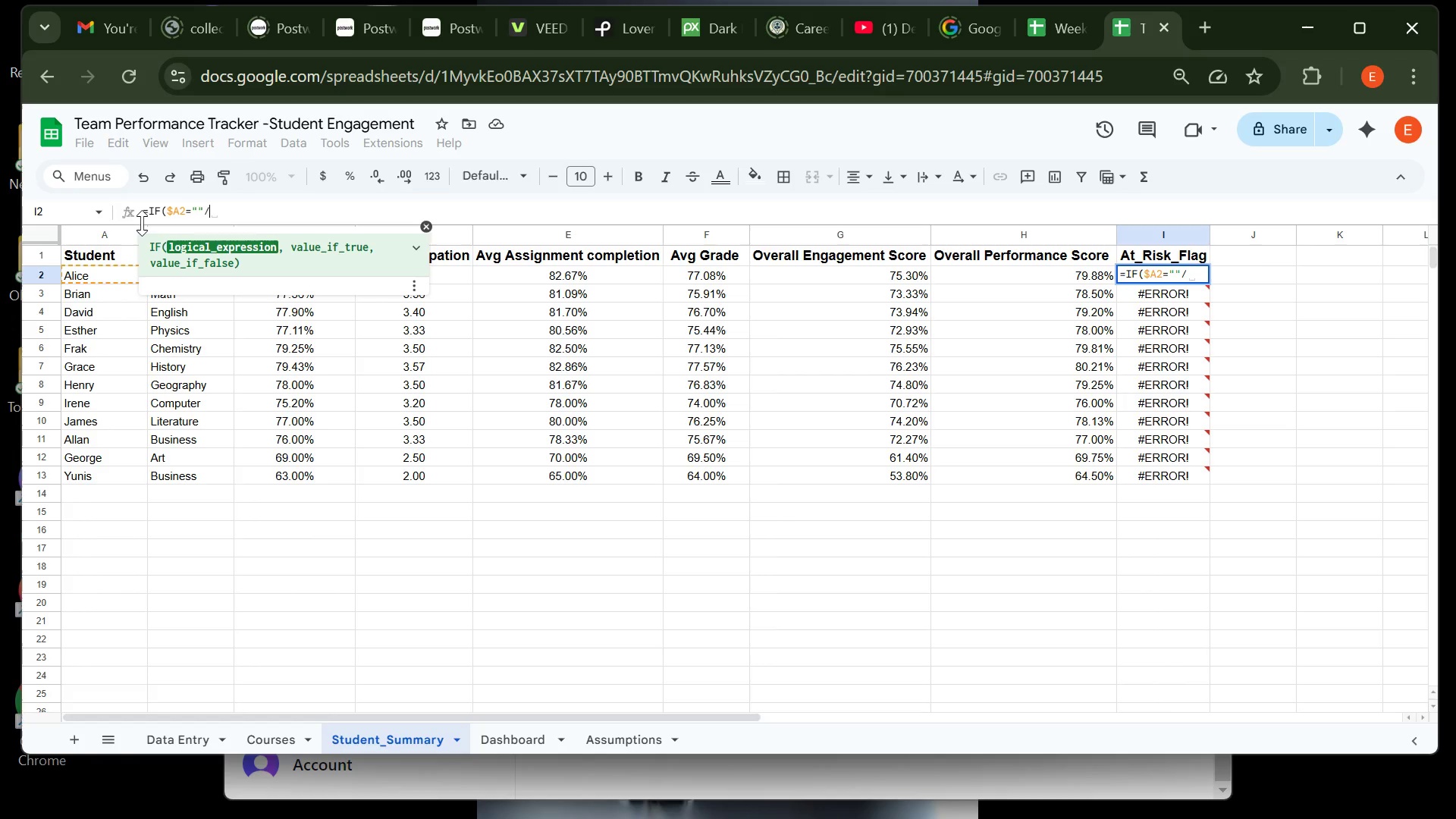 
key(Shift+Quote)
 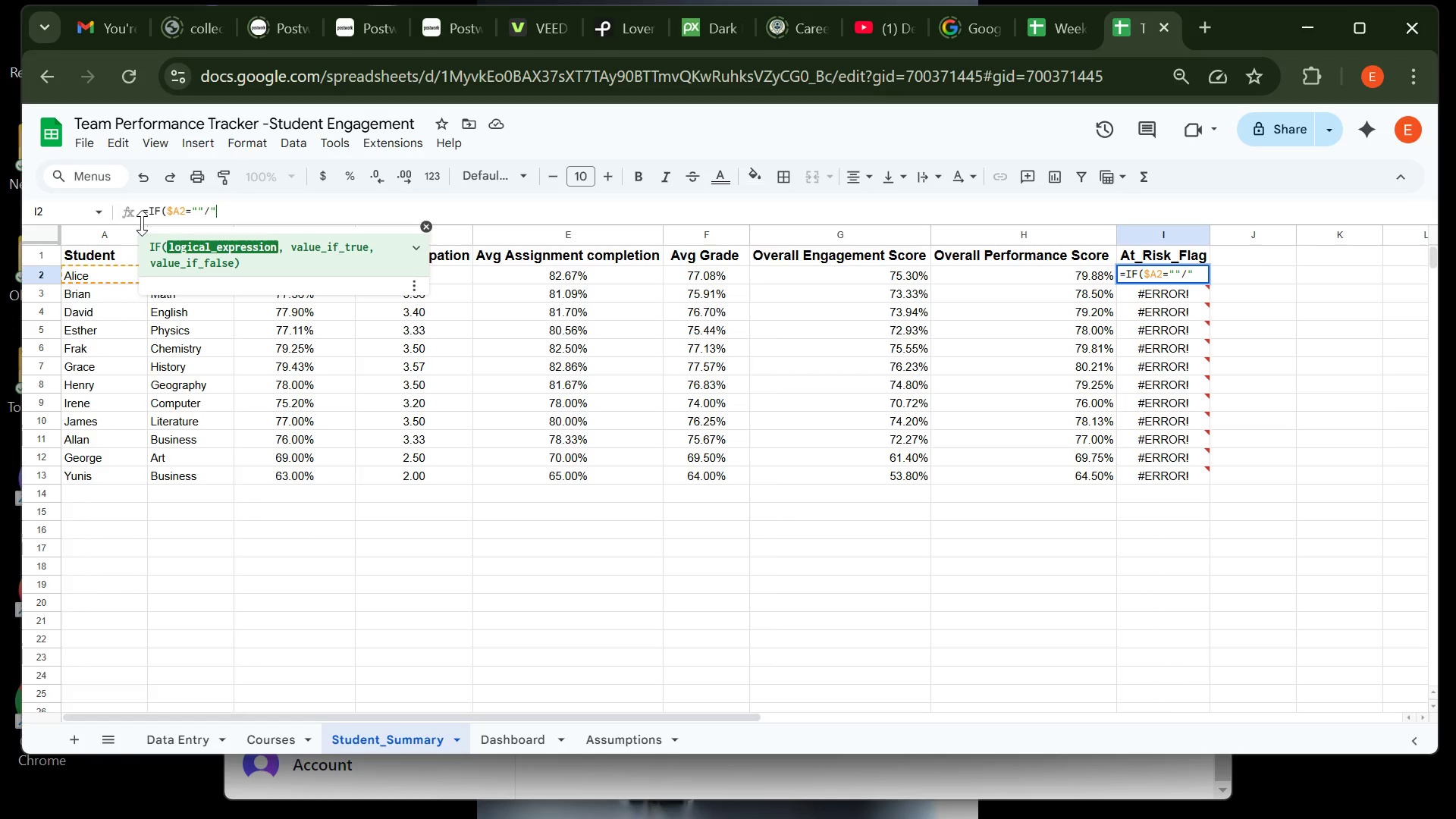 
key(Shift+Quote)
 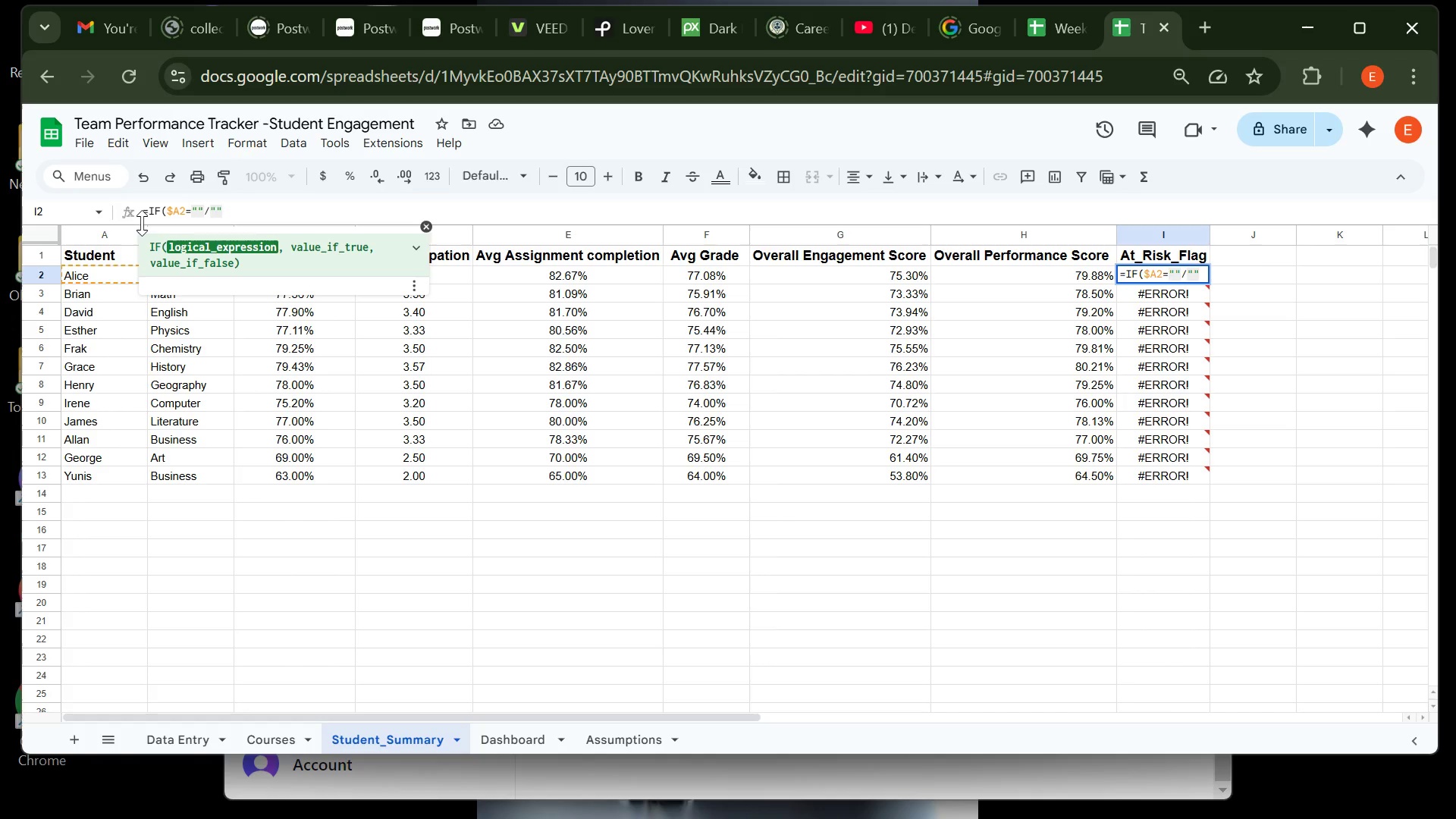 
type(, if)
key(Backspace)
key(Backspace)
type(IF( OR)
 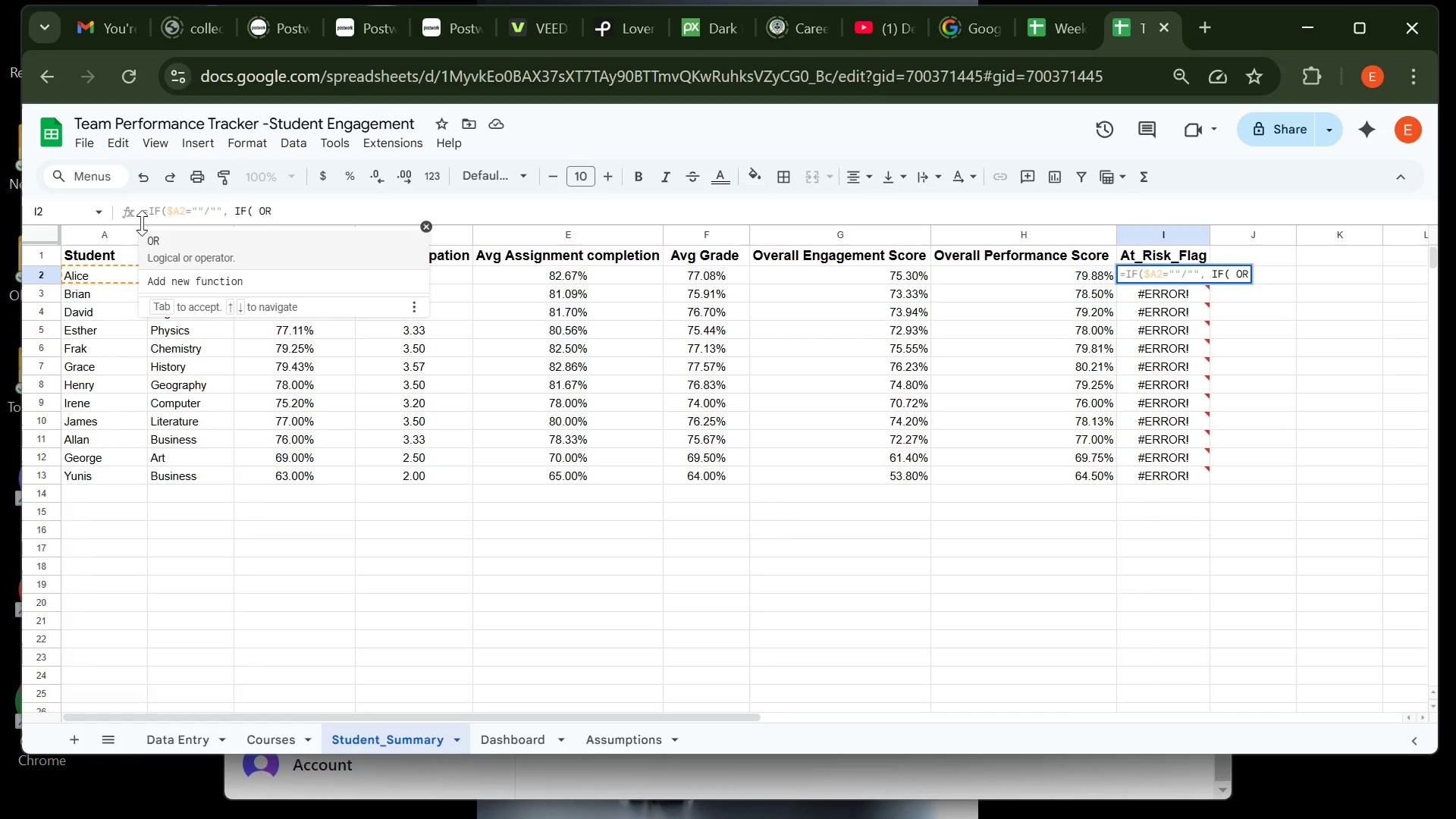 
type(( N($)
 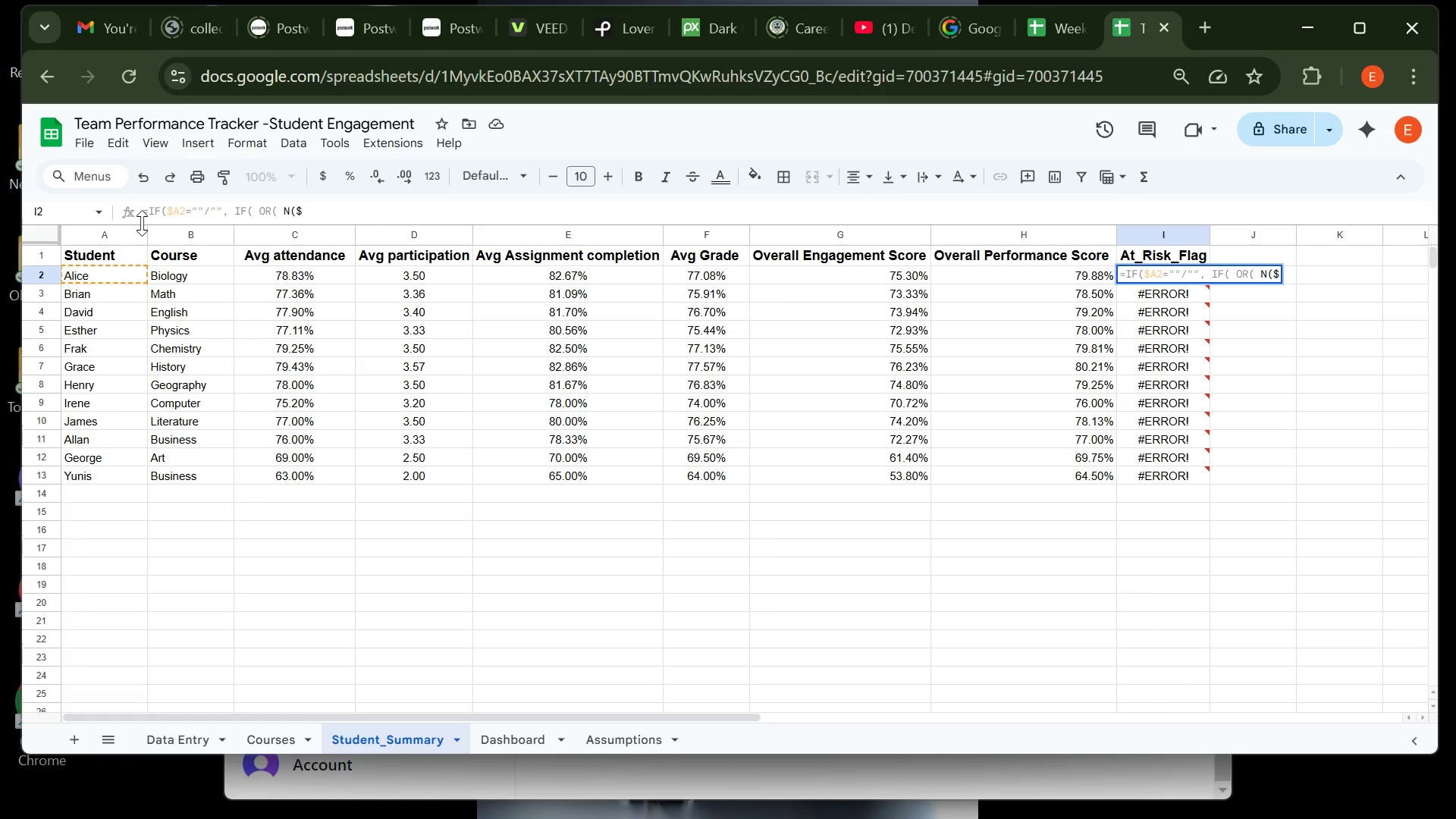 
type(G2)
 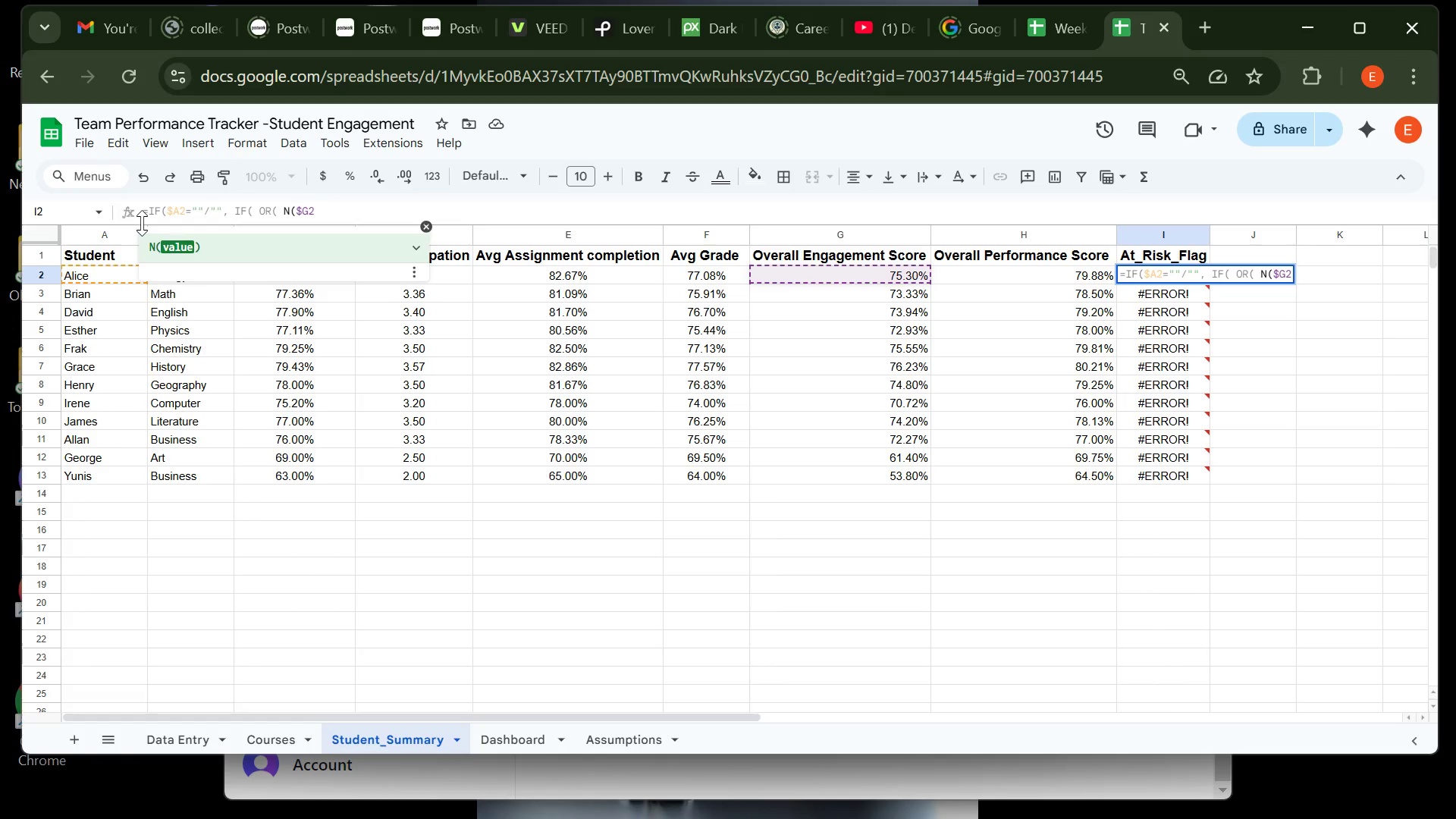 
key(Shift+0)
 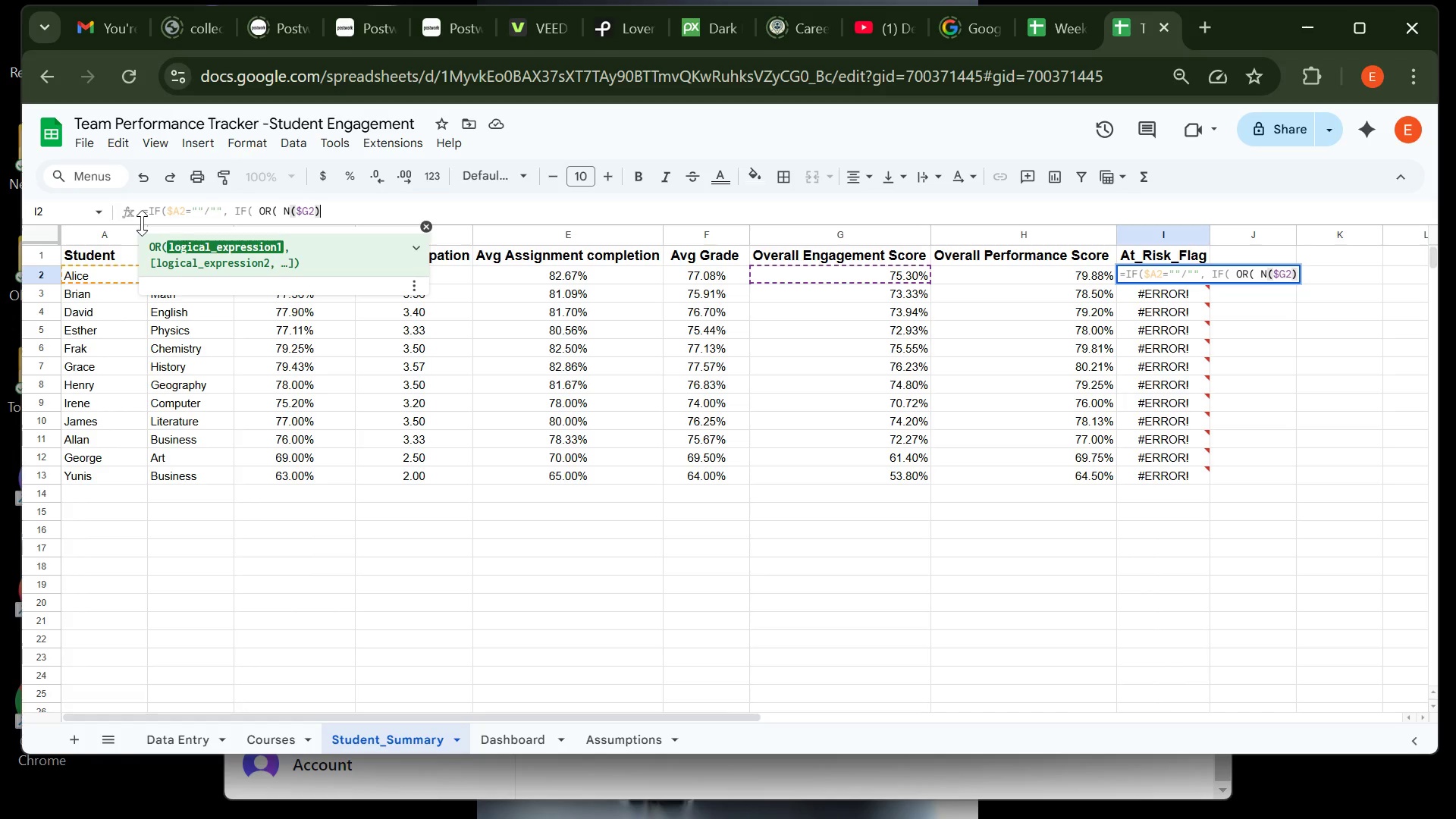 
key(Space)
 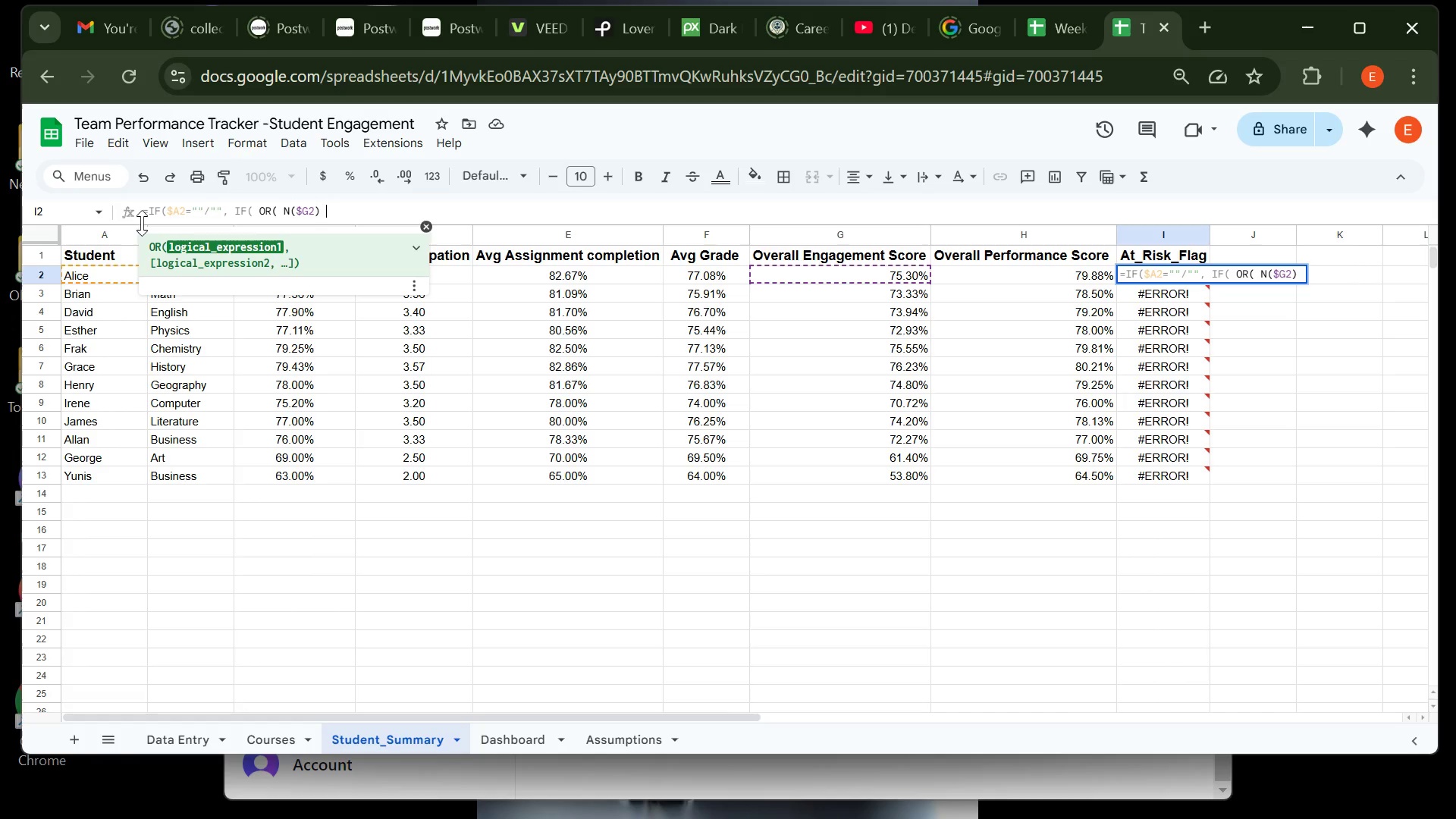 
key(Shift+Comma)
 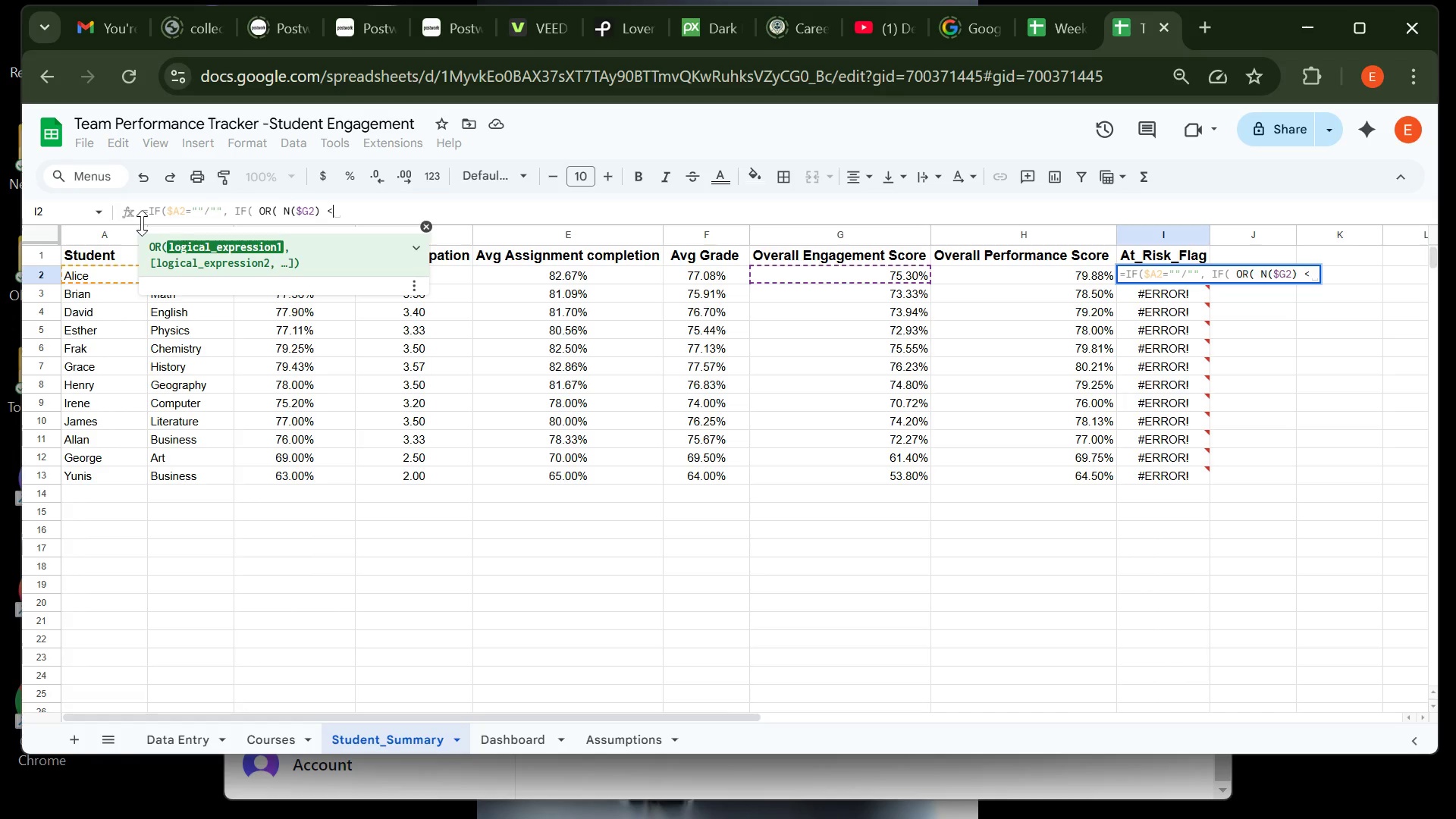 
type('Assumptions)
 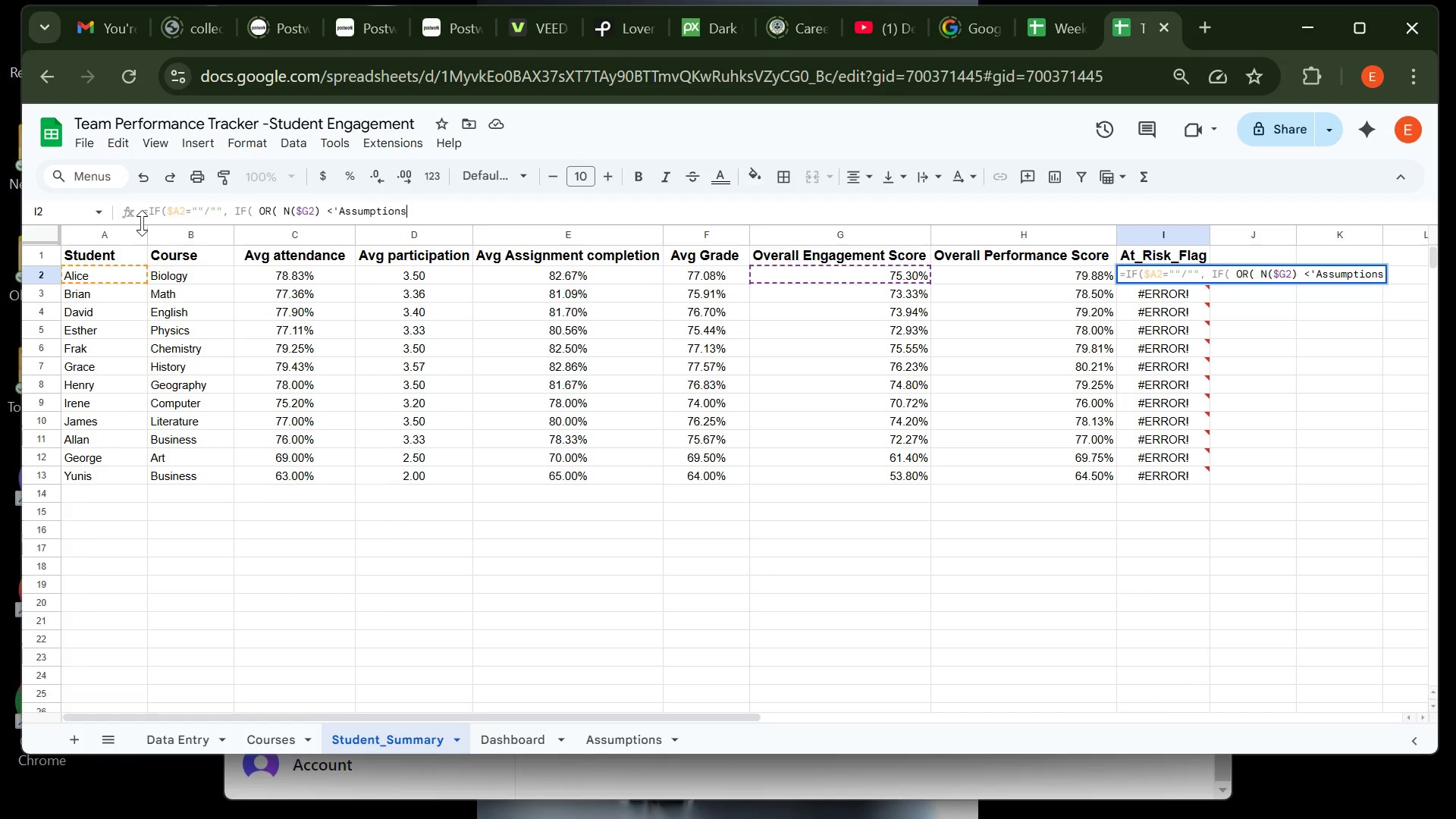 
key(Quote)
 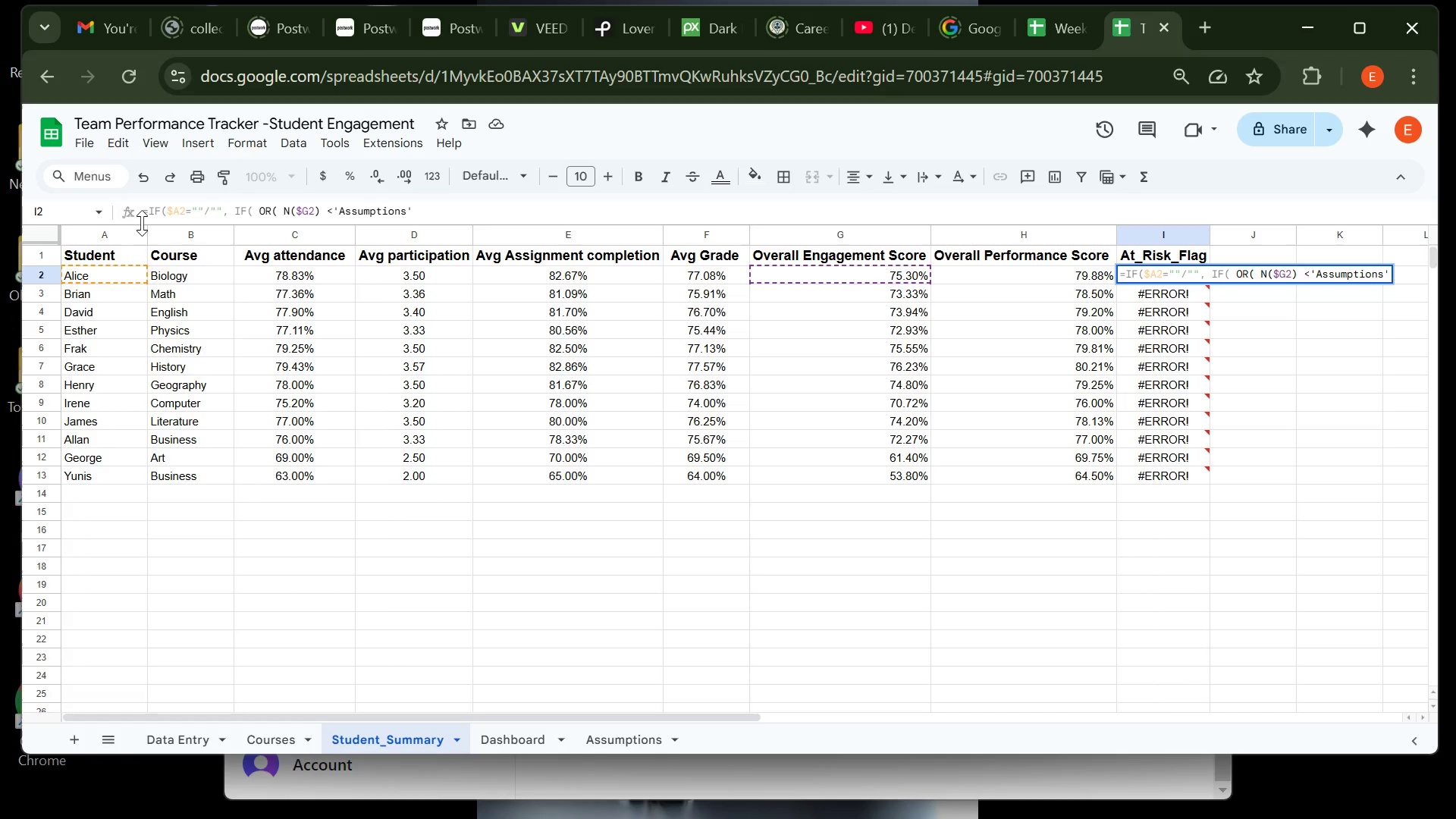 
key(Shift+ShiftLeft)
 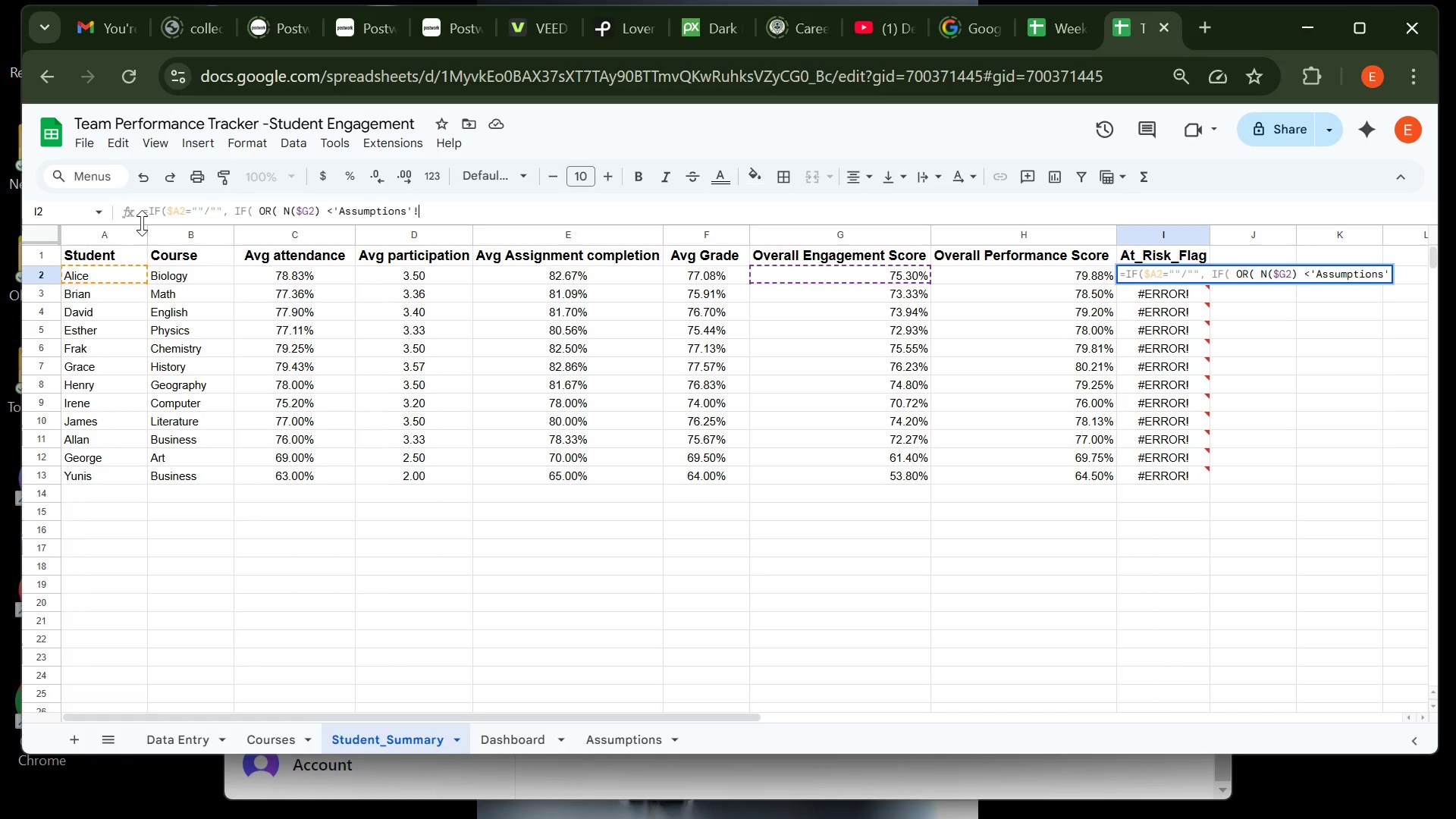 
key(Shift+1)
 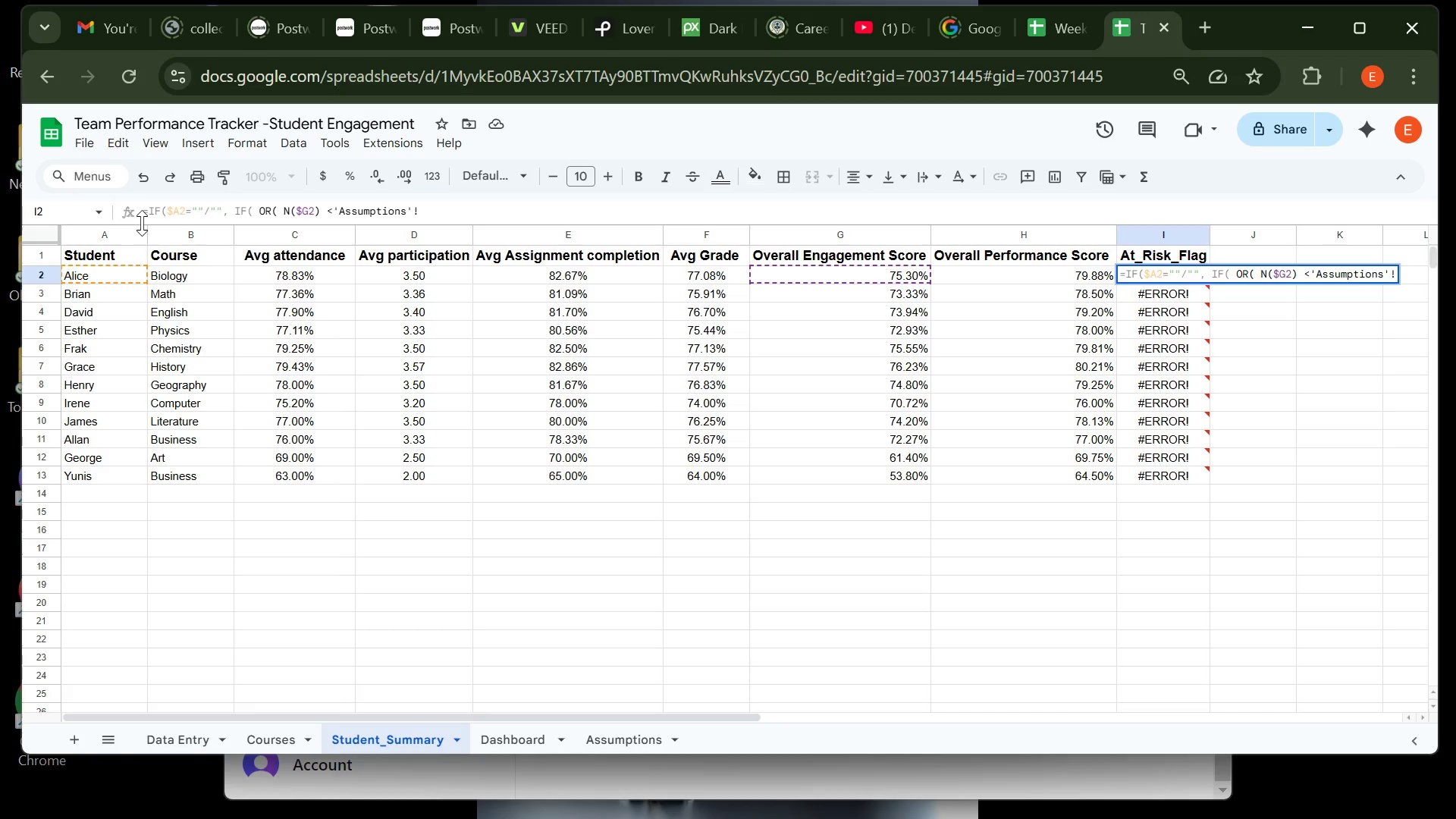 
type(b$2)
 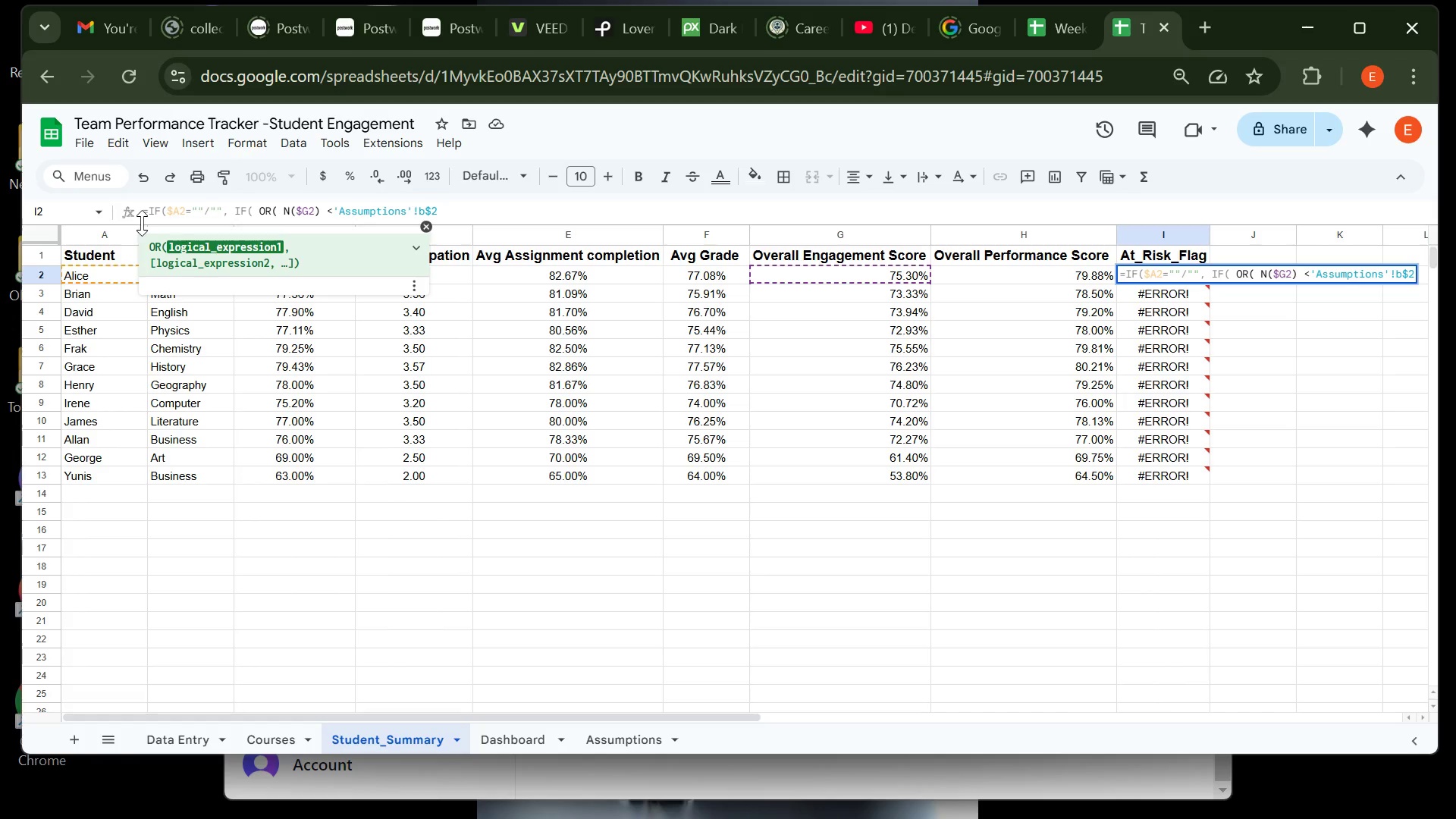 
key(ArrowLeft)
 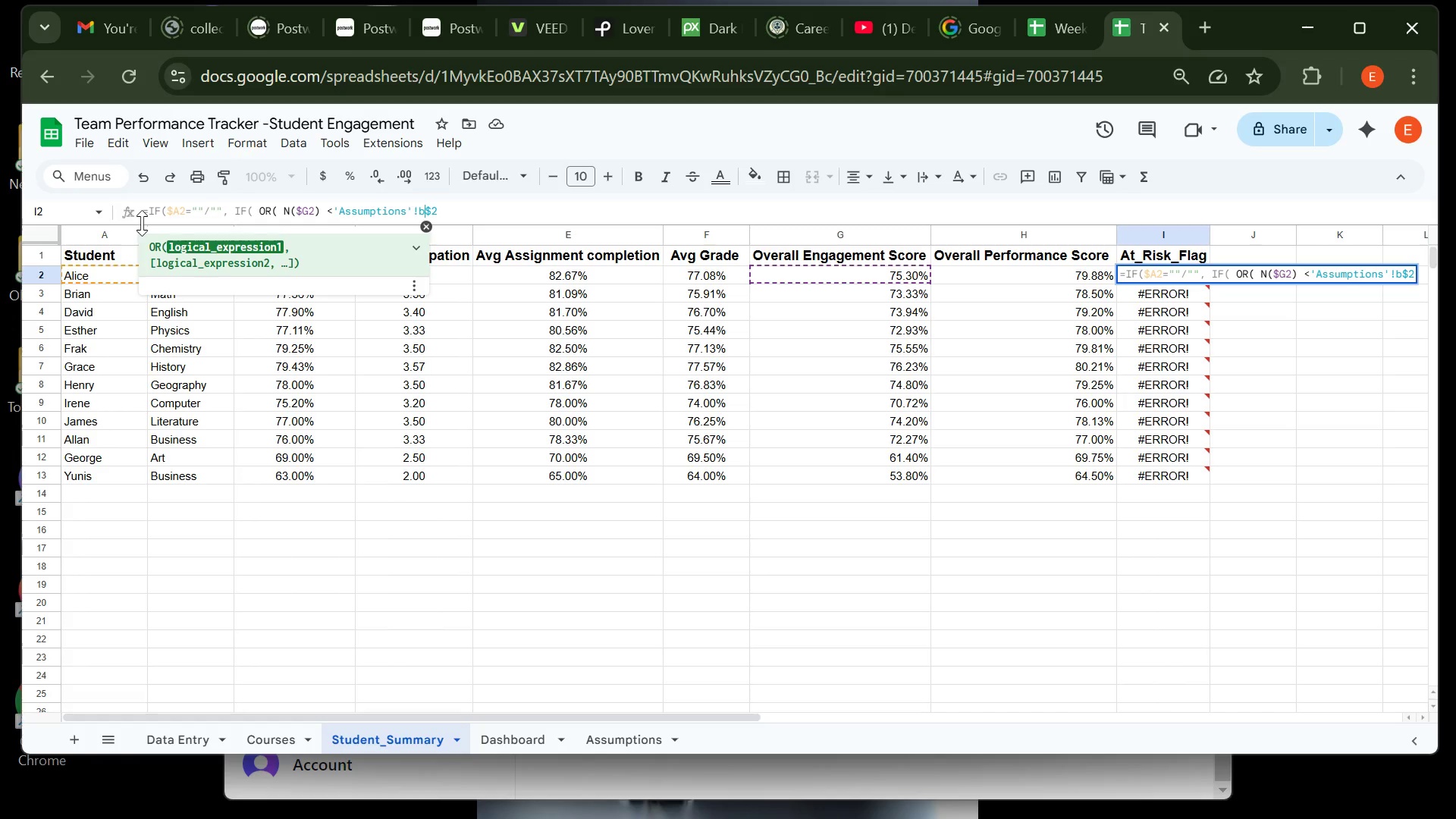 
key(ArrowLeft)
 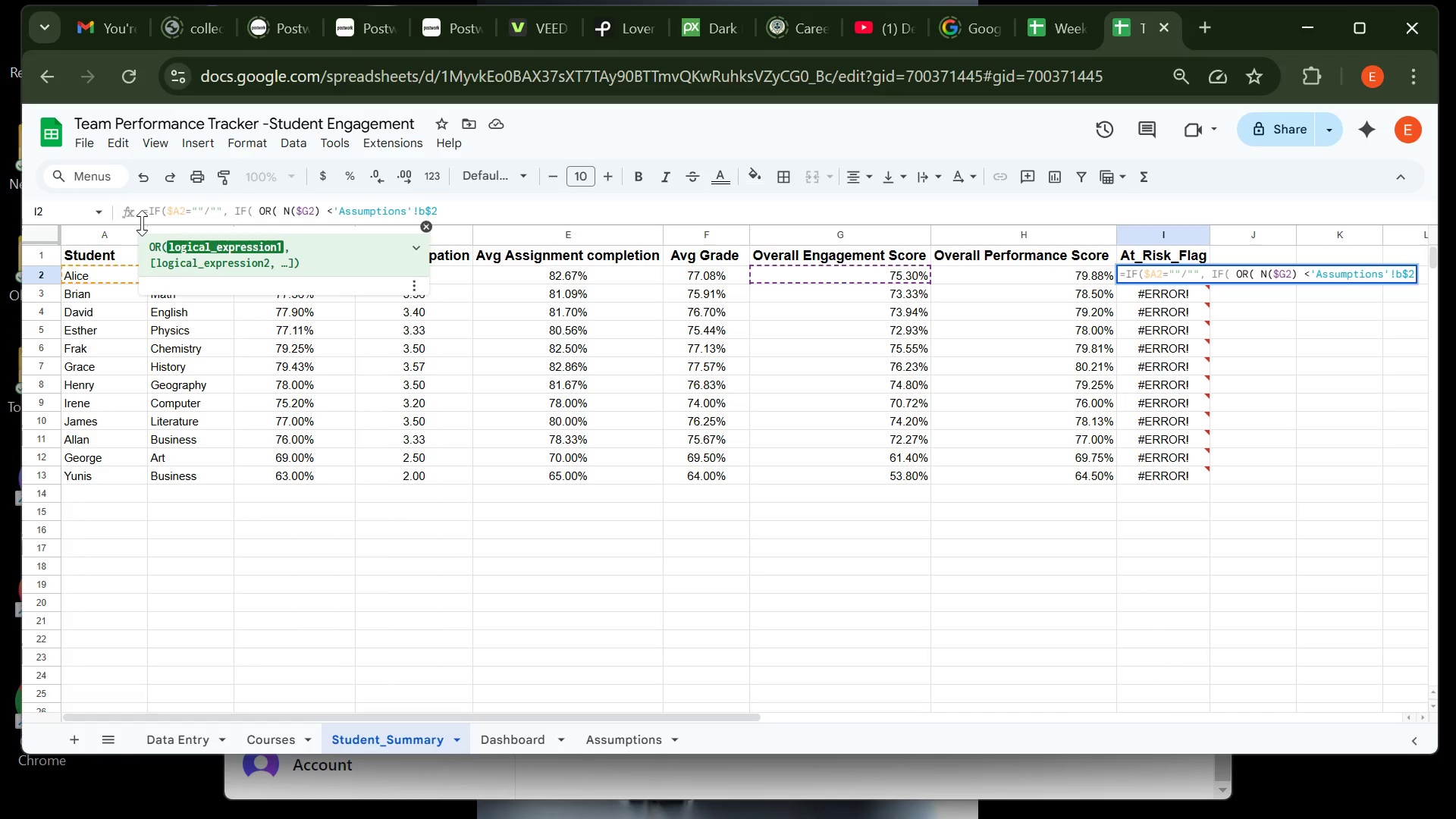 
key(Backspace)
 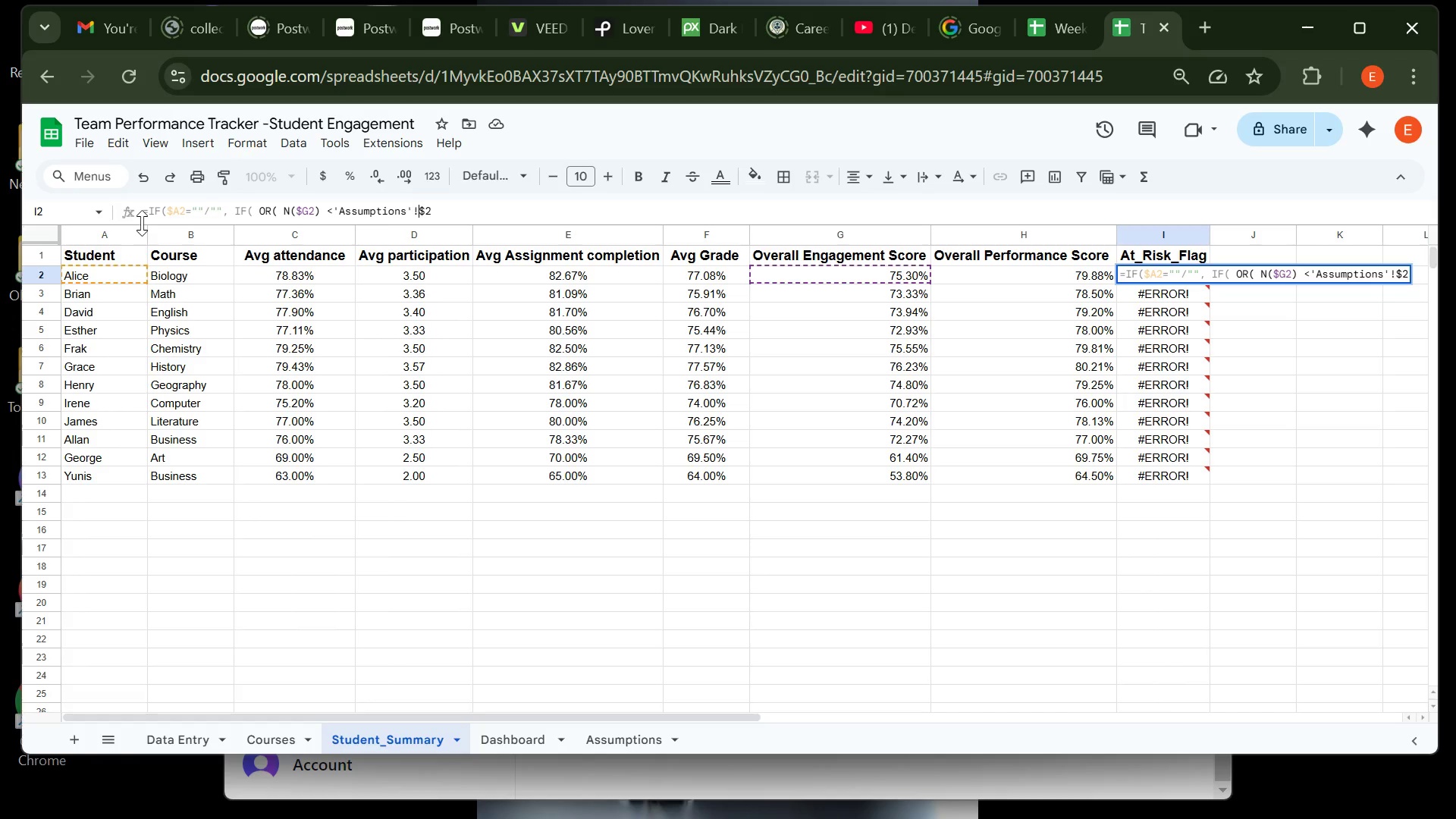 
key(Shift+ShiftLeft)
 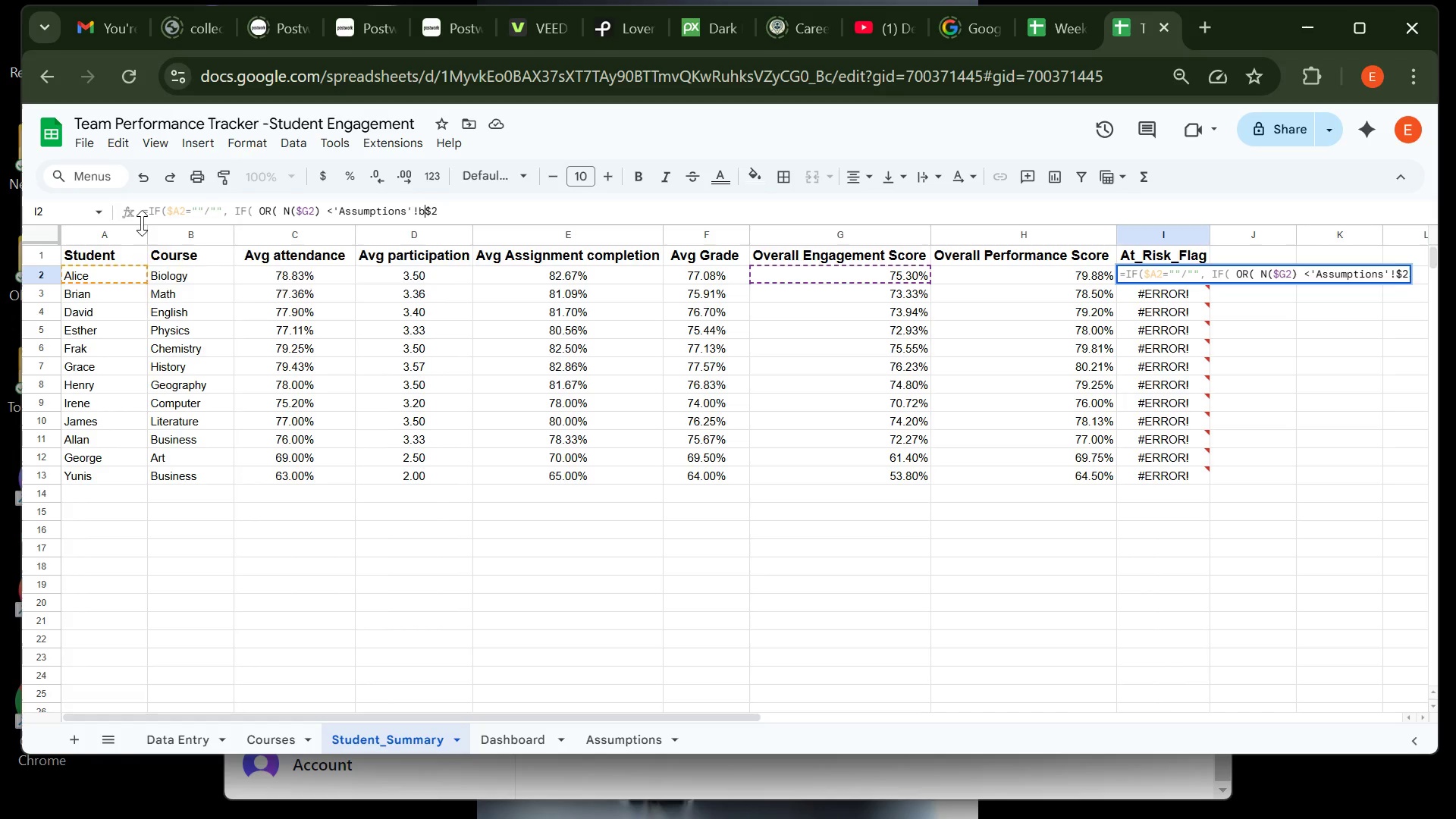 
key(B)
 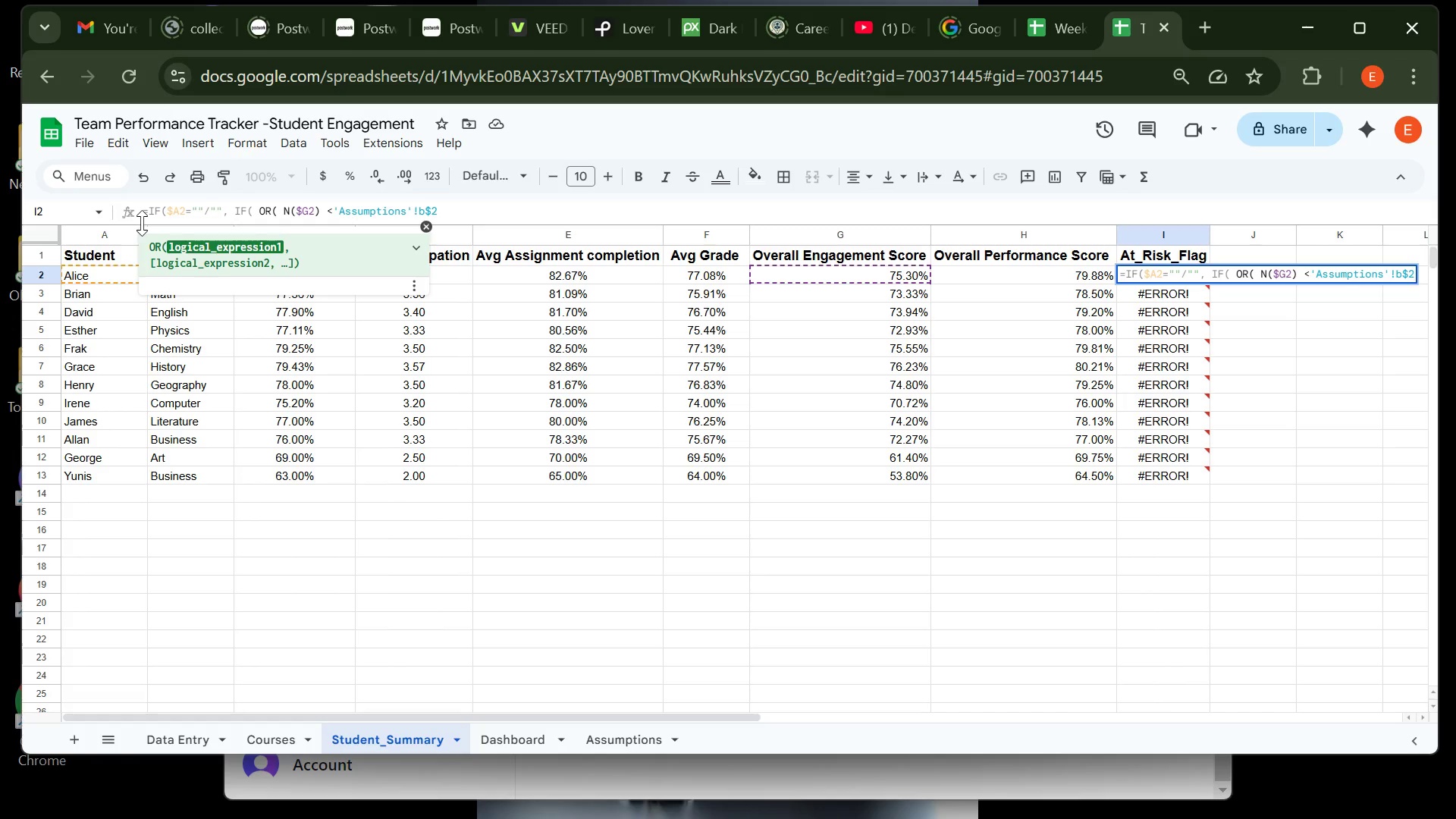 
key(Backspace)
 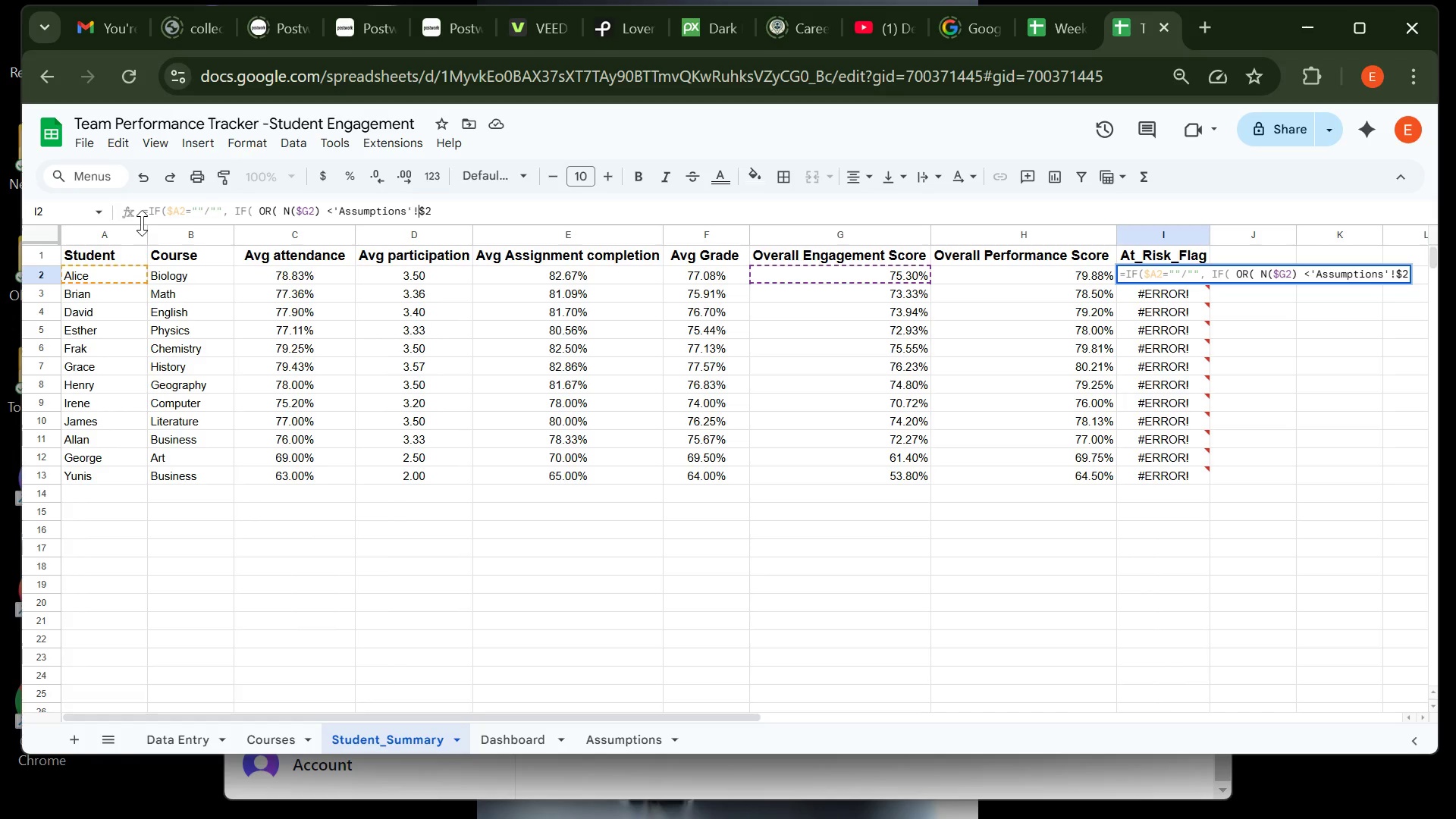 
key(Shift+ShiftLeft)
 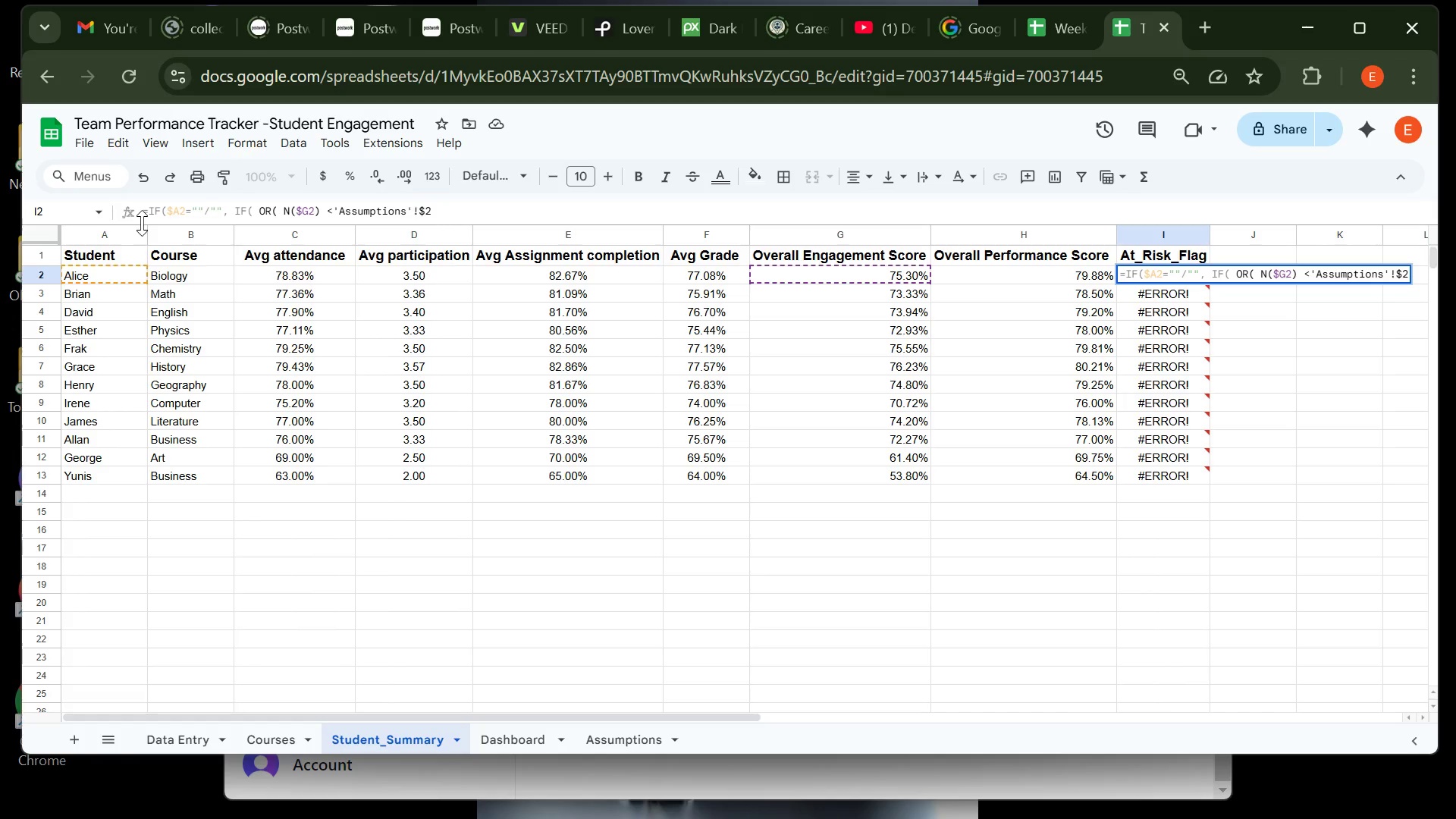 
key(B)
 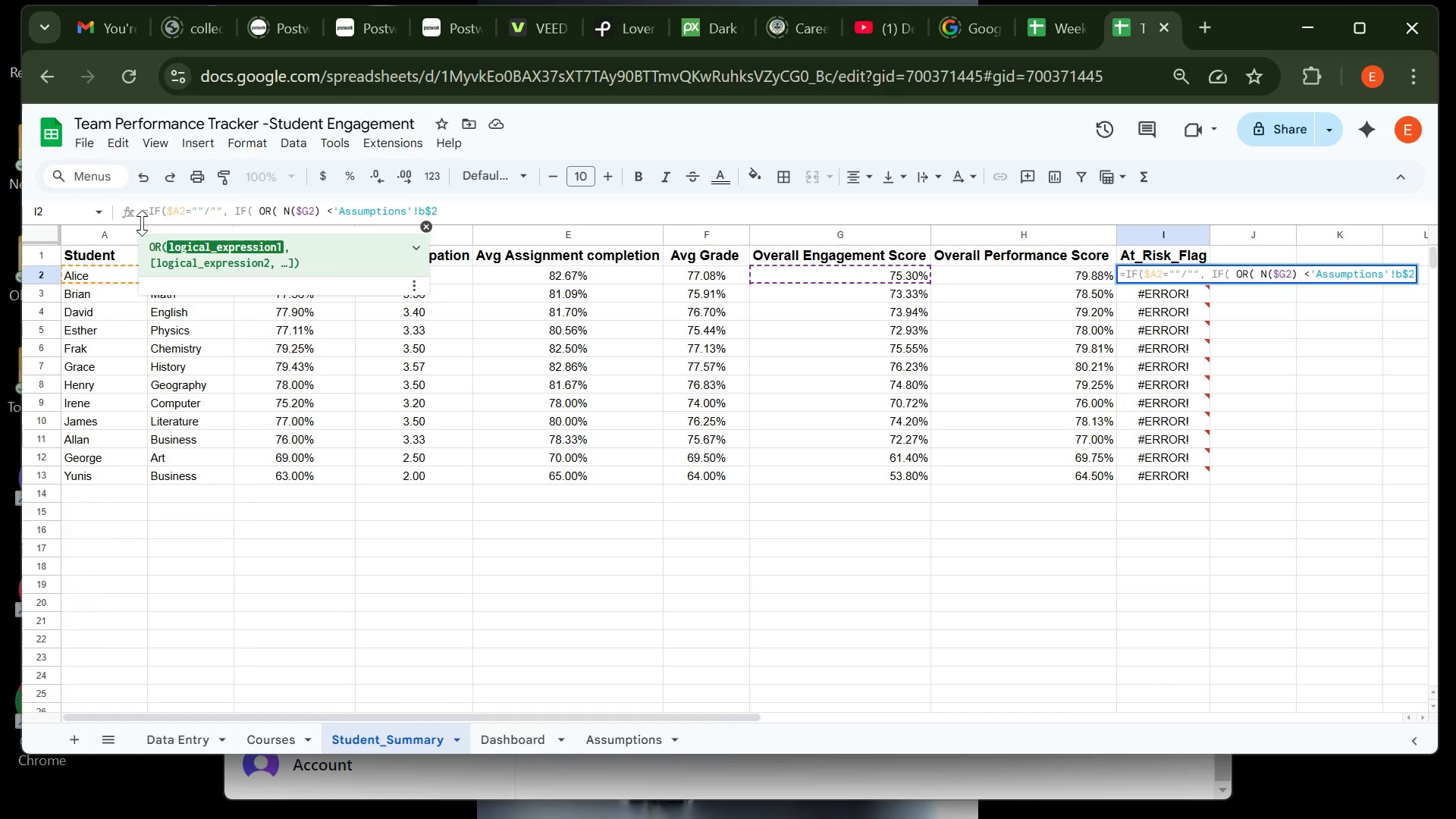 
key(Backspace)
 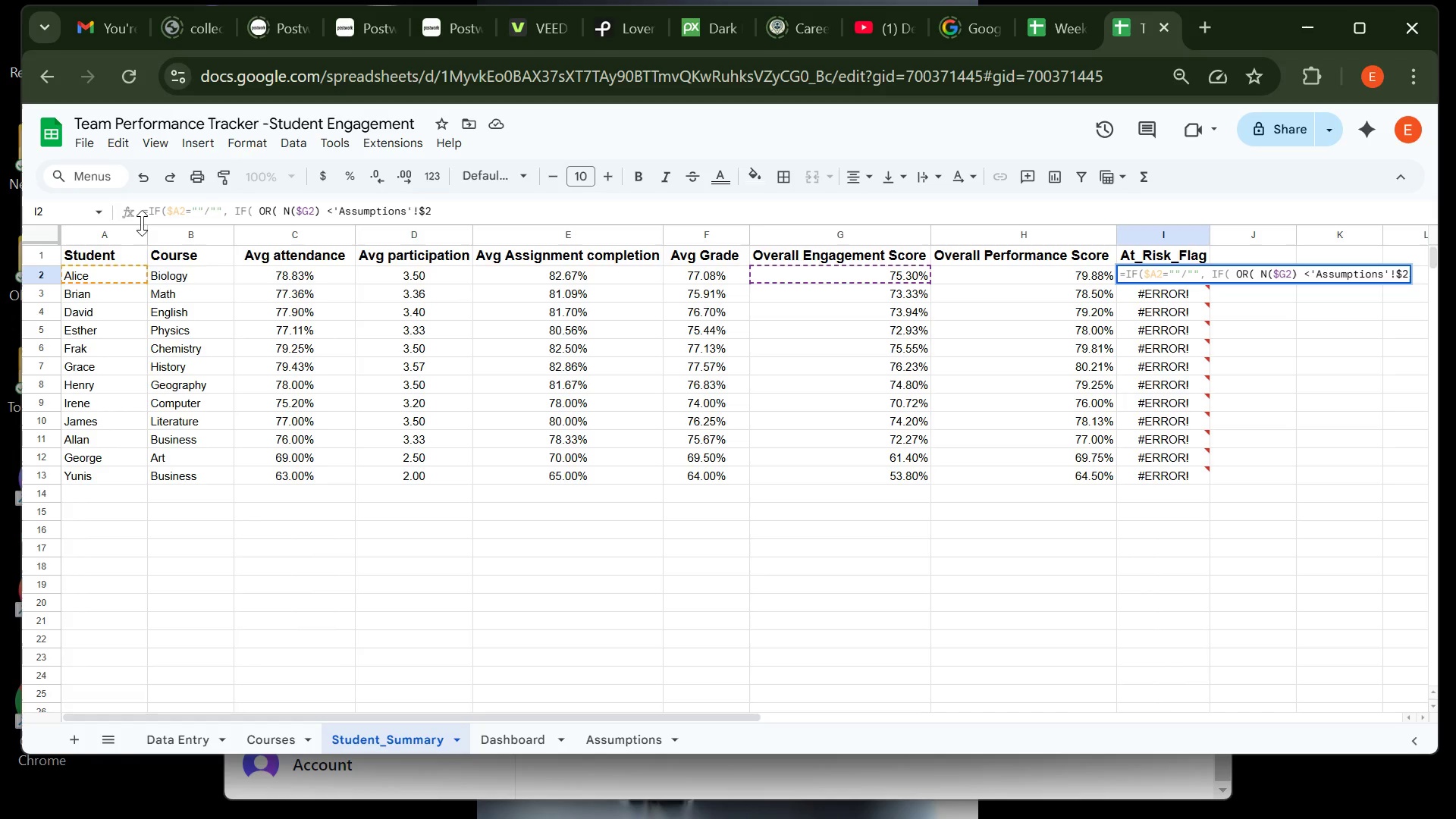 
key(B)
 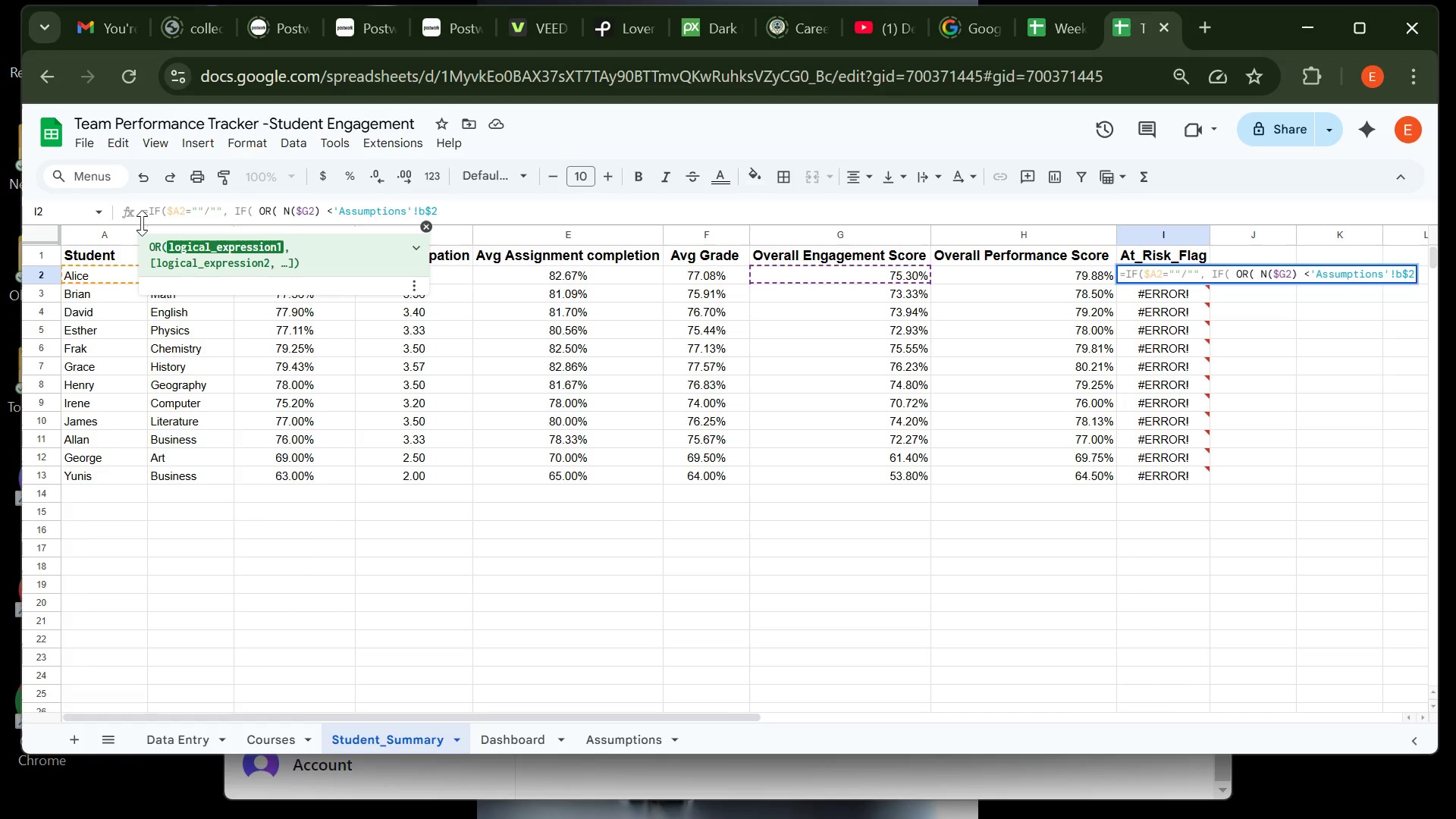 
key(Backspace)
 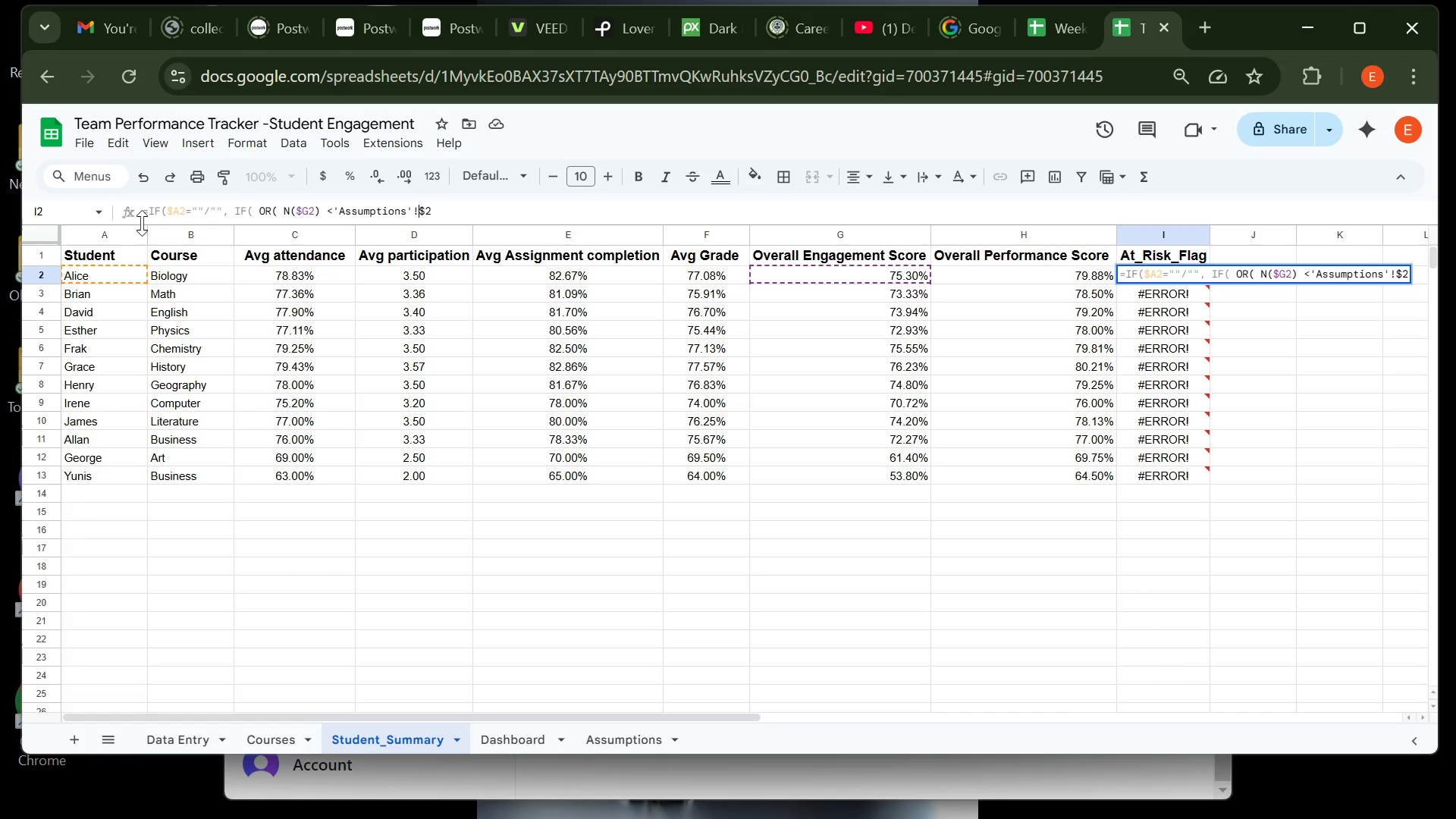 
key(Shift+ShiftLeft)
 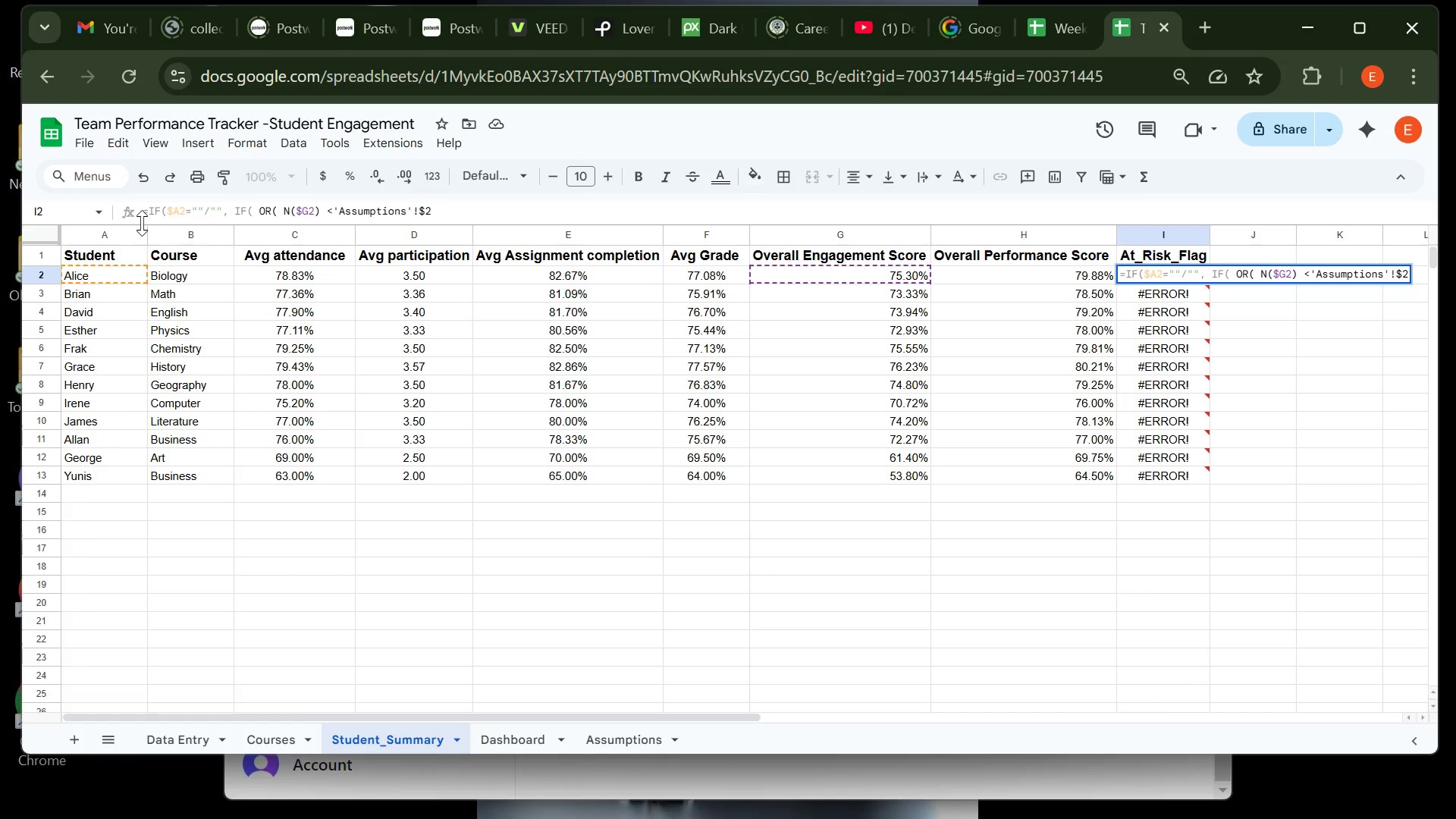 
hold_key(key=CapsLock, duration=0.3)
 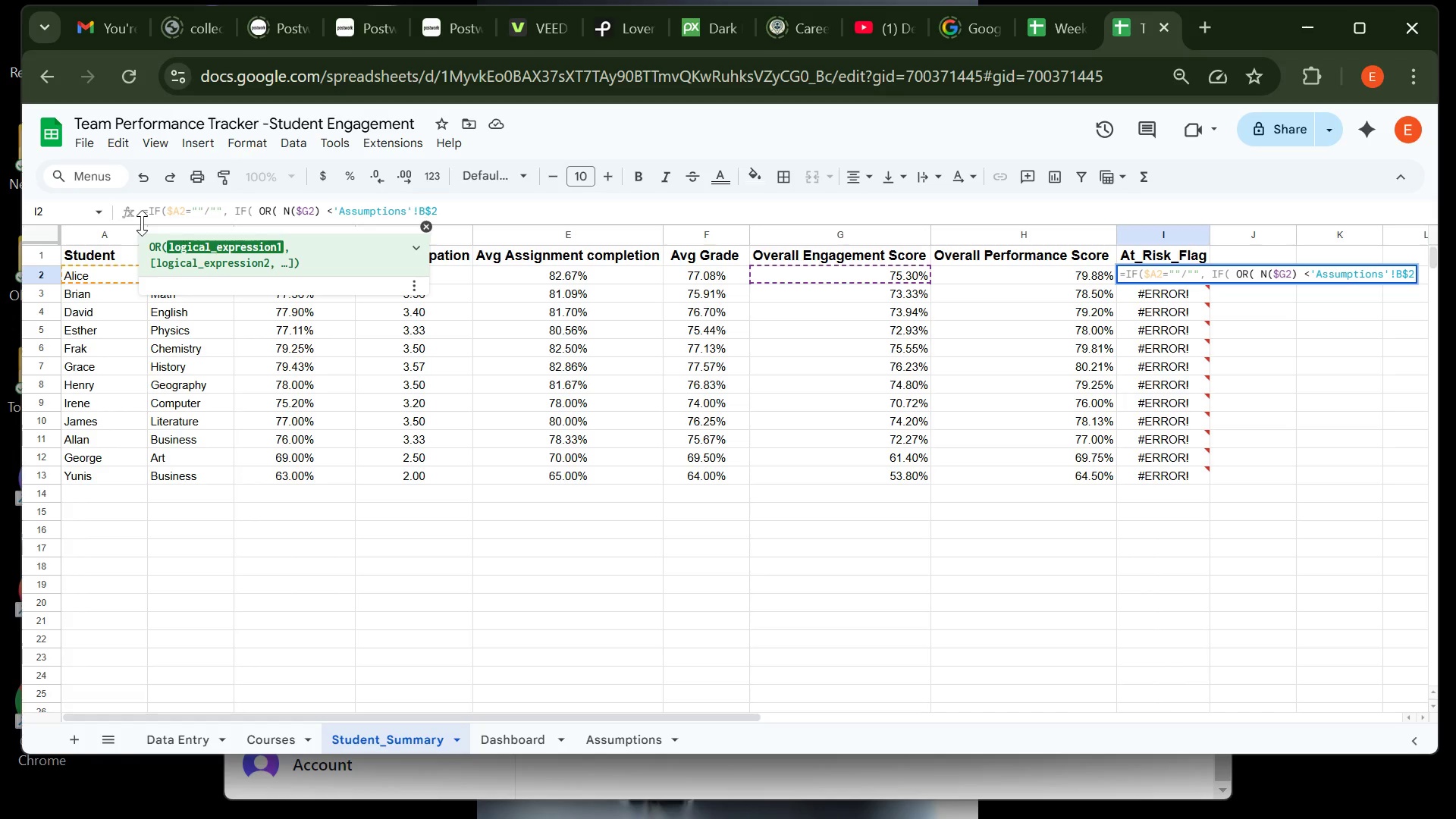 
key(B)
 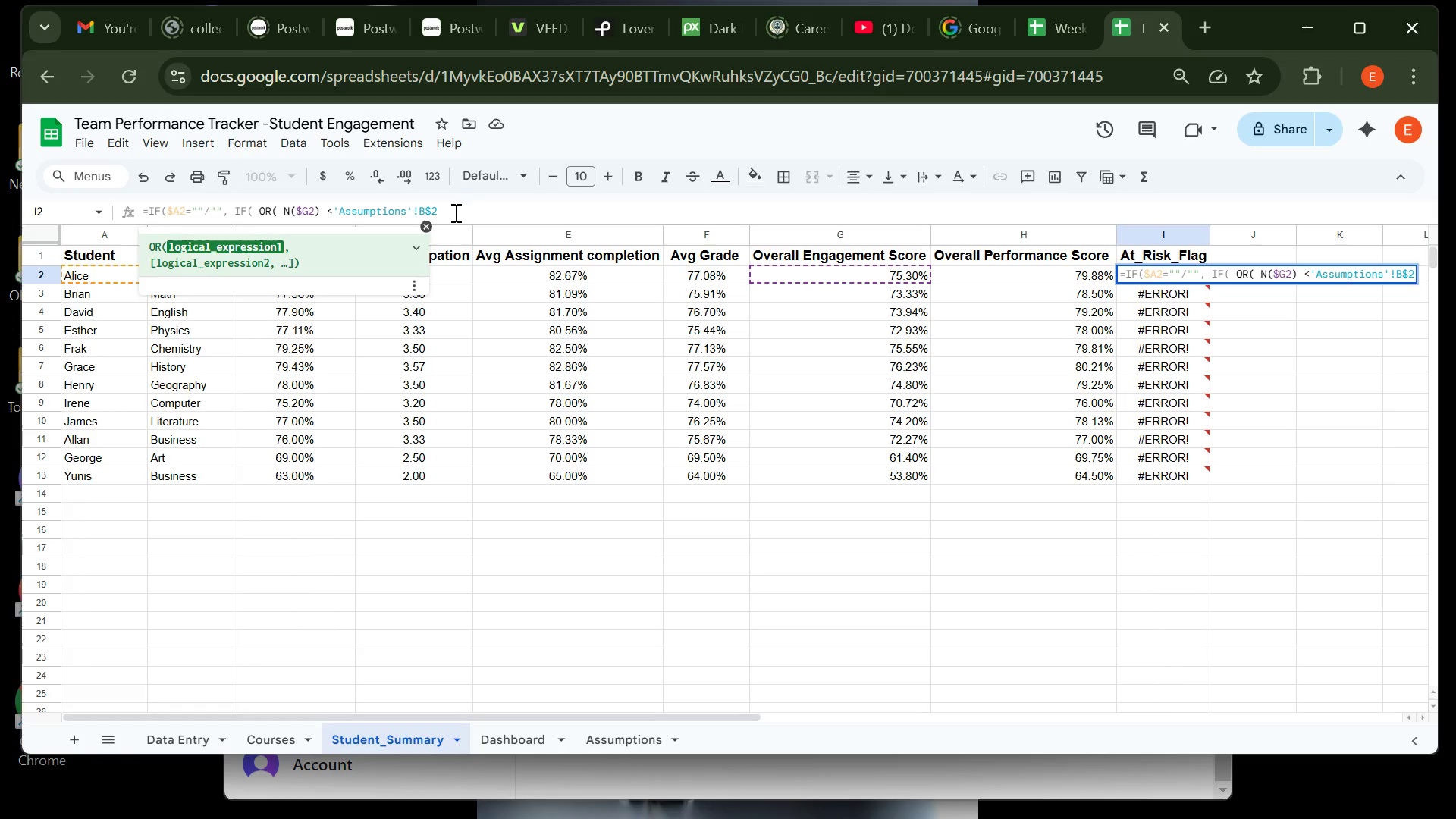 
wait(11.16)
 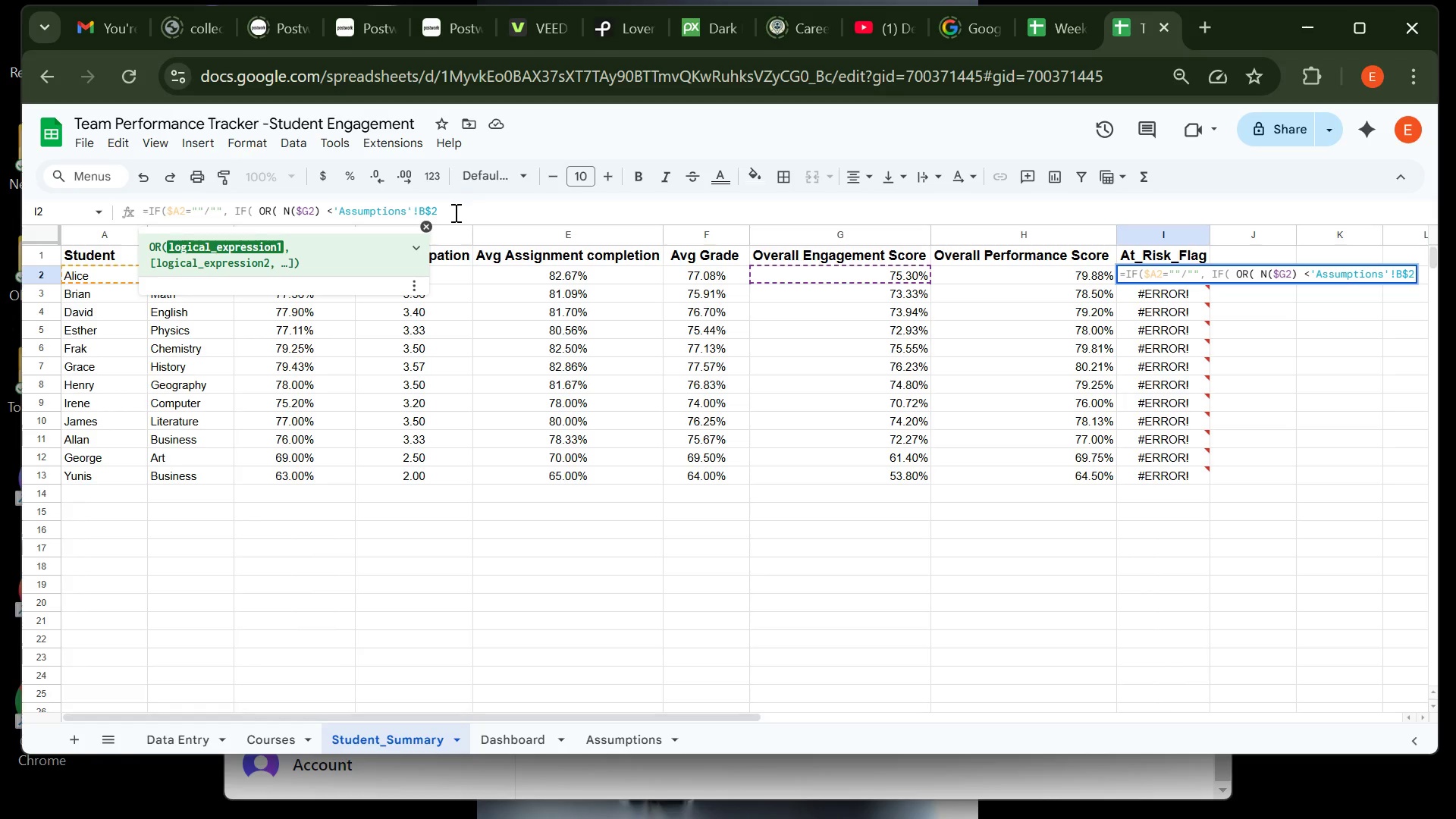 
left_click([416, 212])
 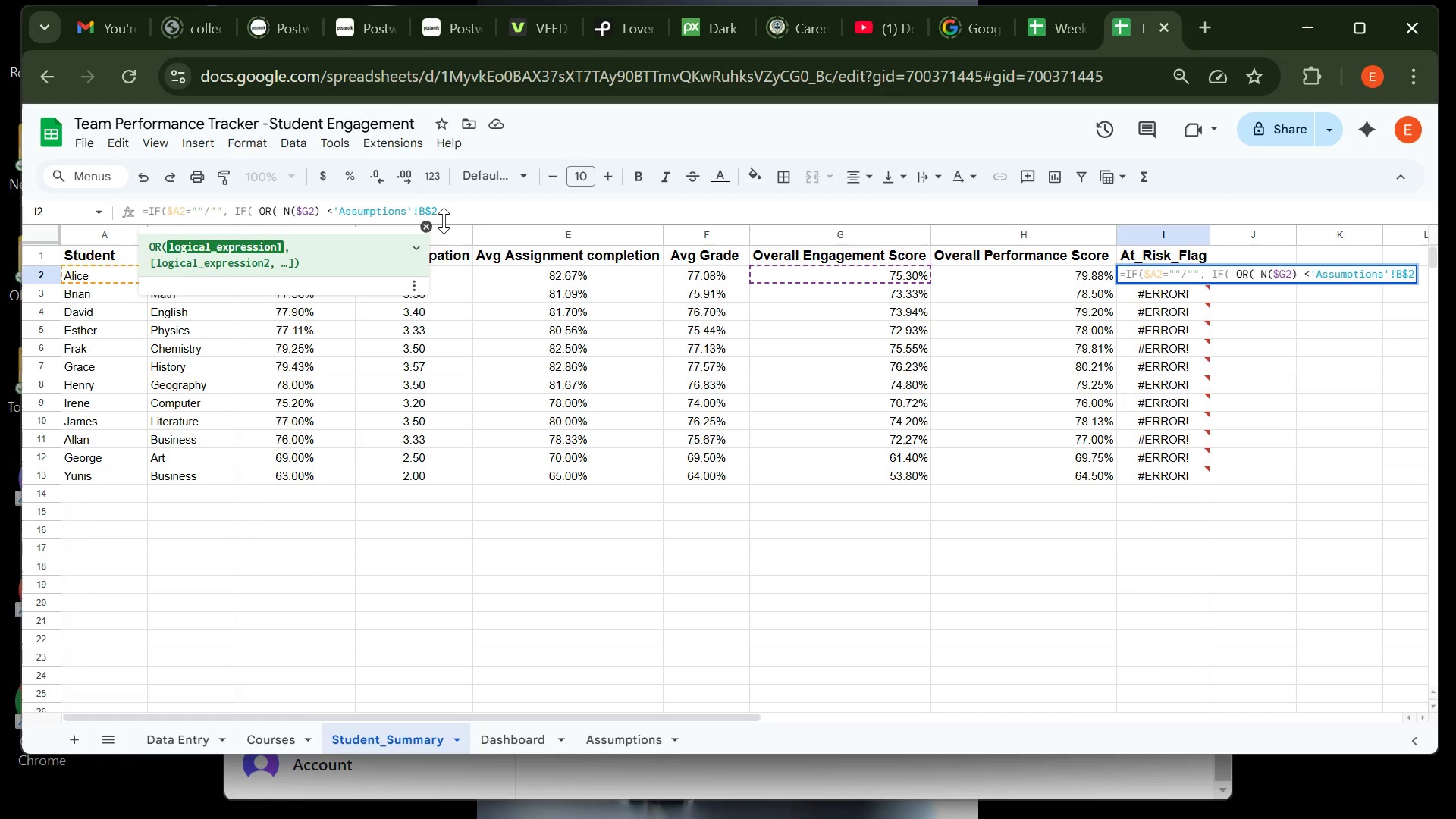 
key(Shift+ShiftLeft)
 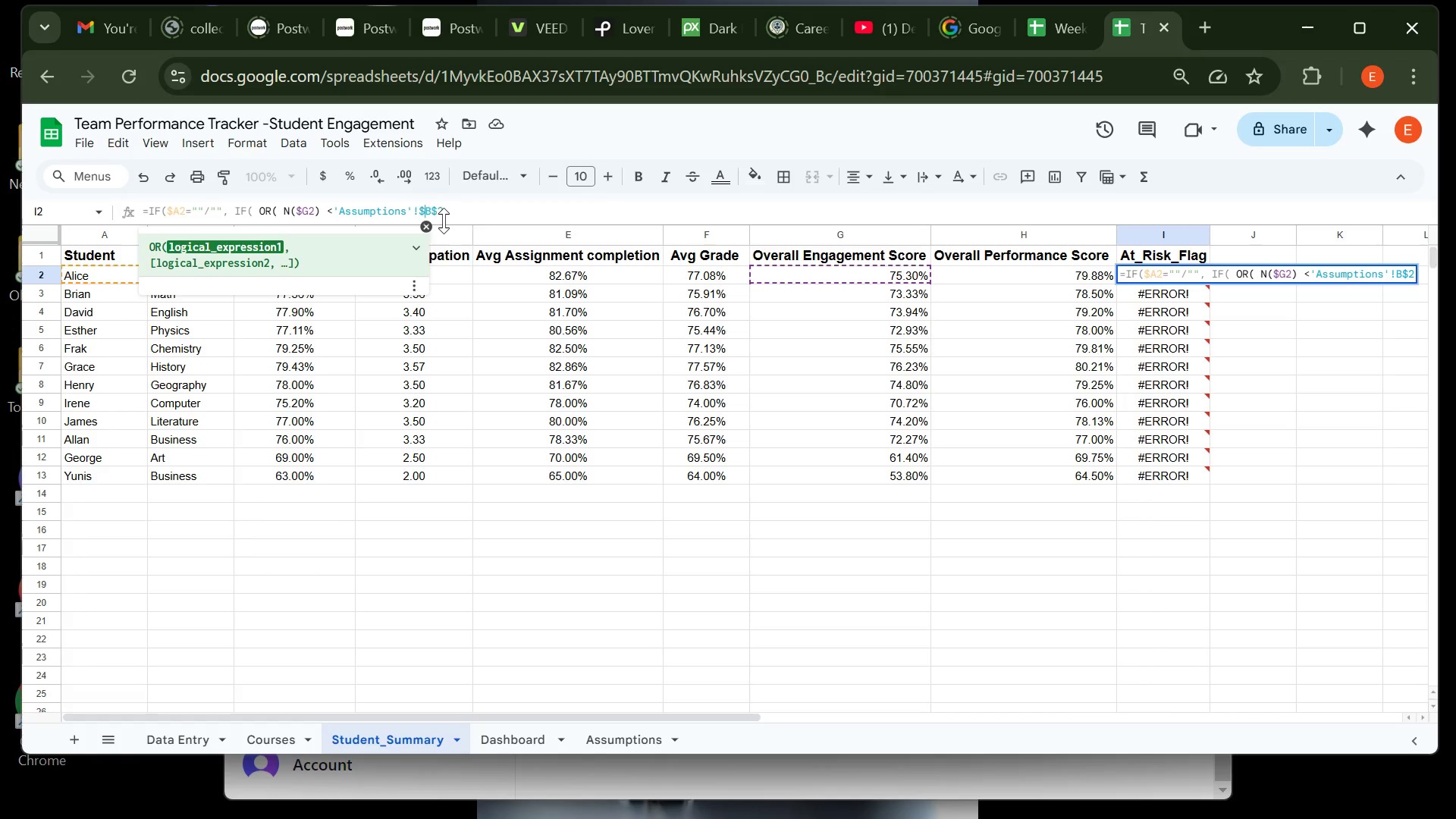 
key(Shift+4)
 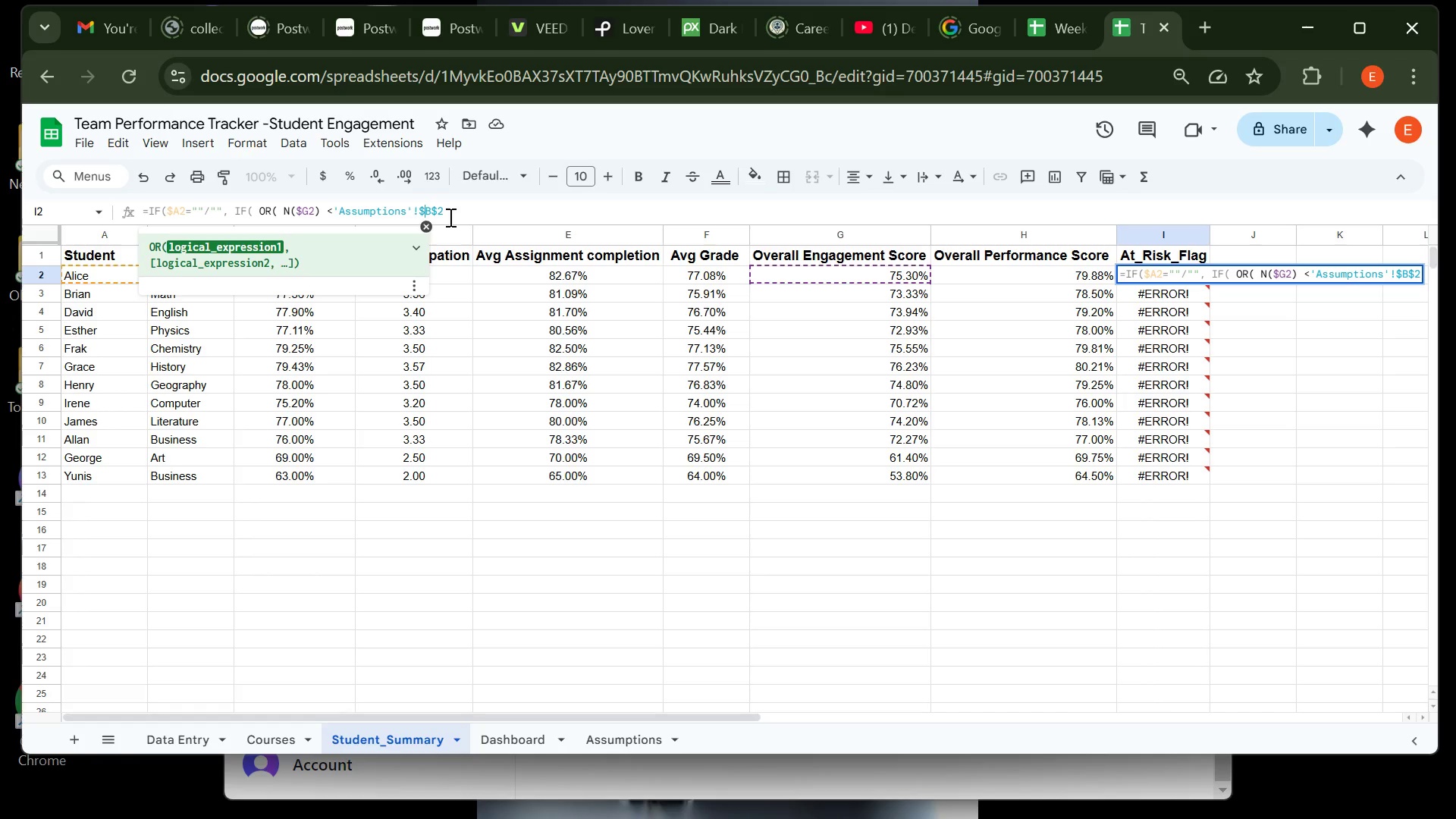 
left_click([450, 215])
 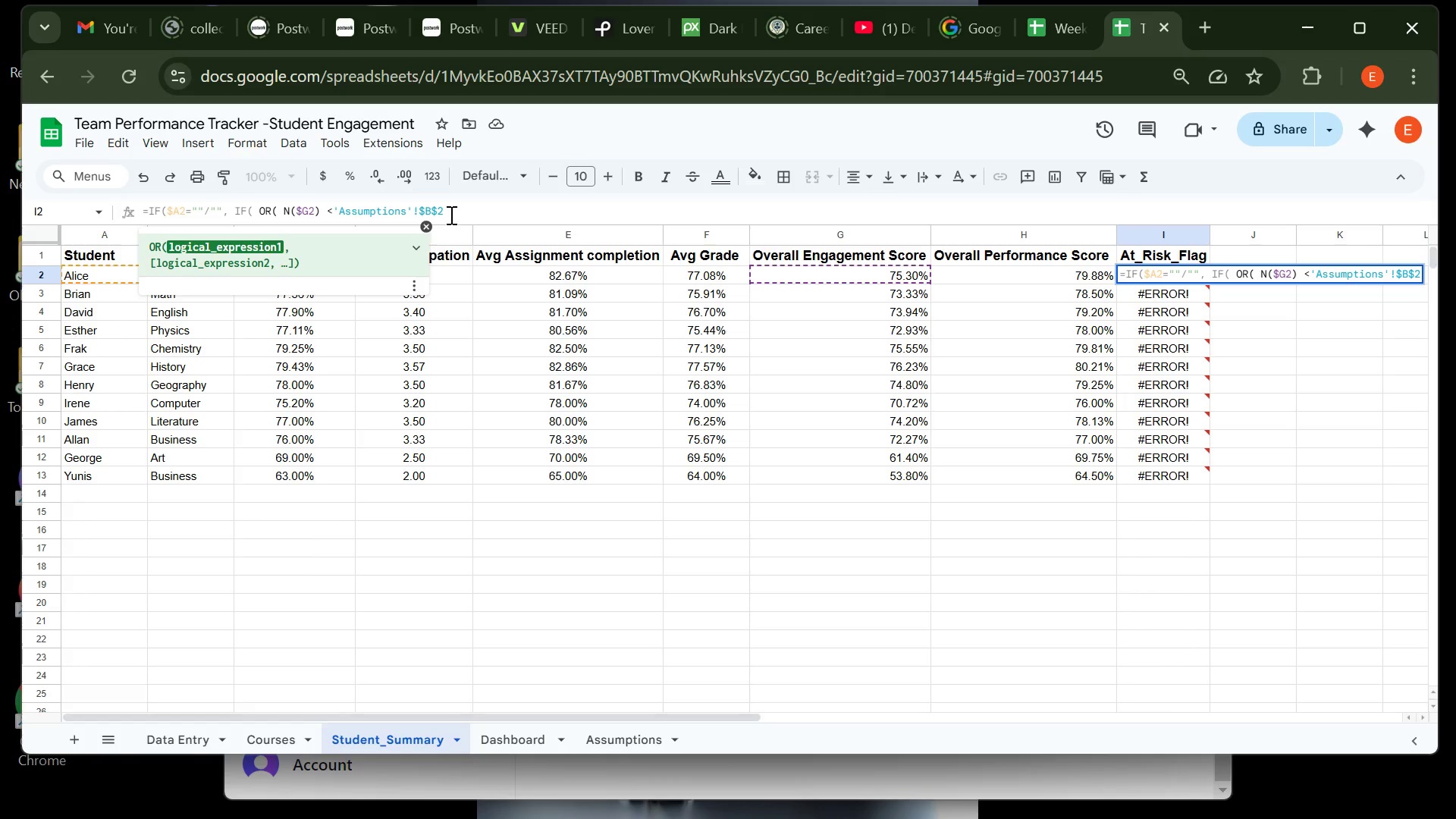 
key(Comma)
 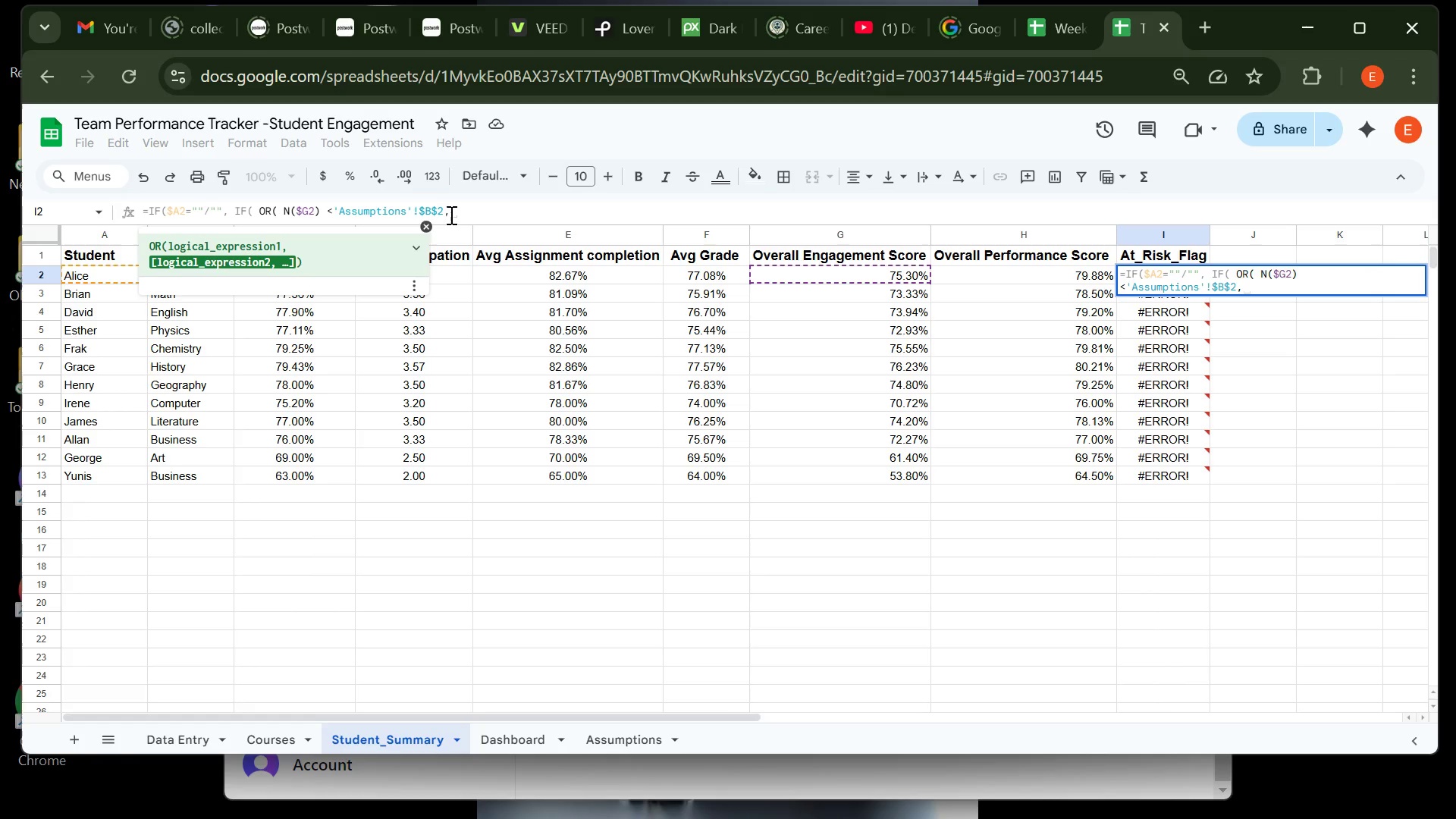 
key(Space)
 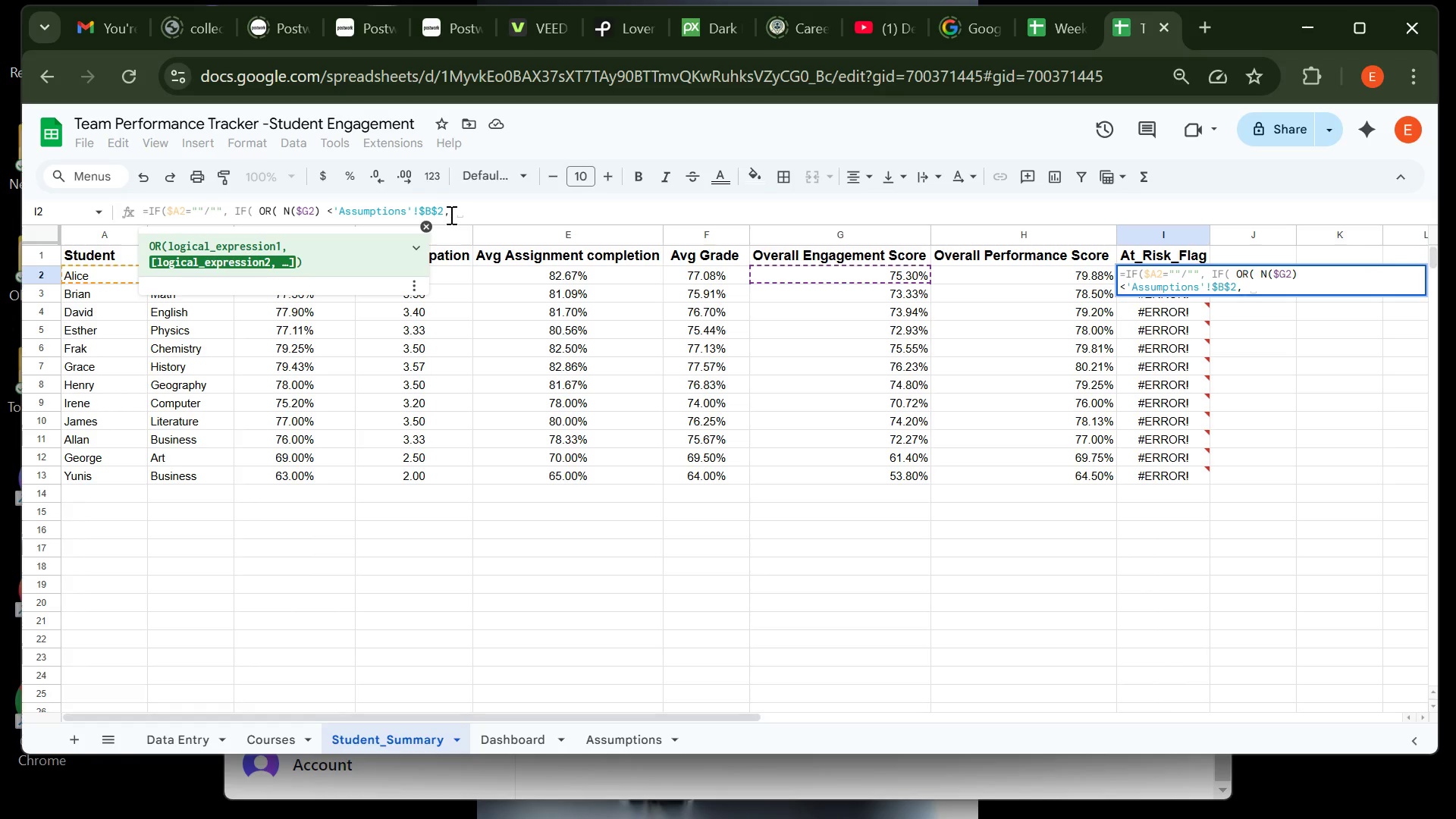 
key(N)
 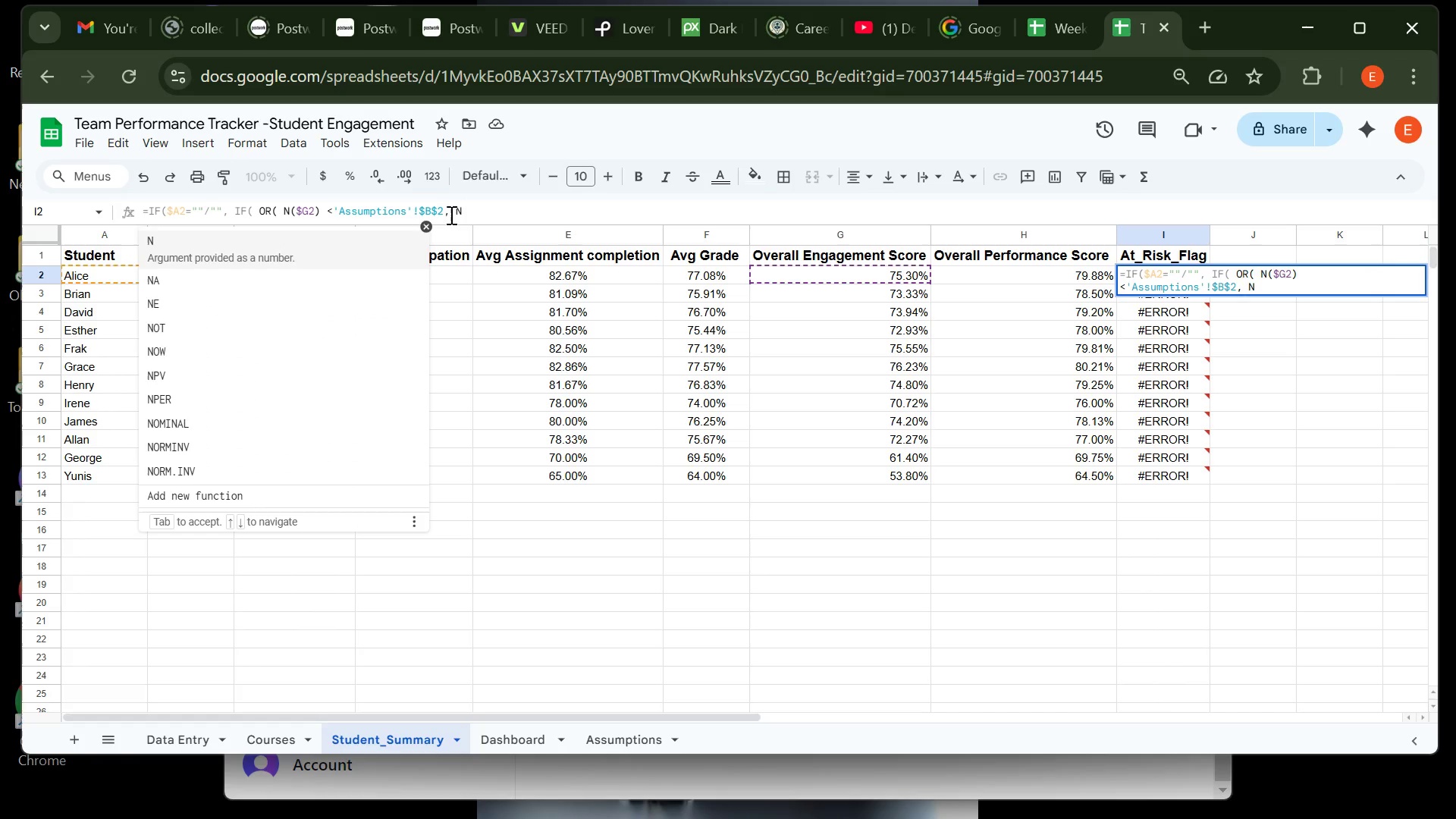 
wait(7.82)
 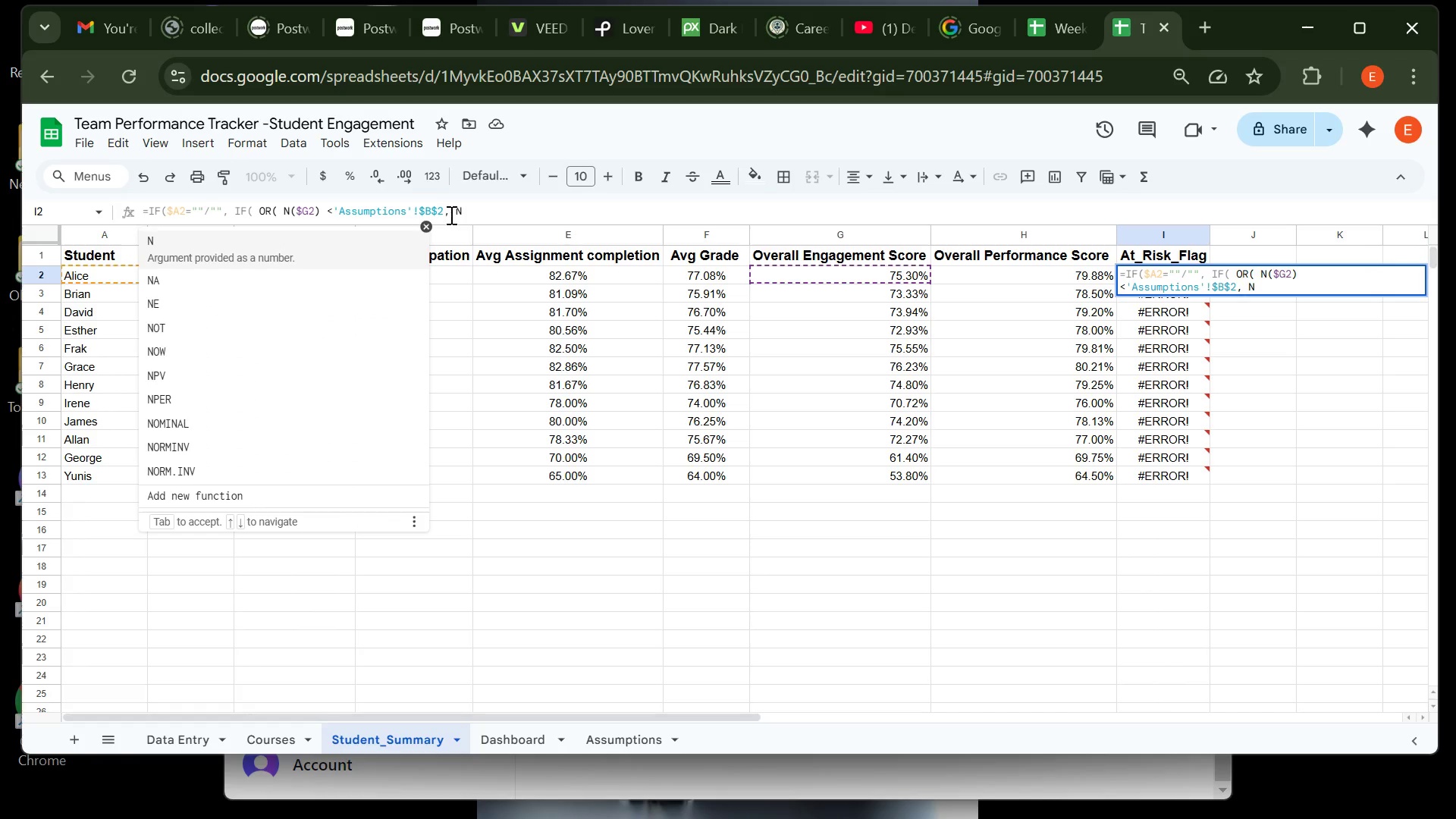 
type((4H2)
key(Backspace)
key(Backspace)
key(Backspace)
type($)
 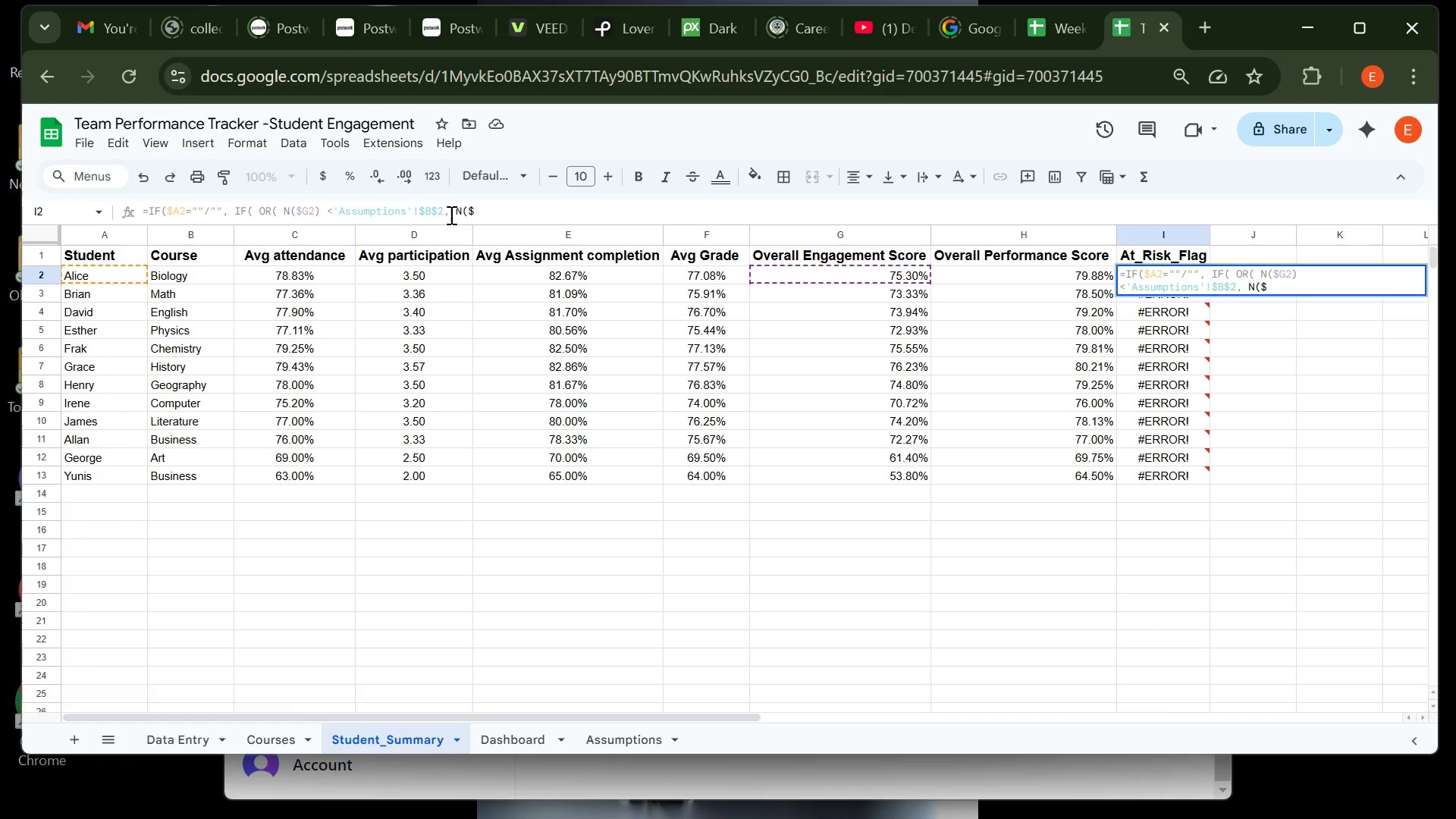 
type(H2))
 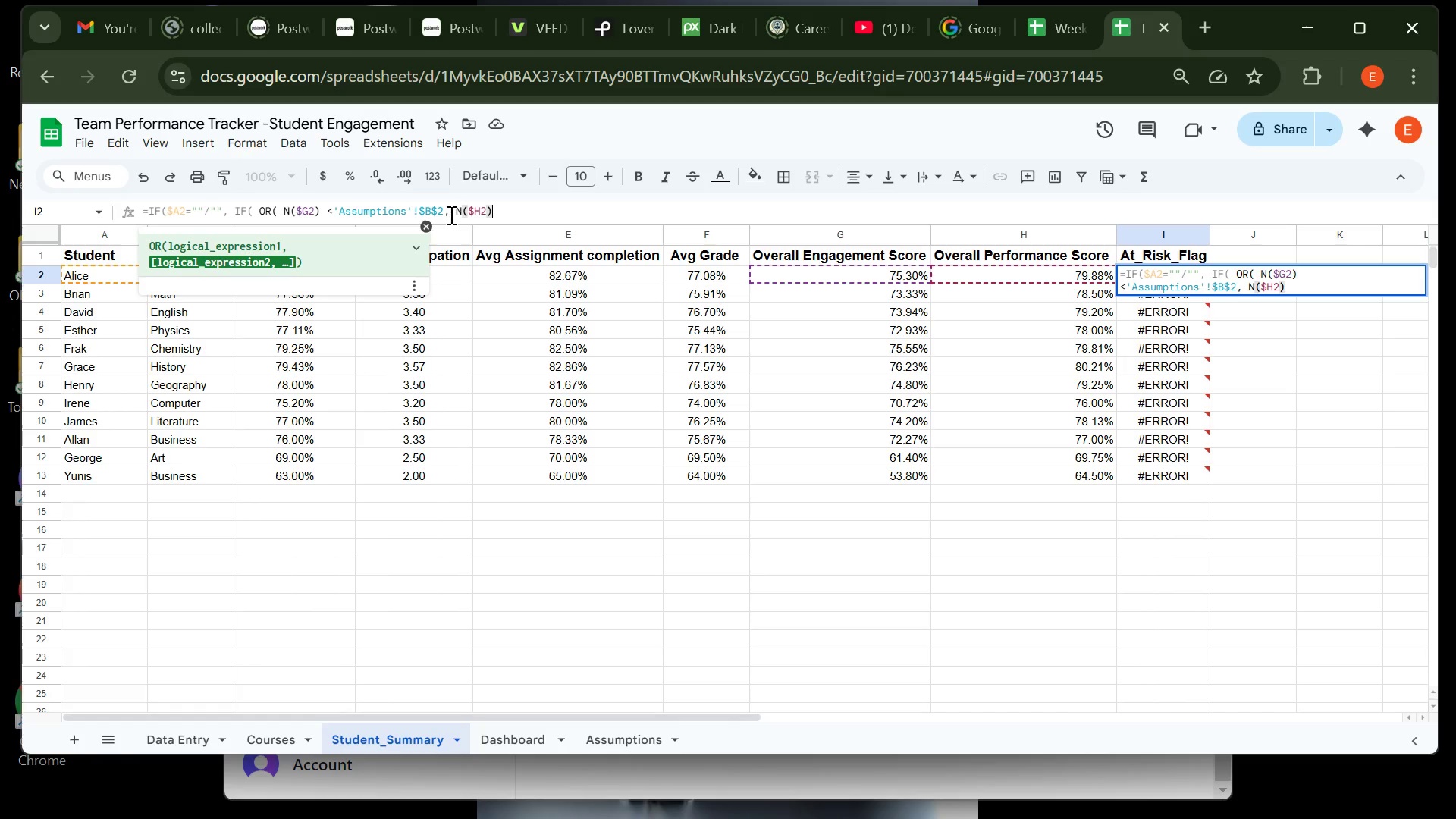 
key(Space)
 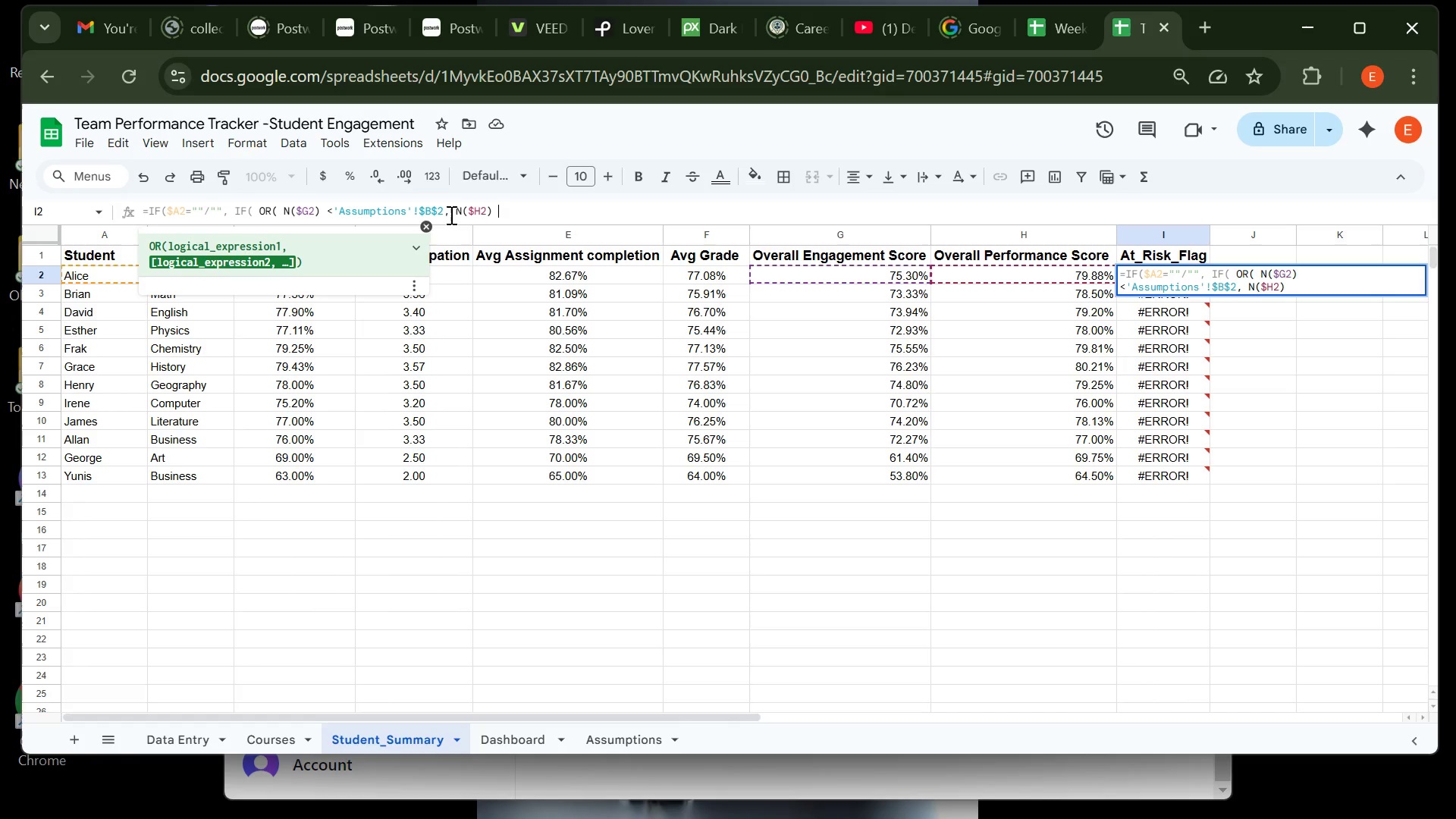 
key(Shift+Comma)
 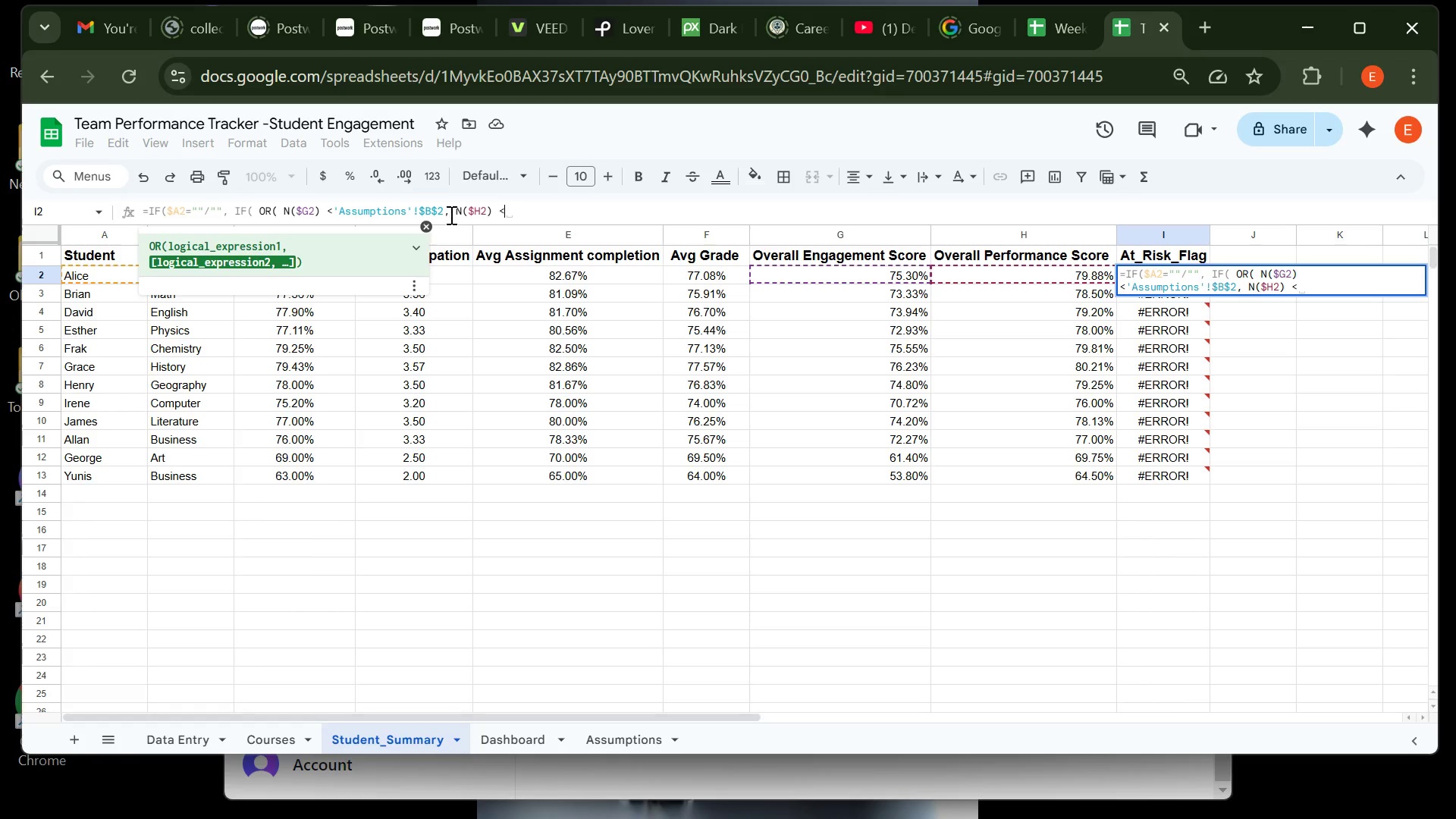 
type('a)
key(Backspace)
type(Assumpr)
key(Backspace)
type(tions')
 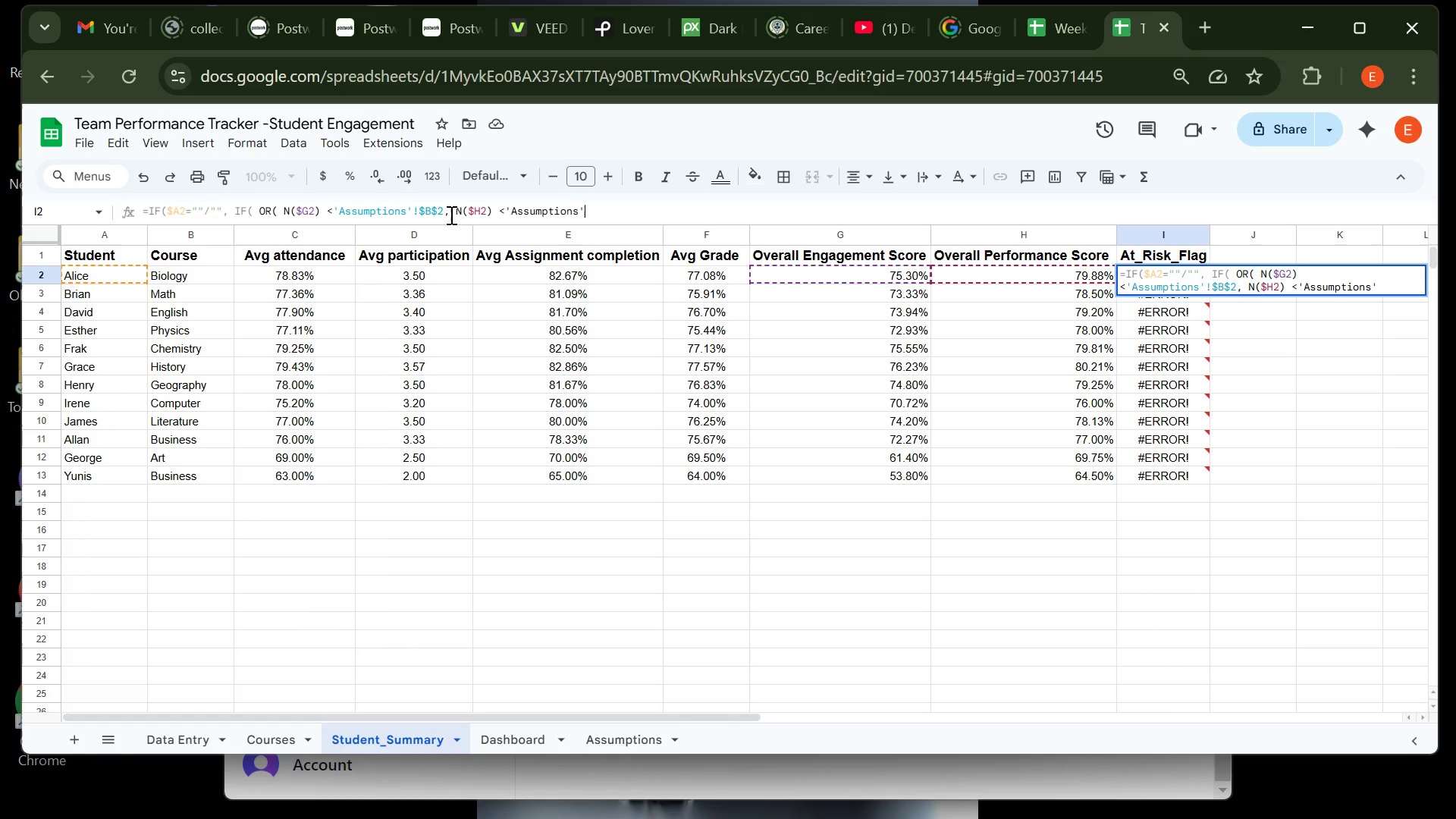 
type(!$)
 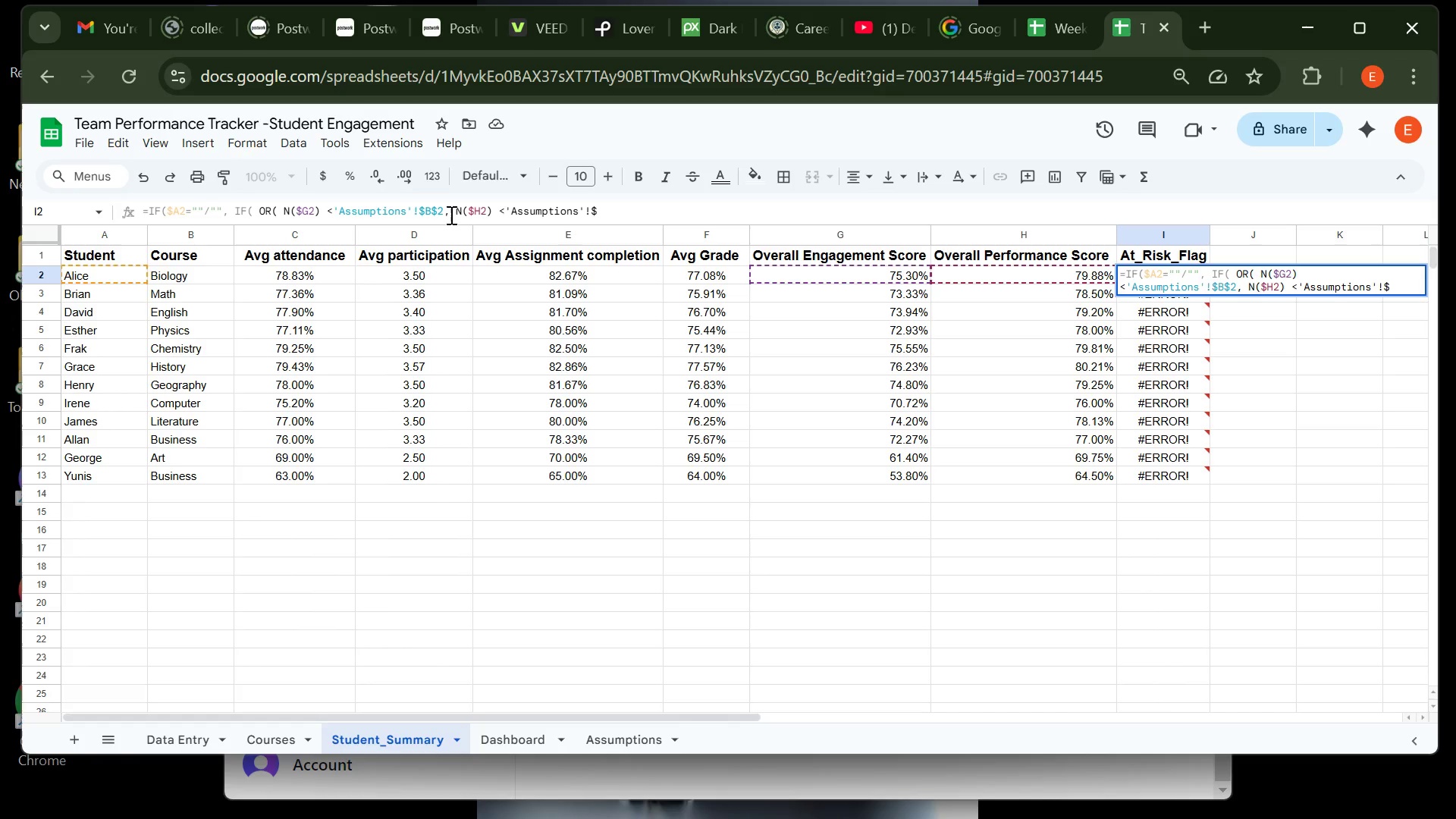 
wait(9.05)
 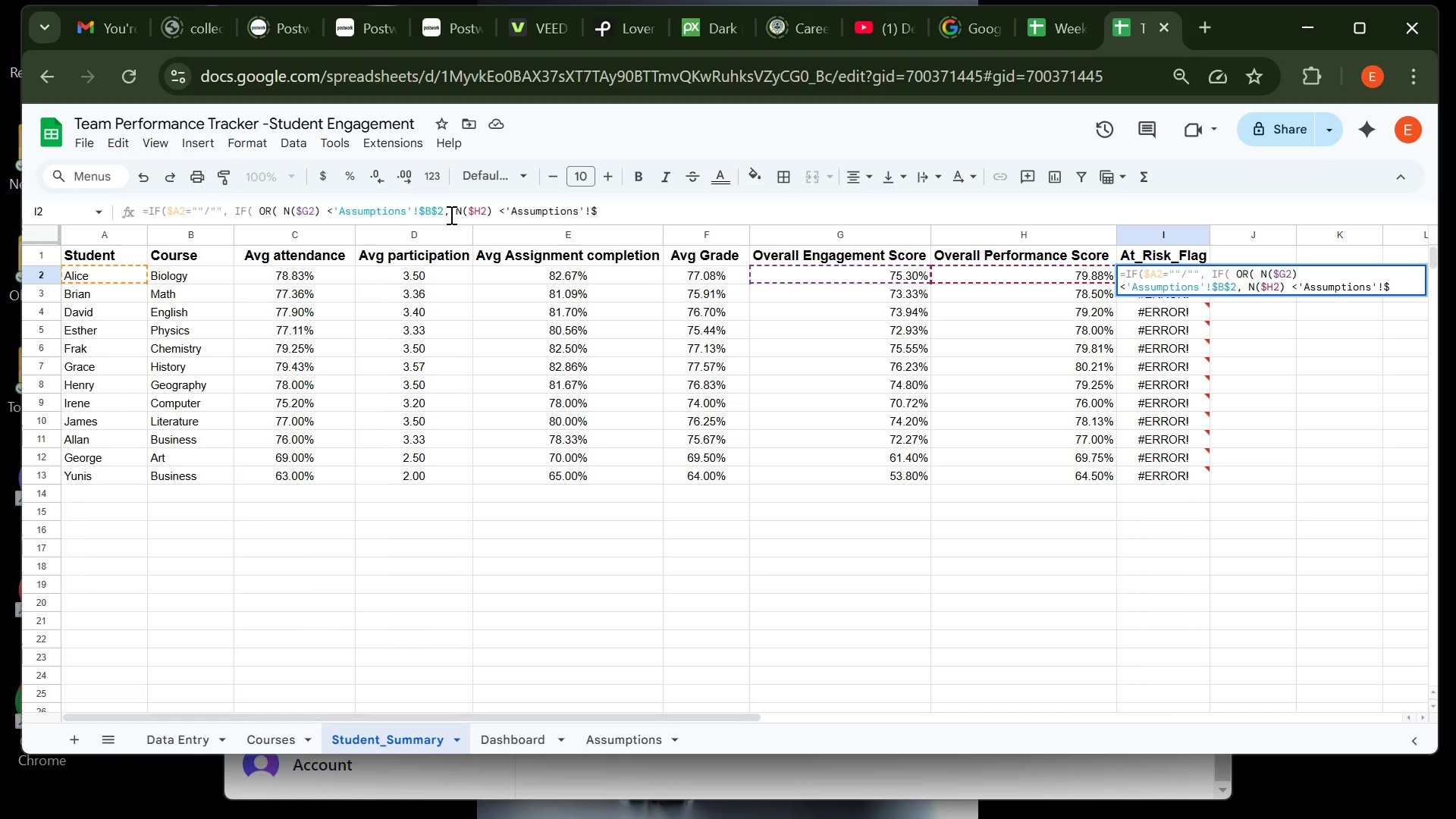 
key(B)
 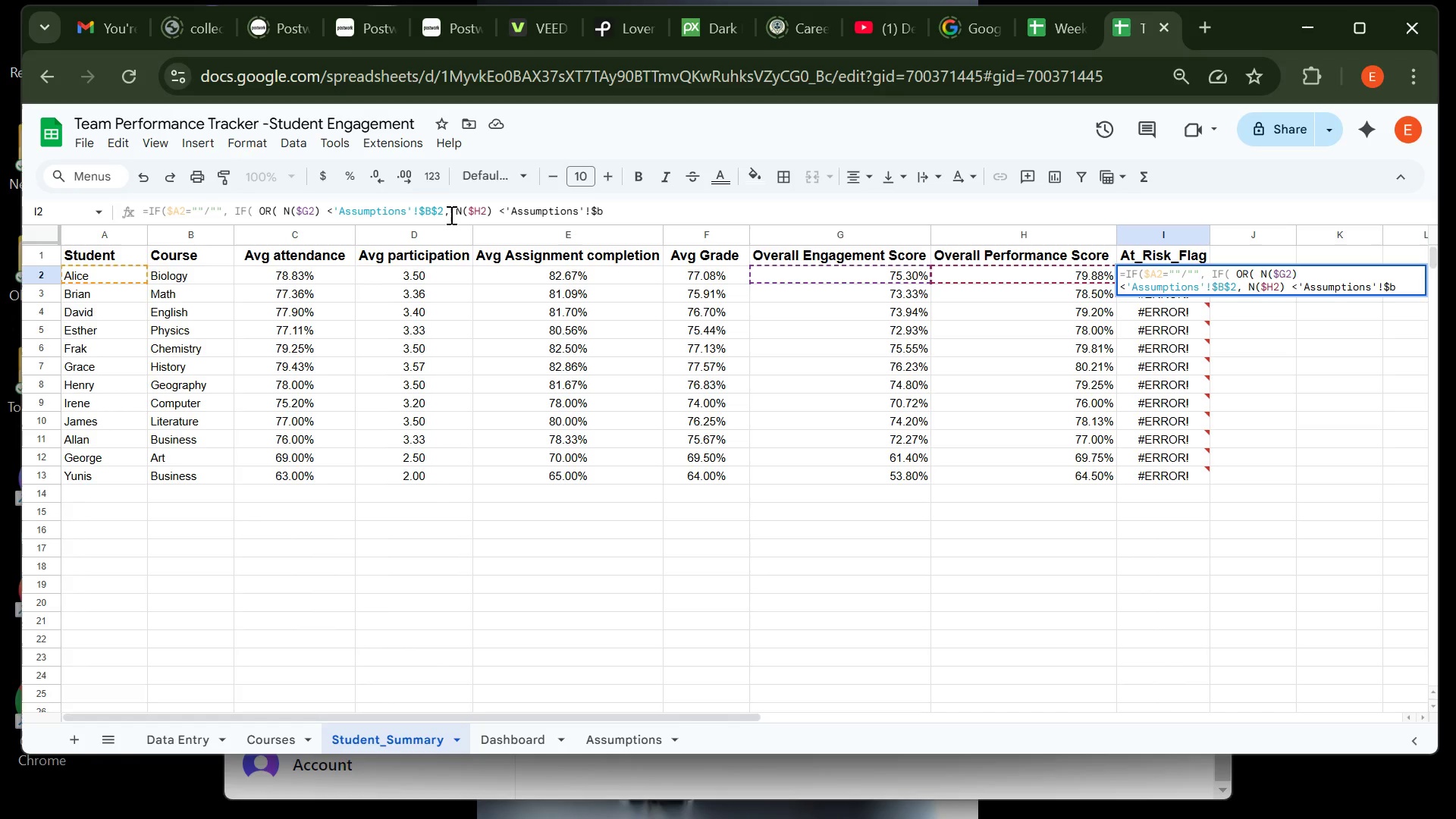 
key(Backspace)
 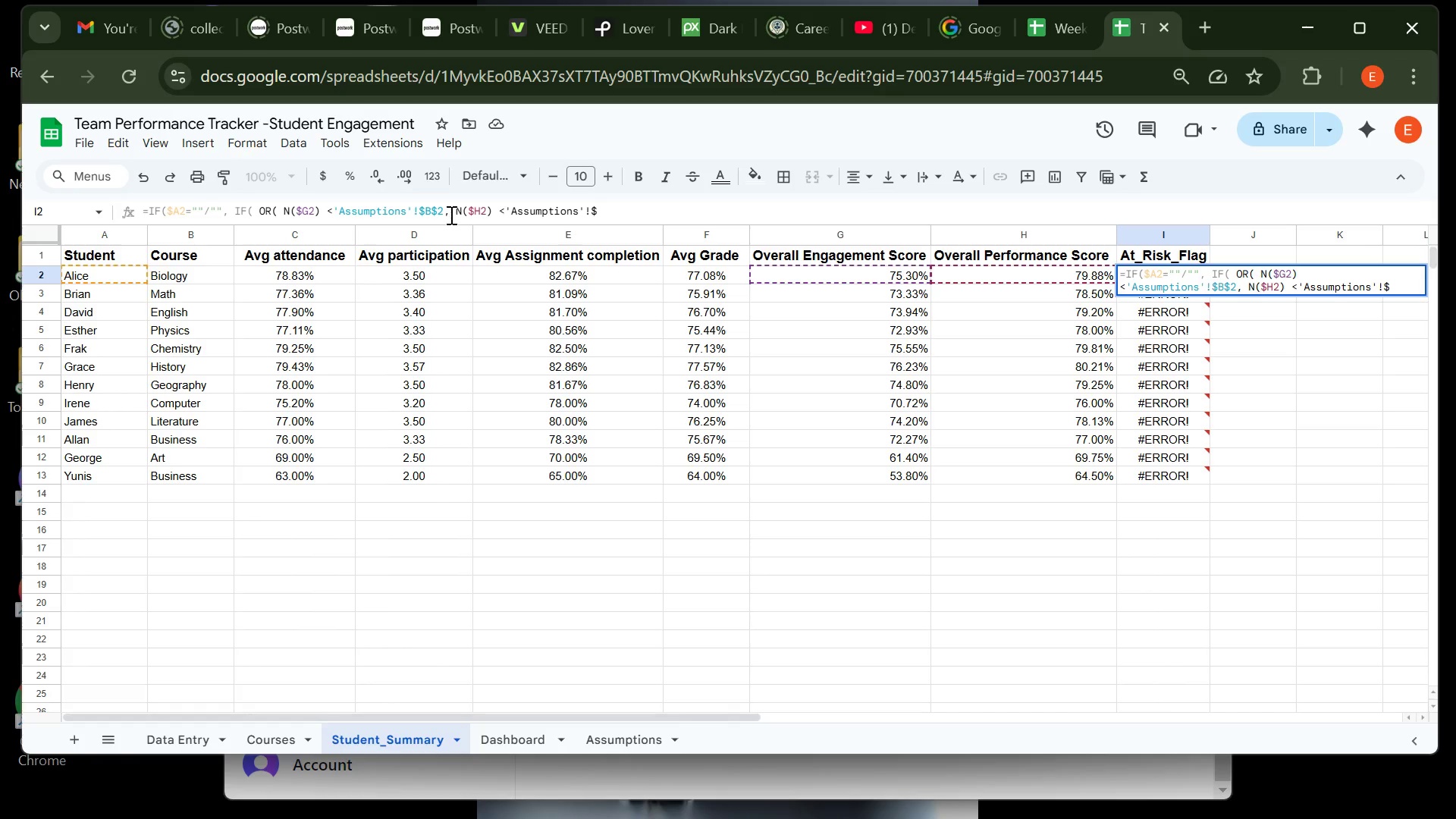 
key(CapsLock)
 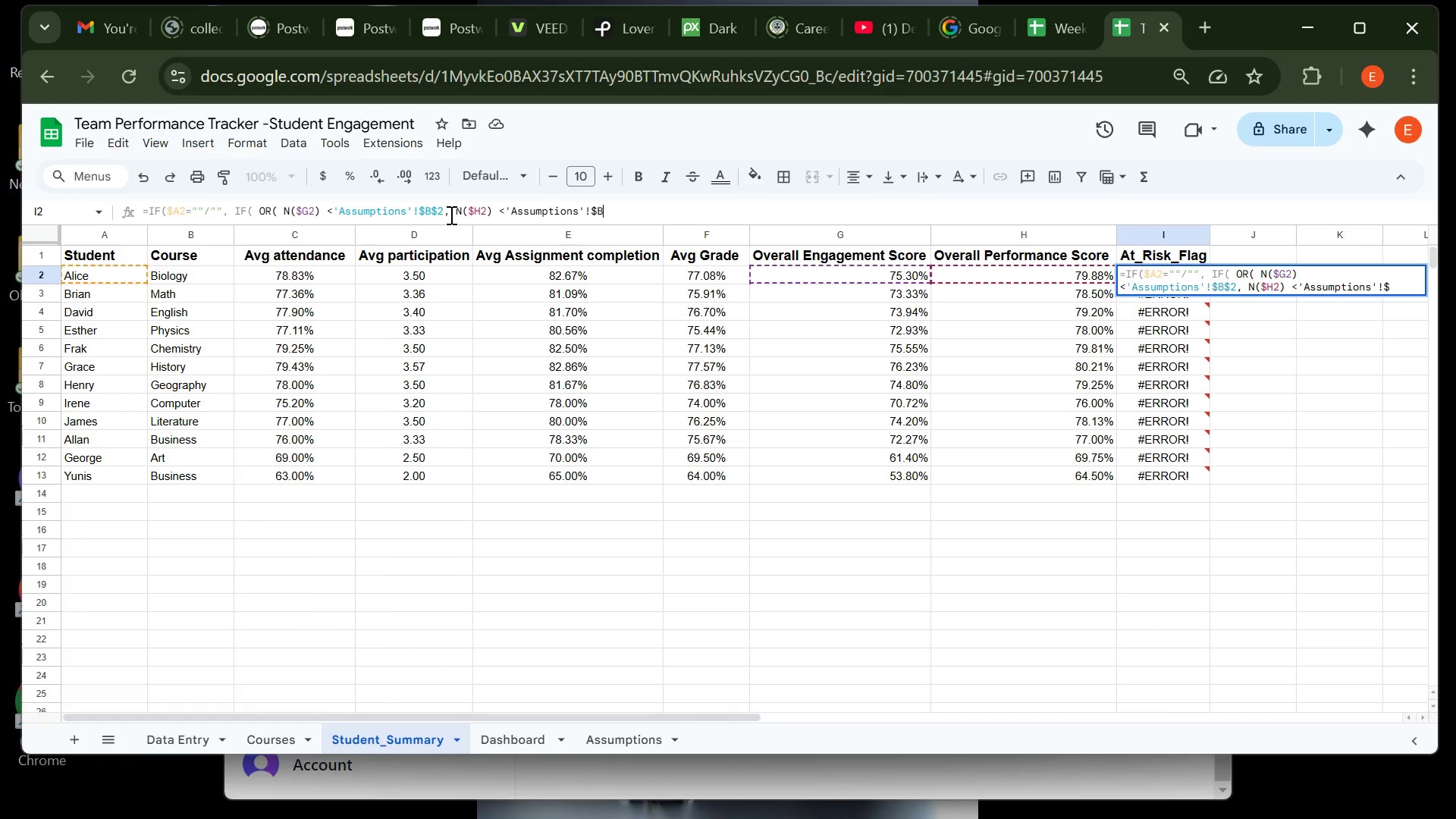 
key(B)
 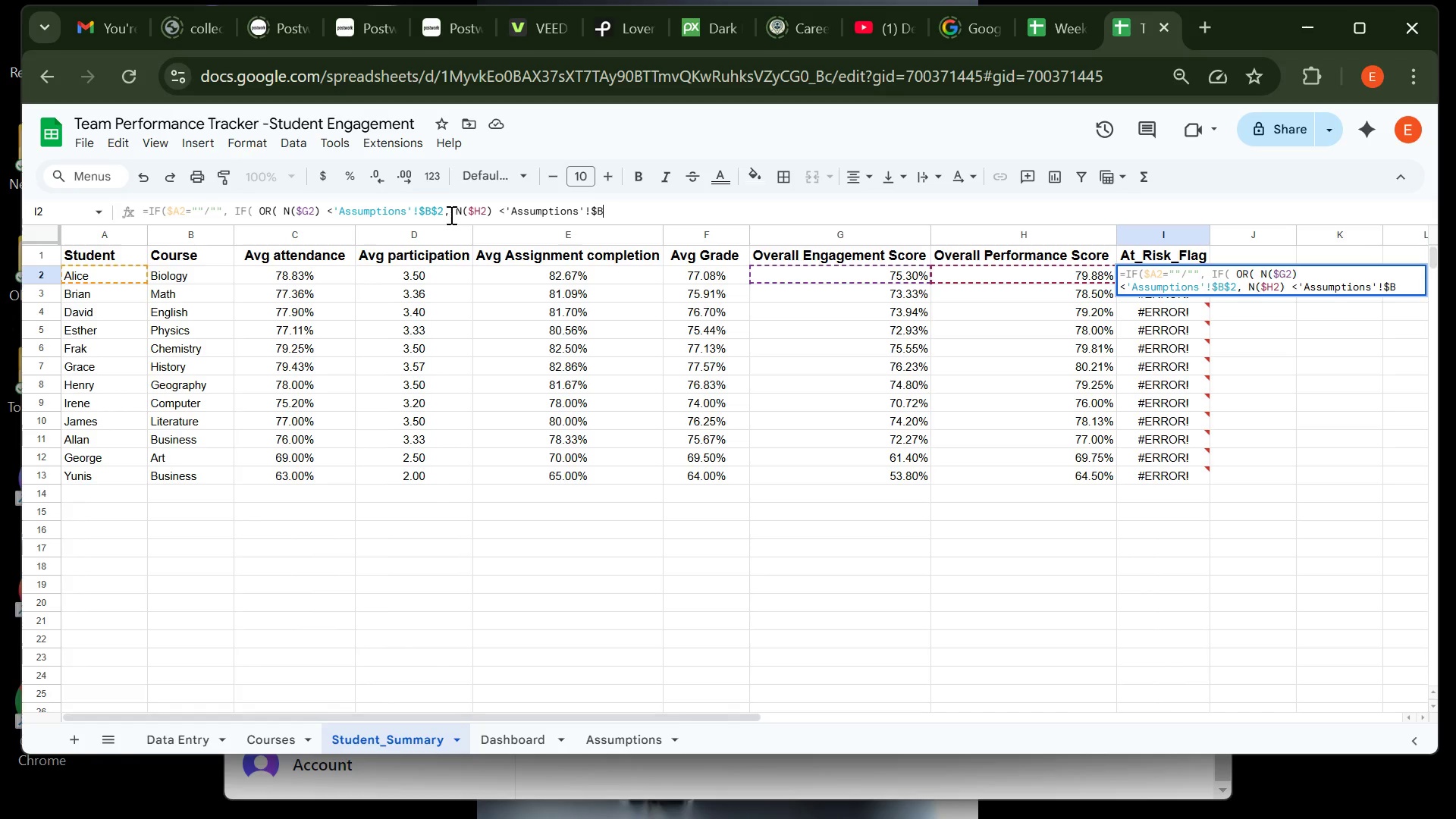 
wait(7.89)
 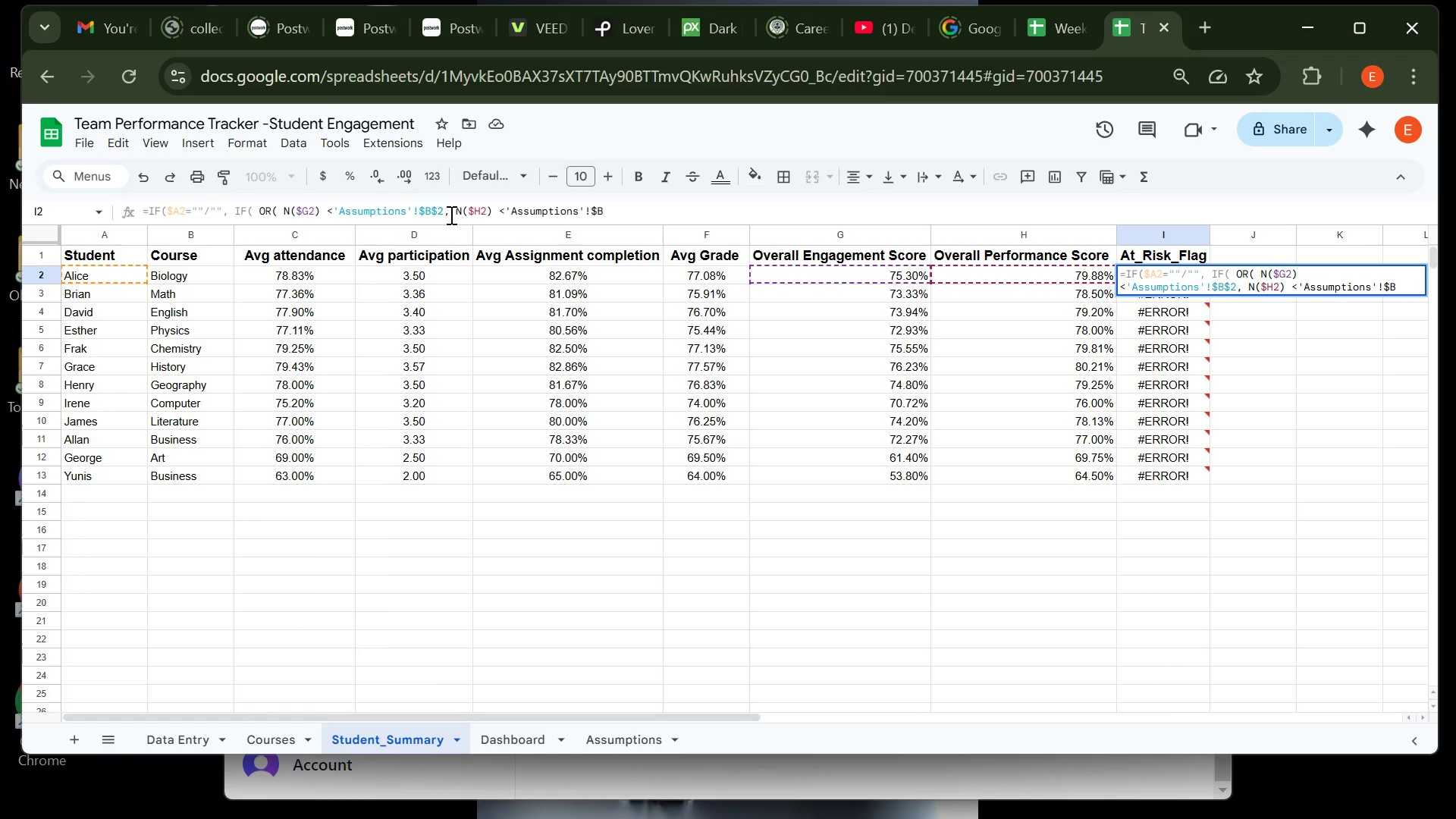 
type($3)
 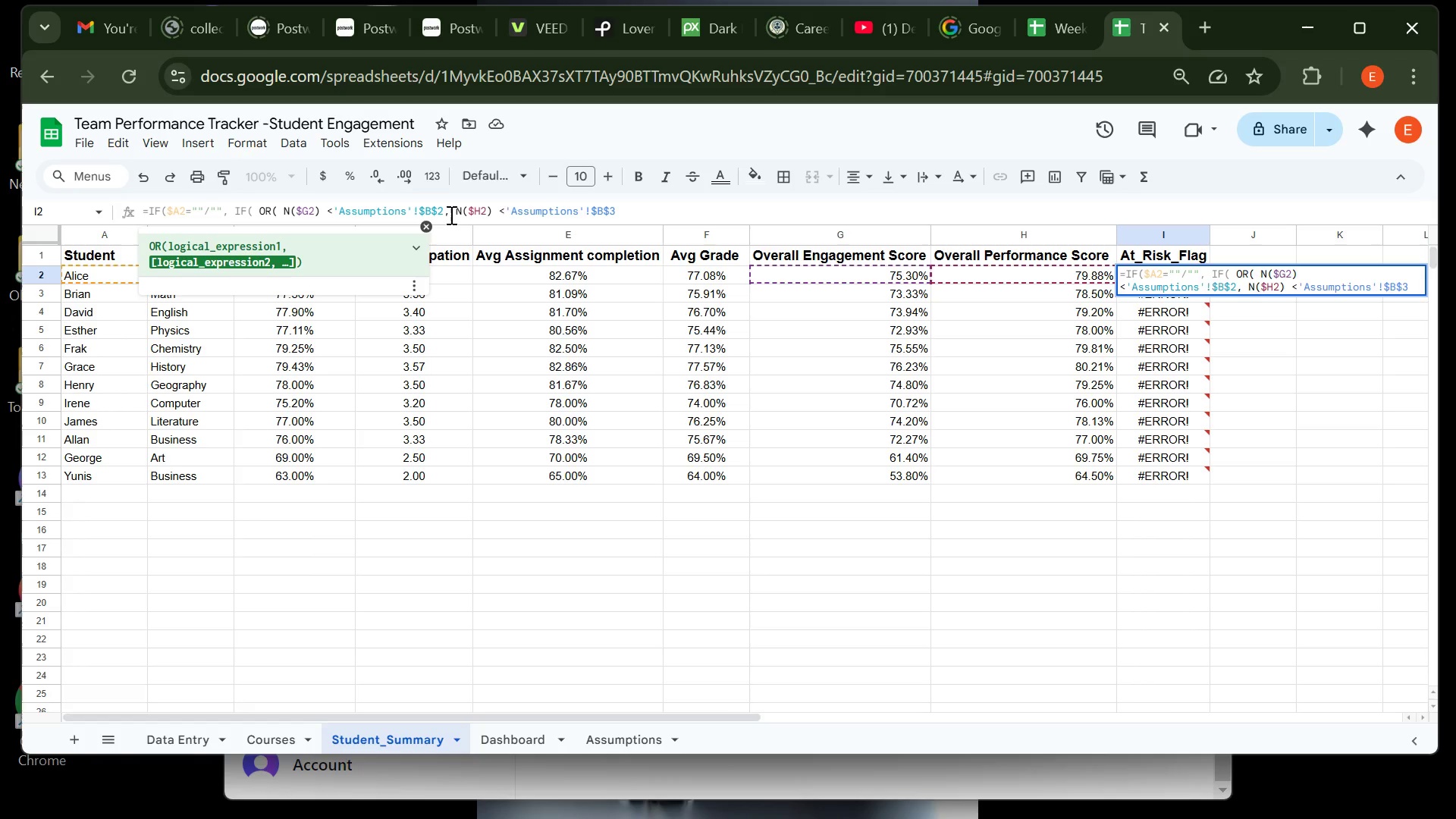 
wait(5.43)
 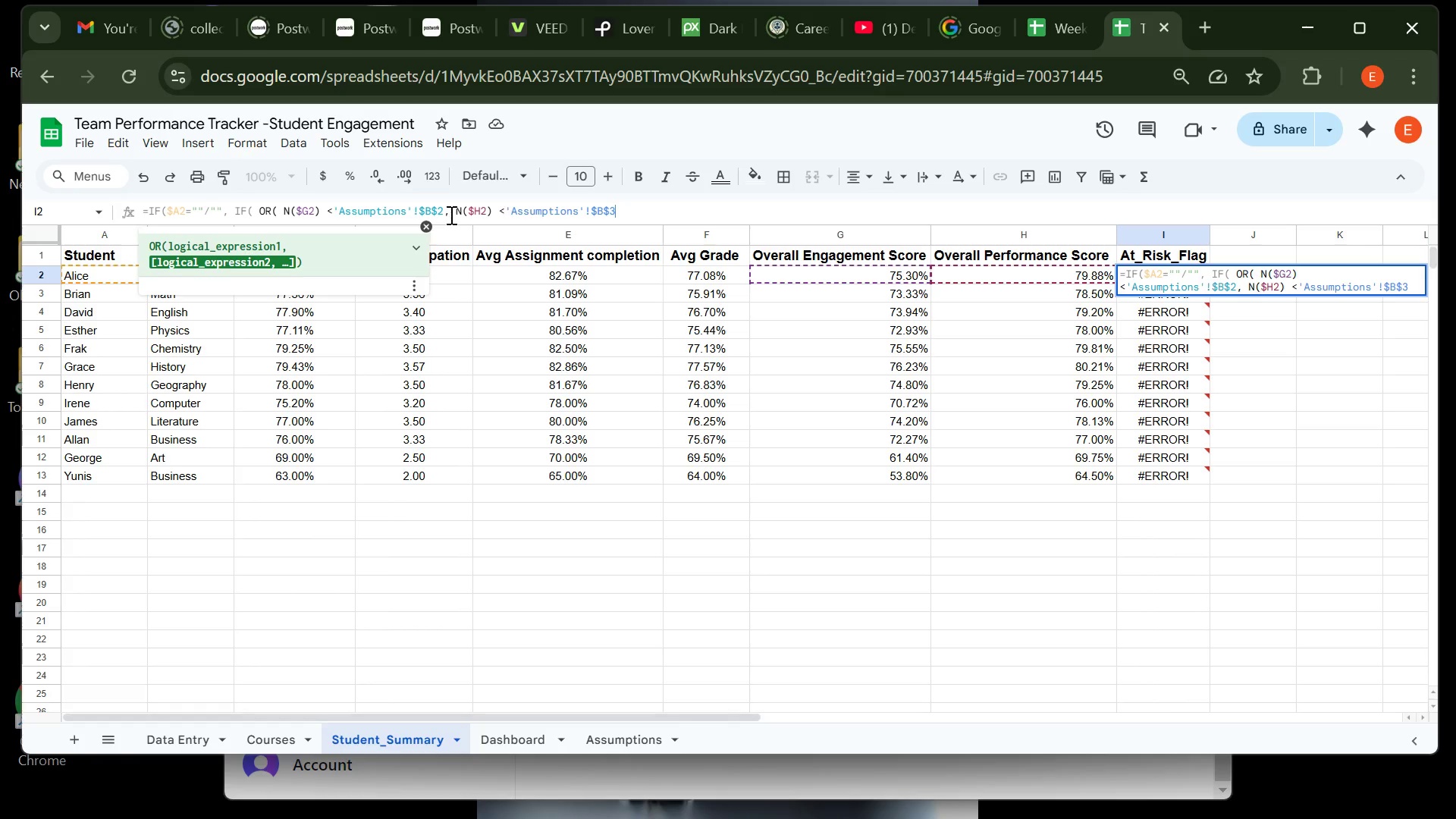 
key(Space)
 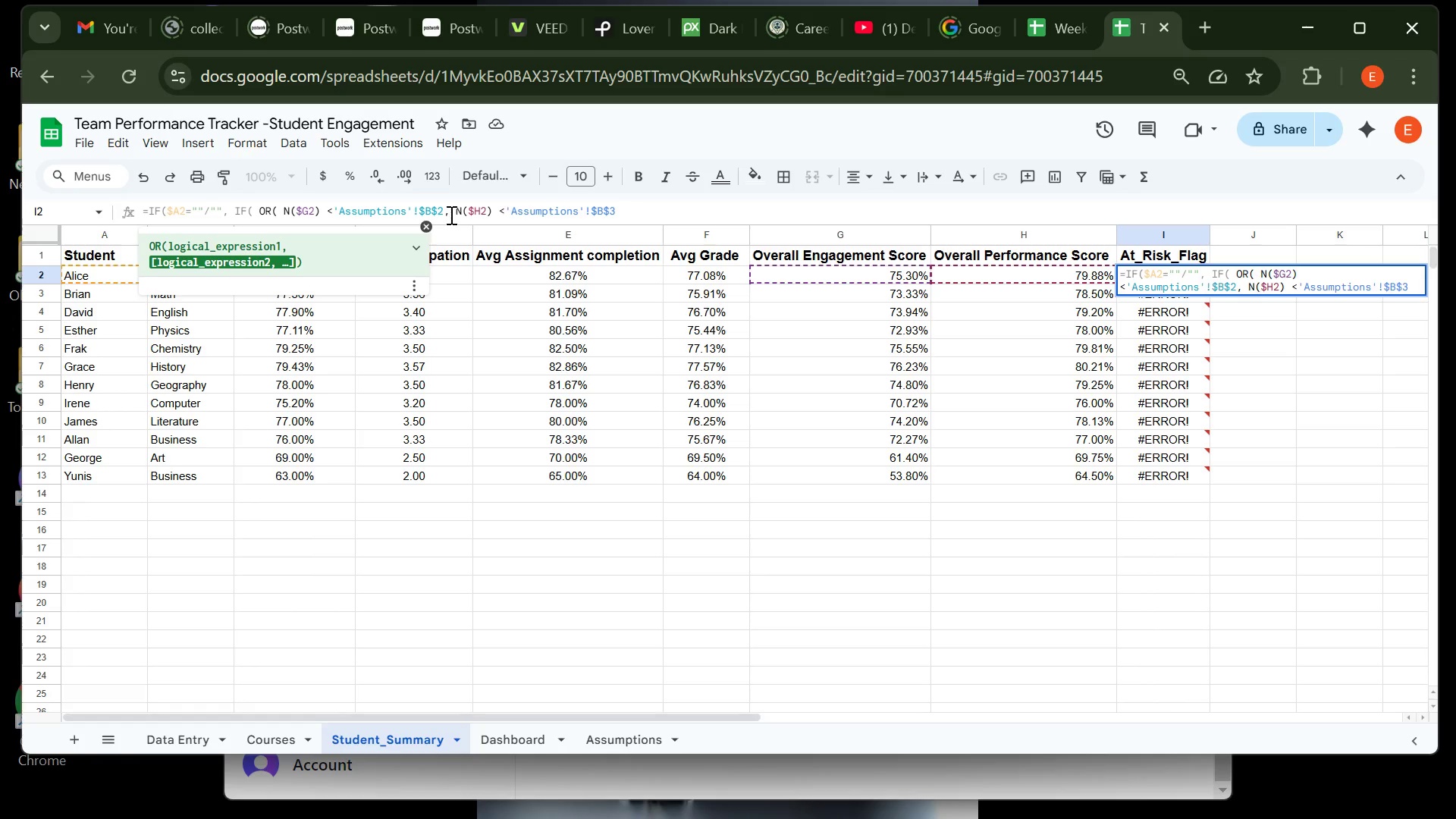 
key(Shift+0)
 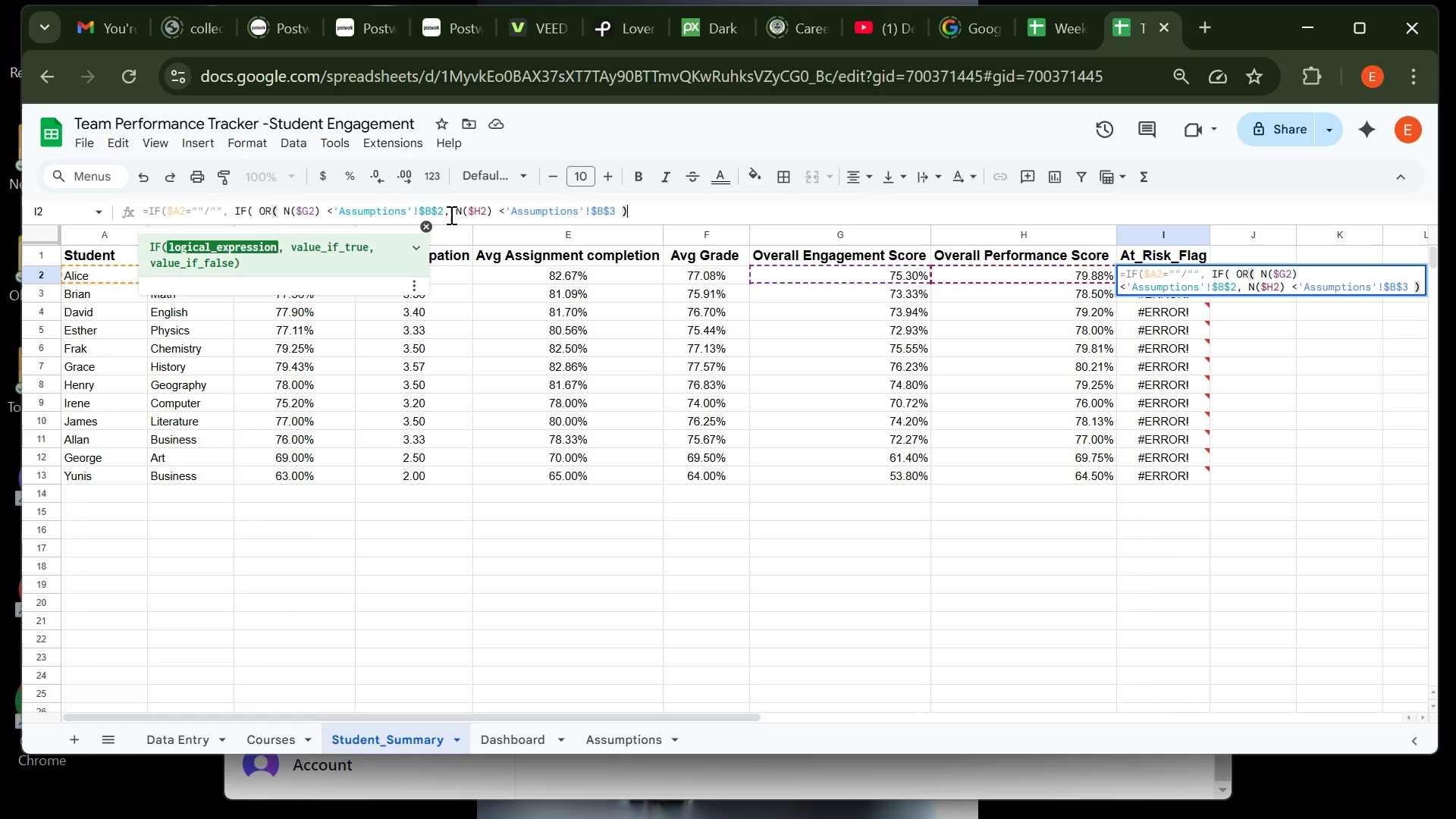 
type(,"AT-RISK)
 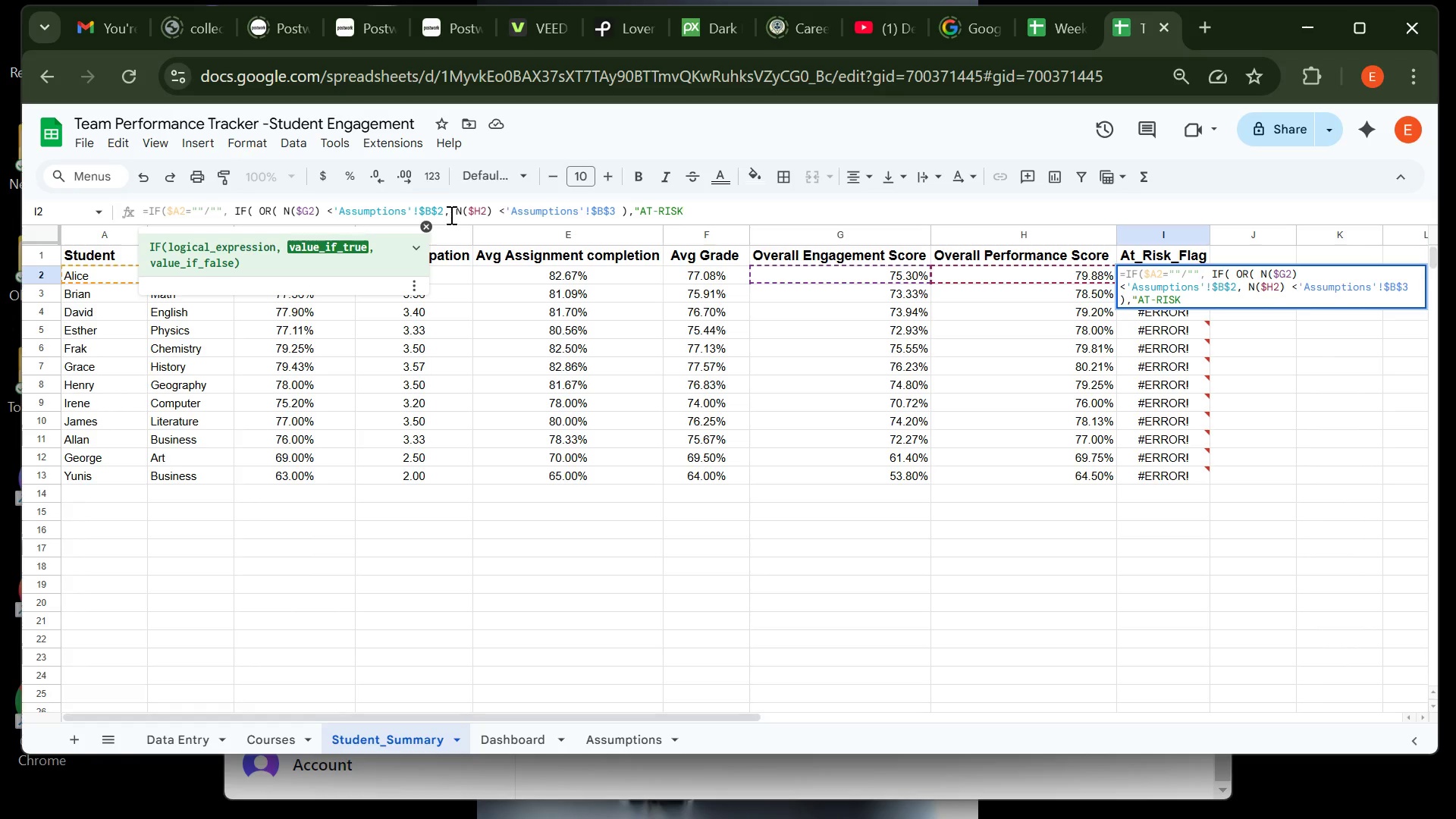 
type(","OK") ))
 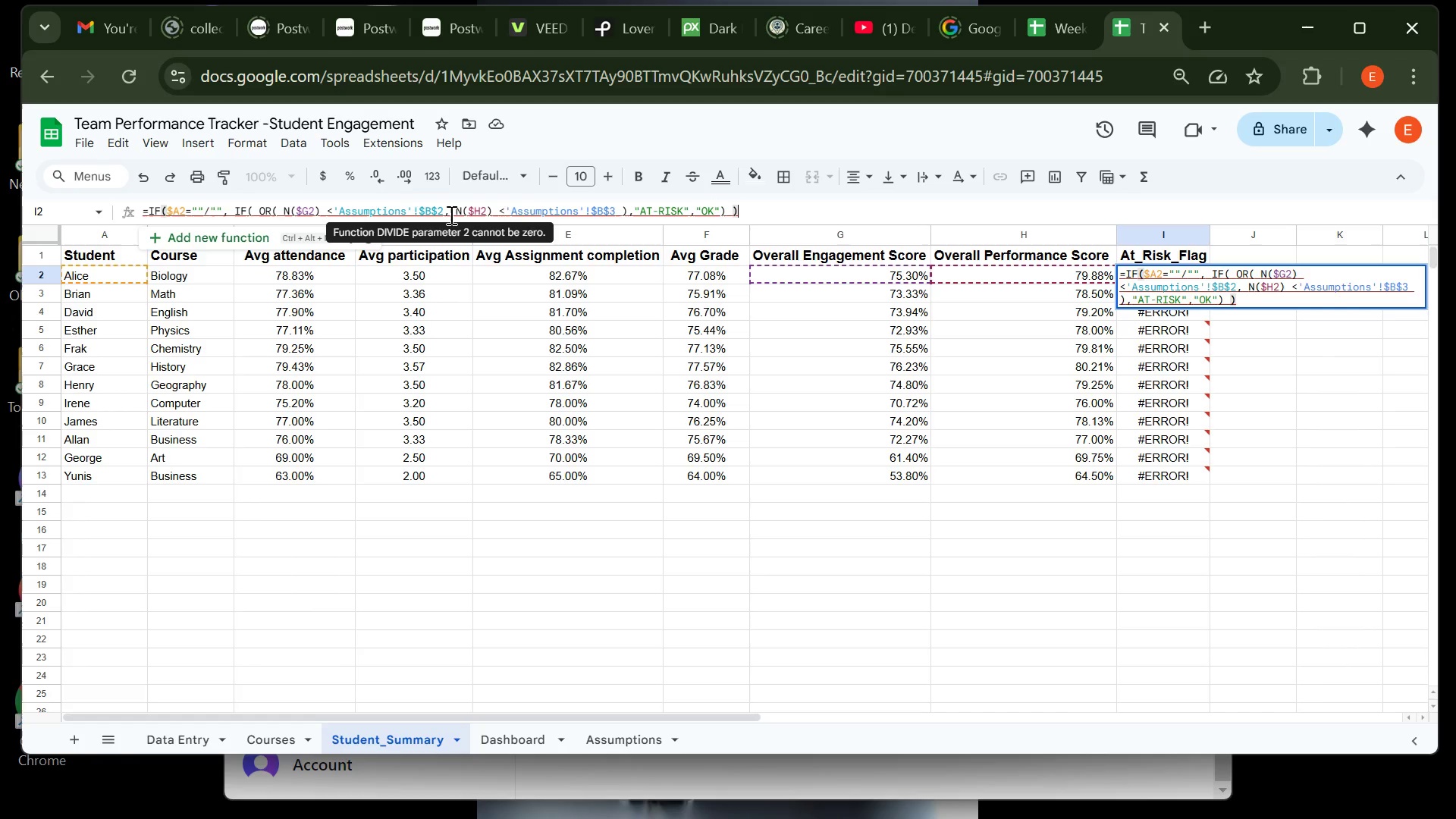 
key(Enter)
 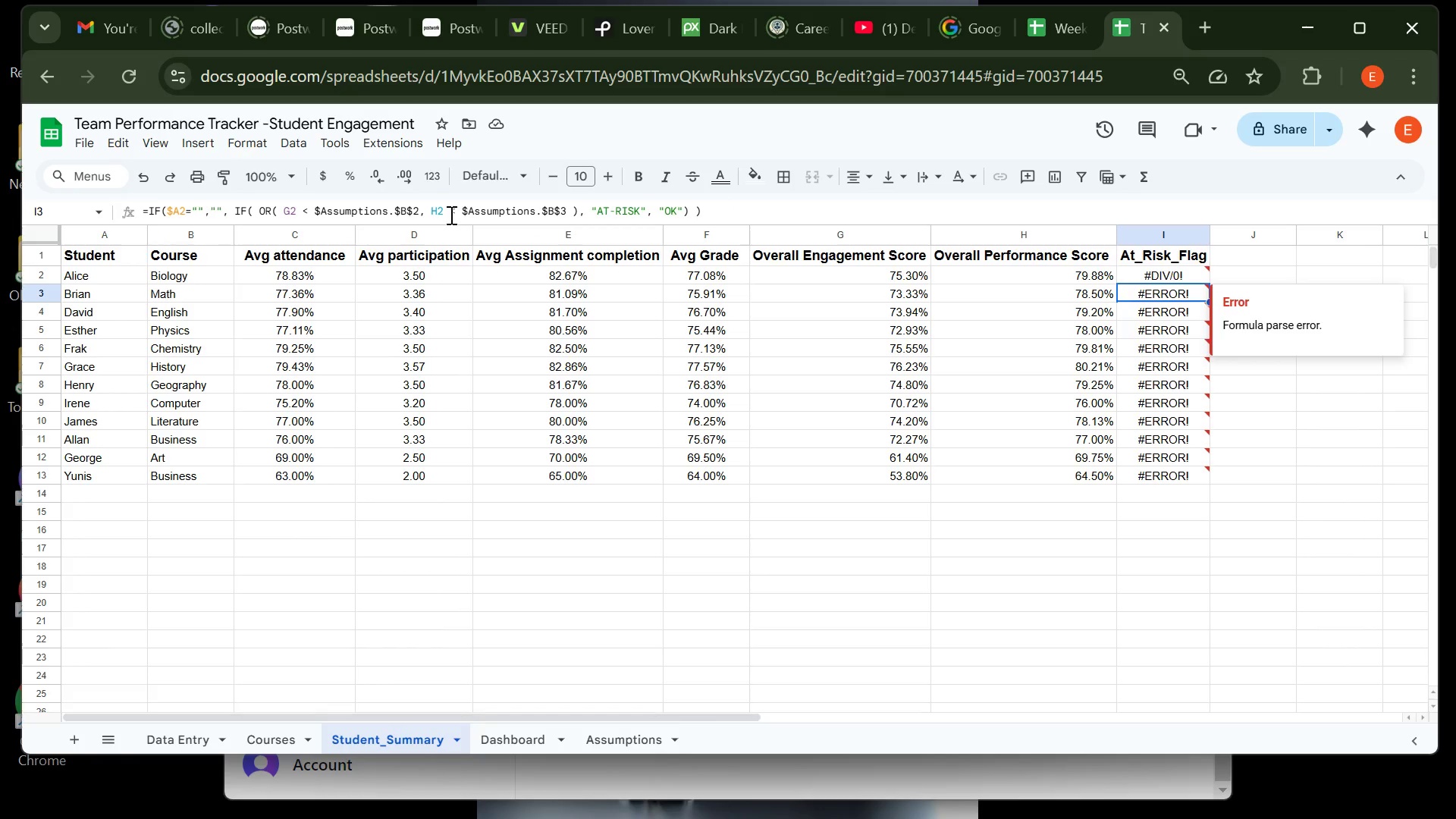 
wait(63.58)
 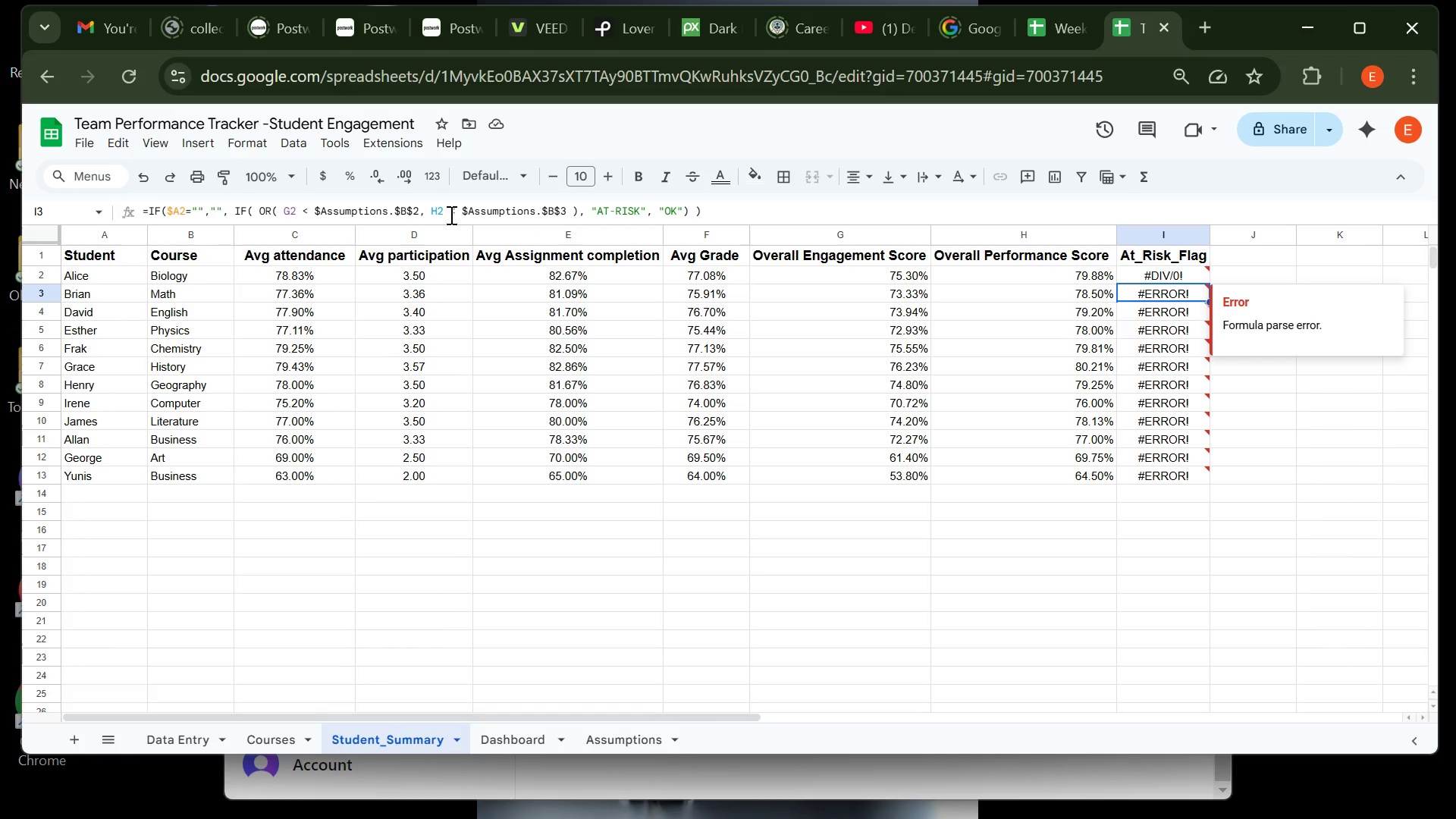 
left_click([599, 733])
 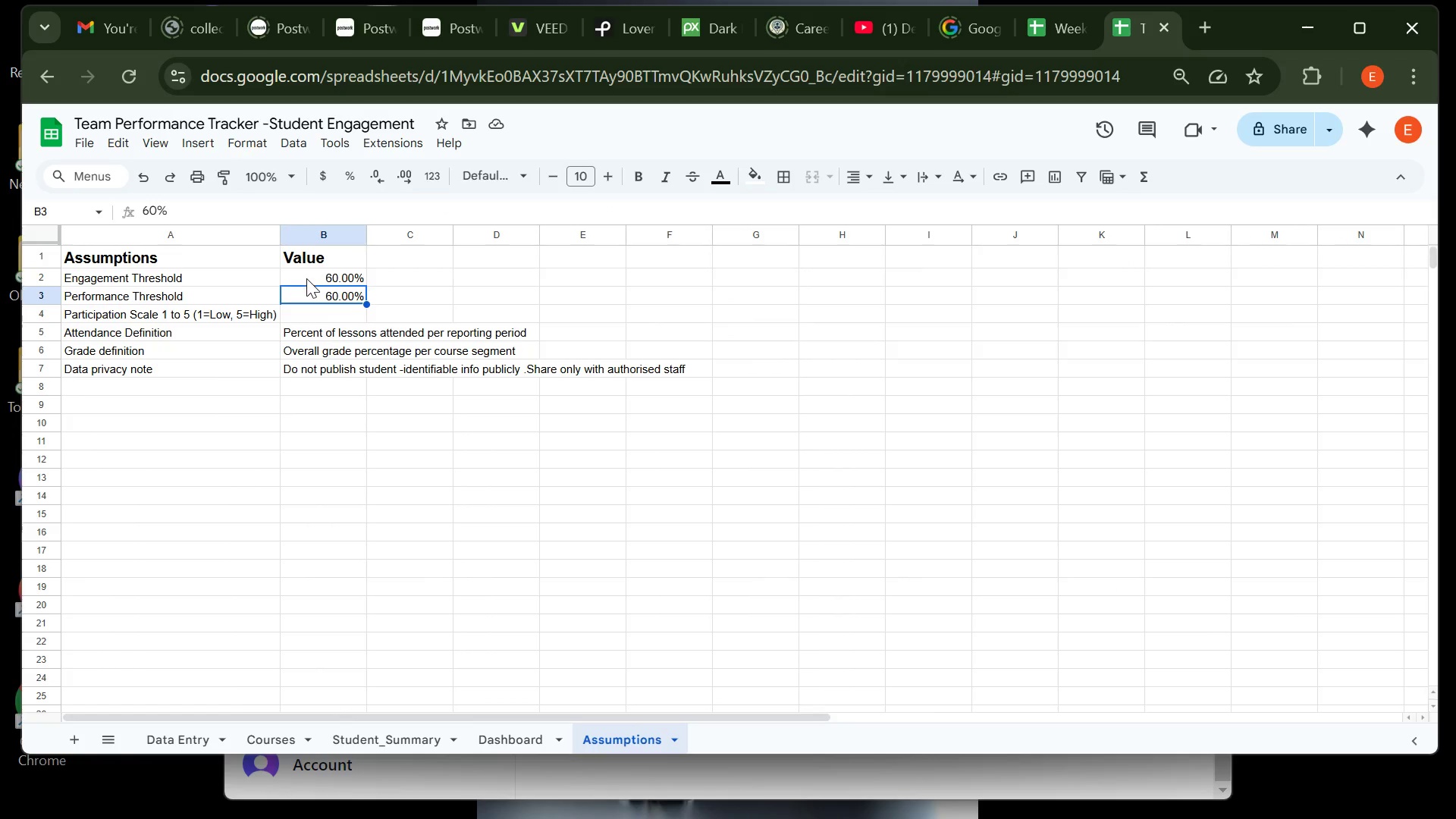 
left_click([306, 278])
 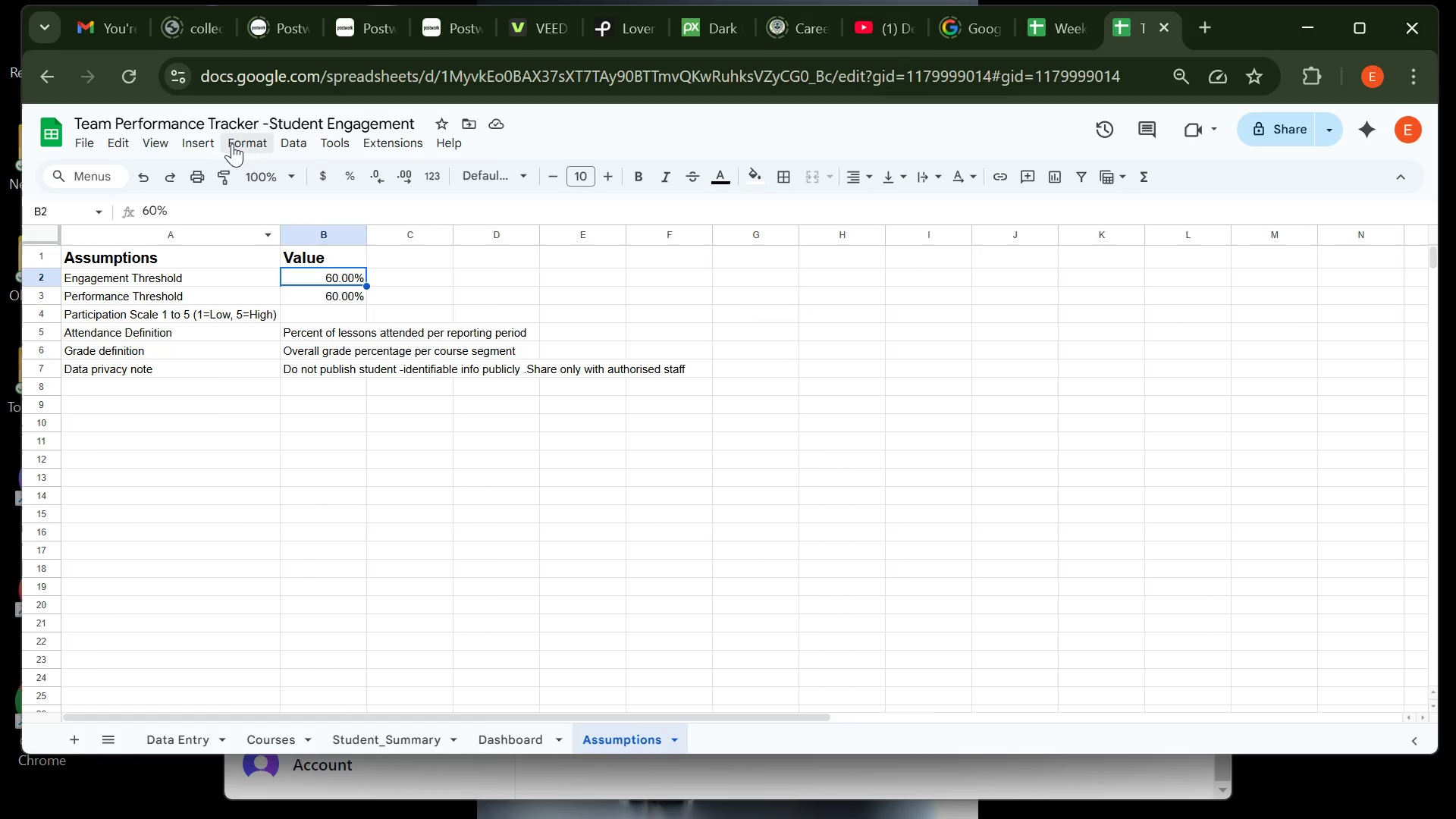 
left_click([235, 143])
 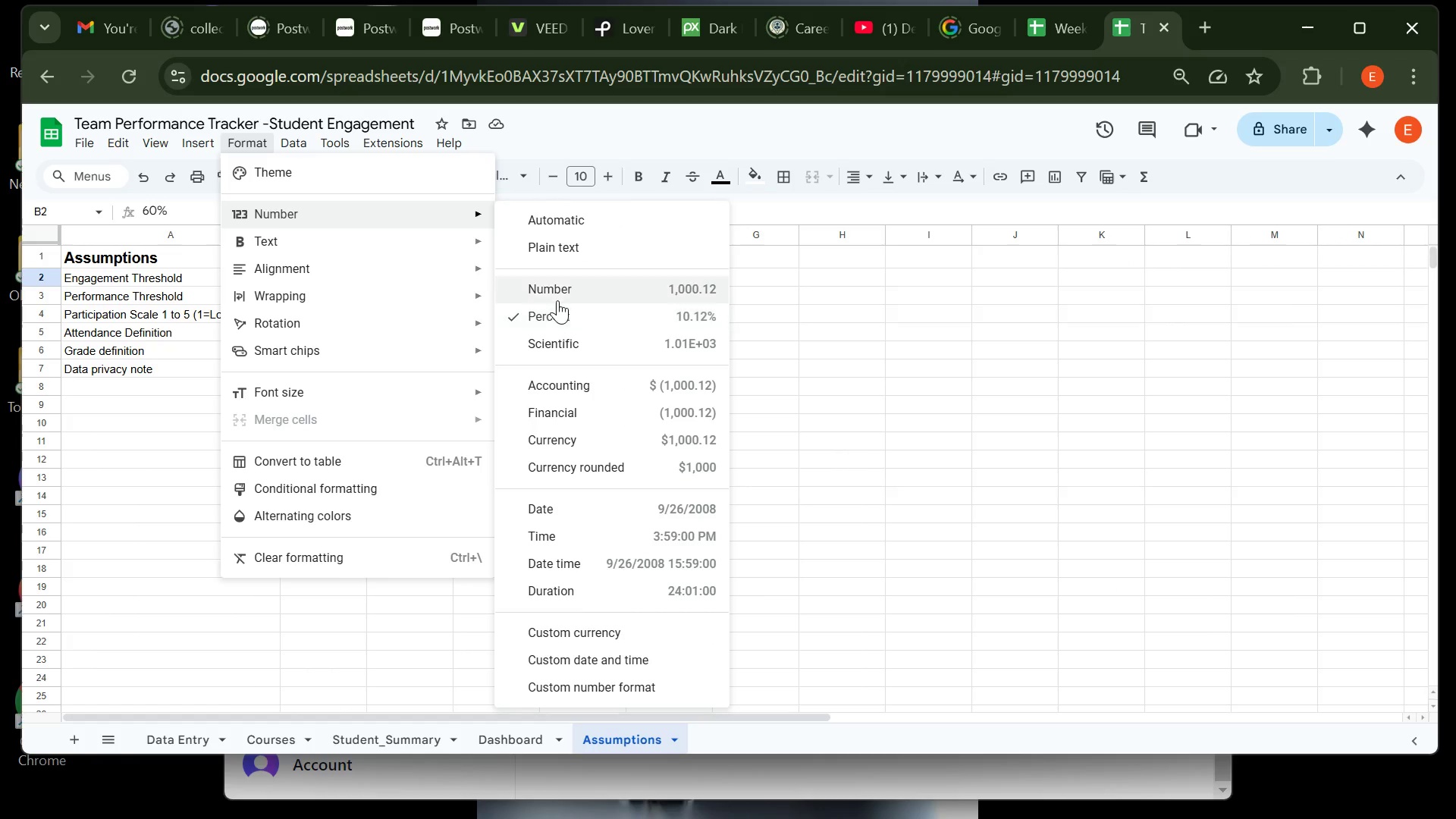 
wait(5.14)
 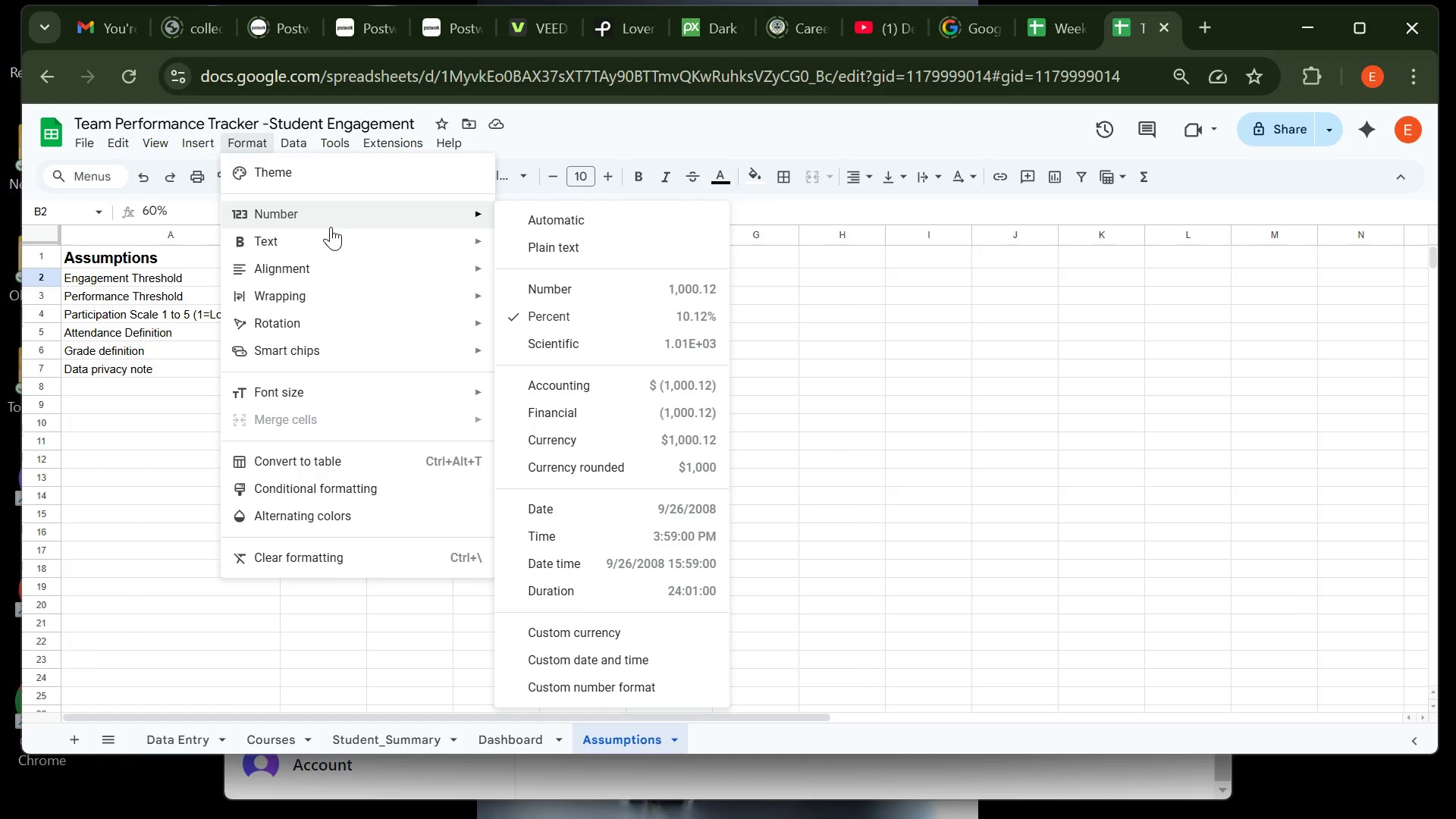 
left_click([560, 293])
 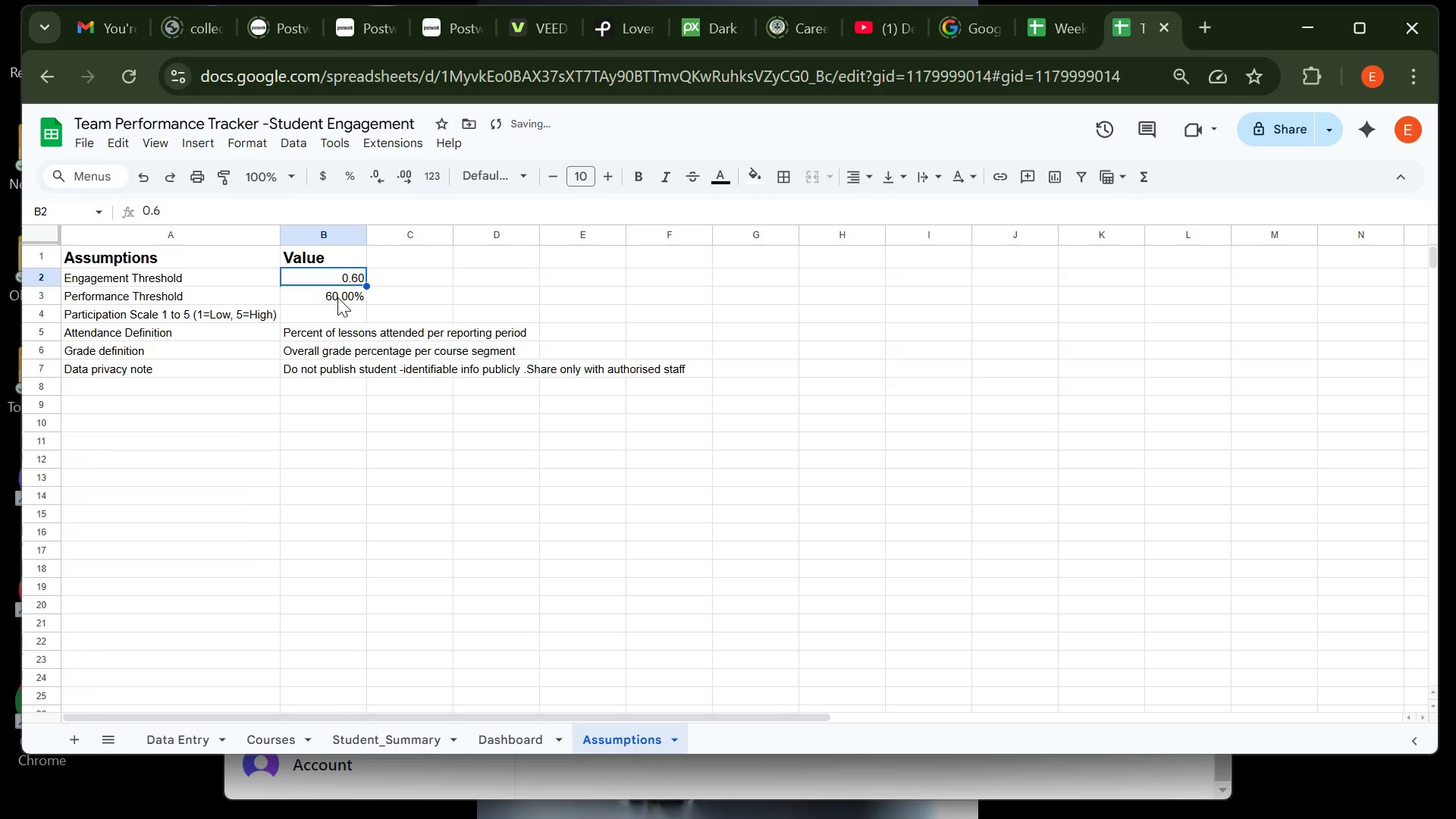 
left_click([338, 295])
 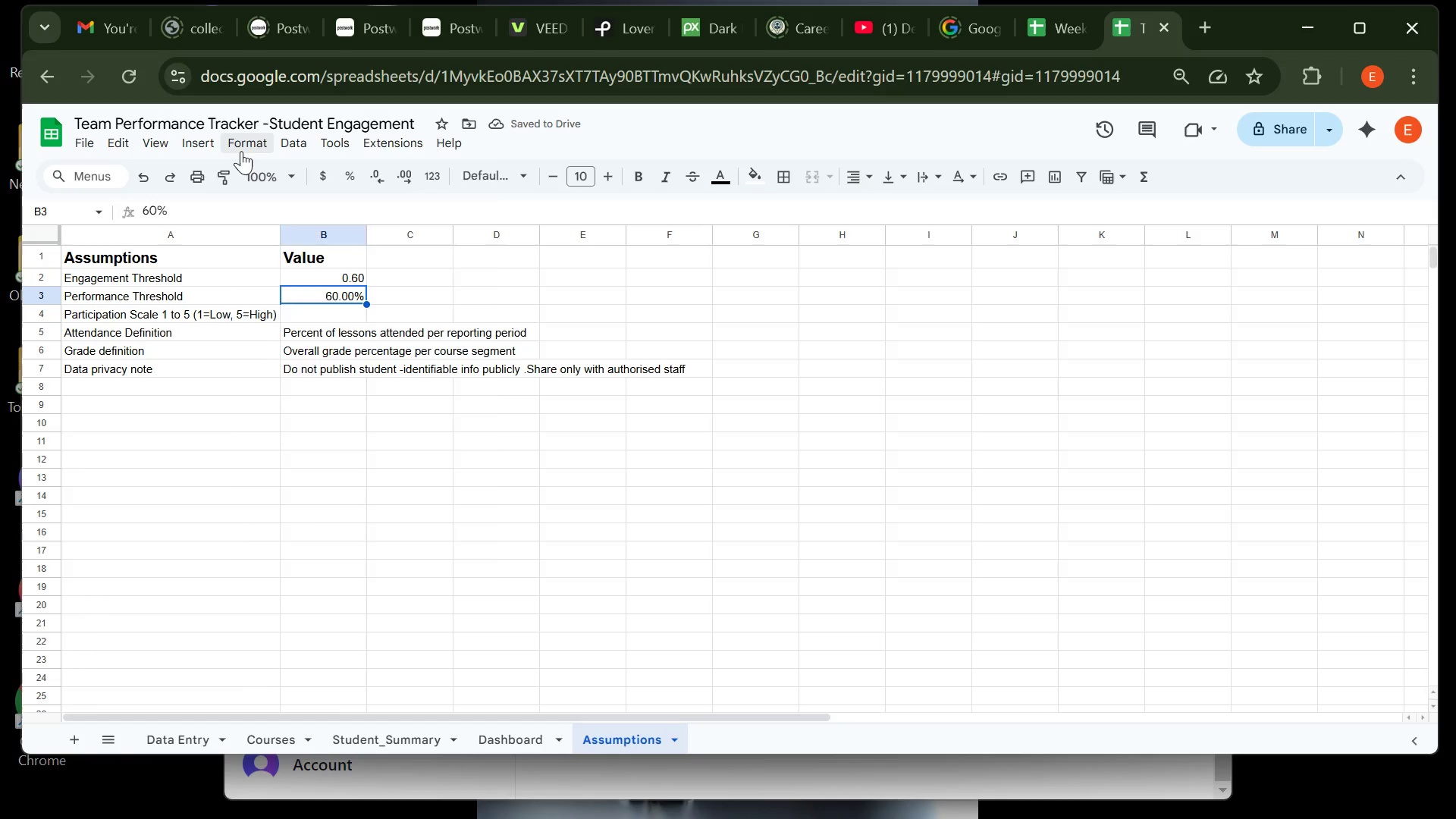 
left_click([241, 151])
 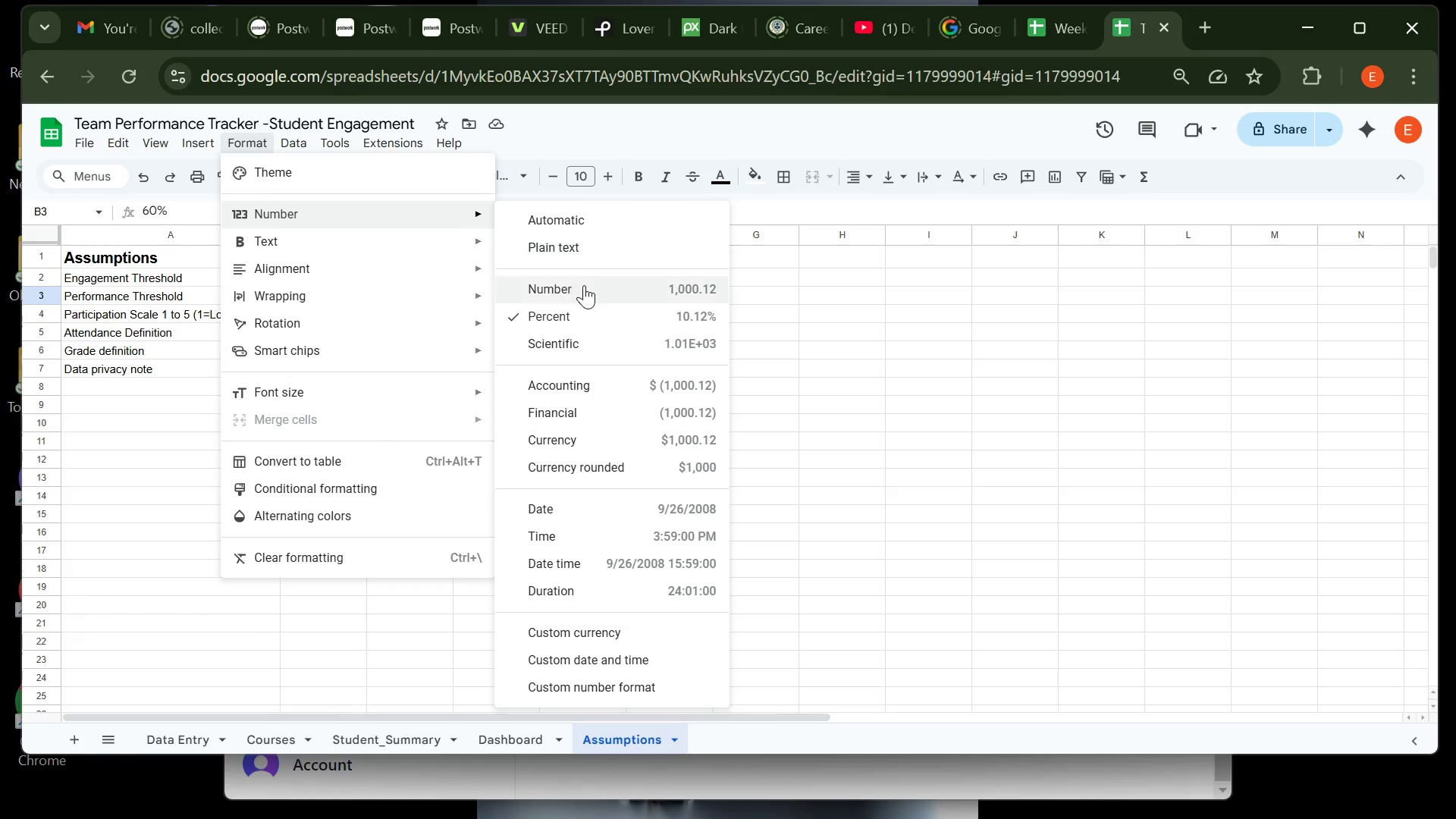 
left_click([584, 288])
 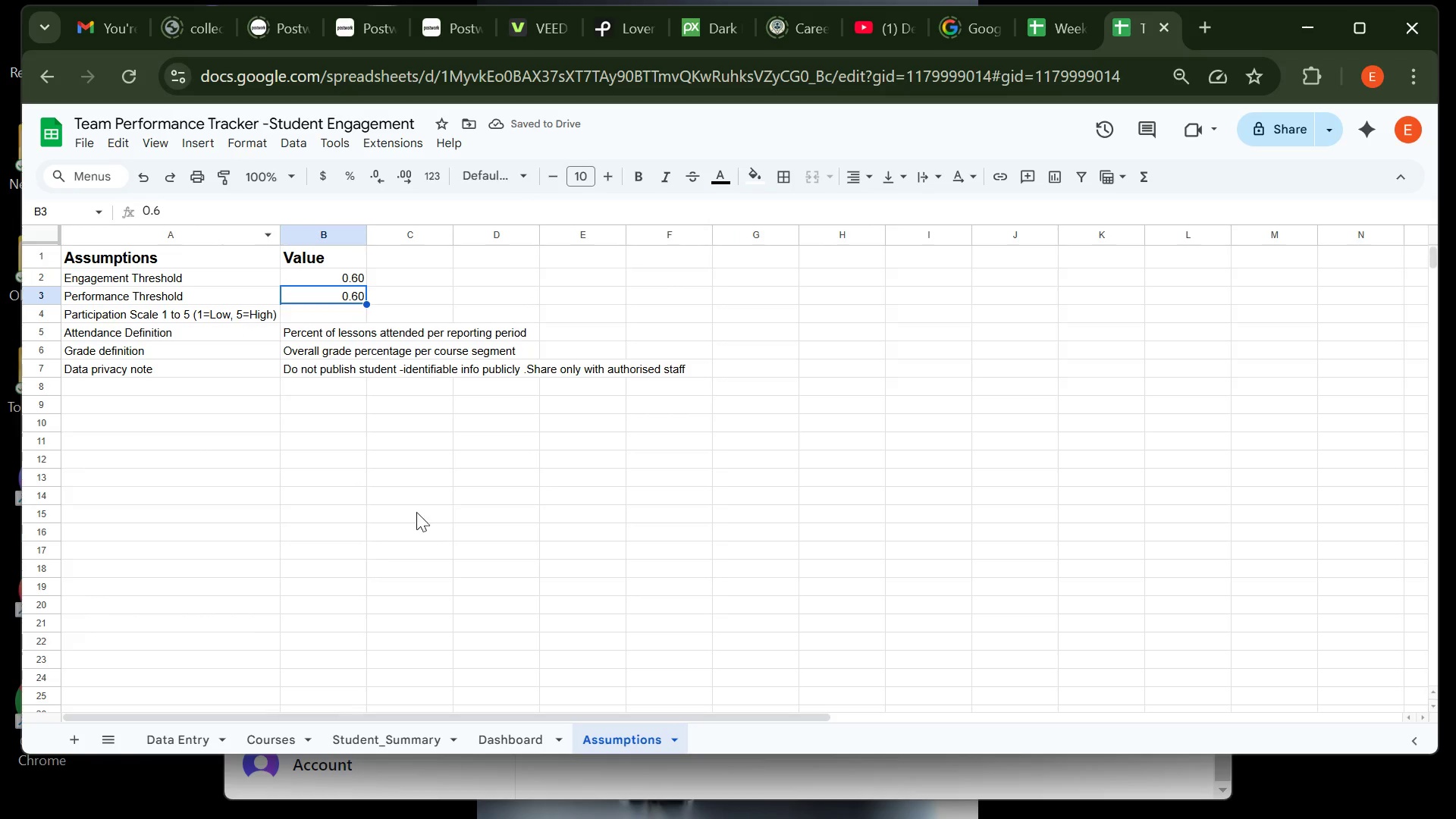 
wait(6.01)
 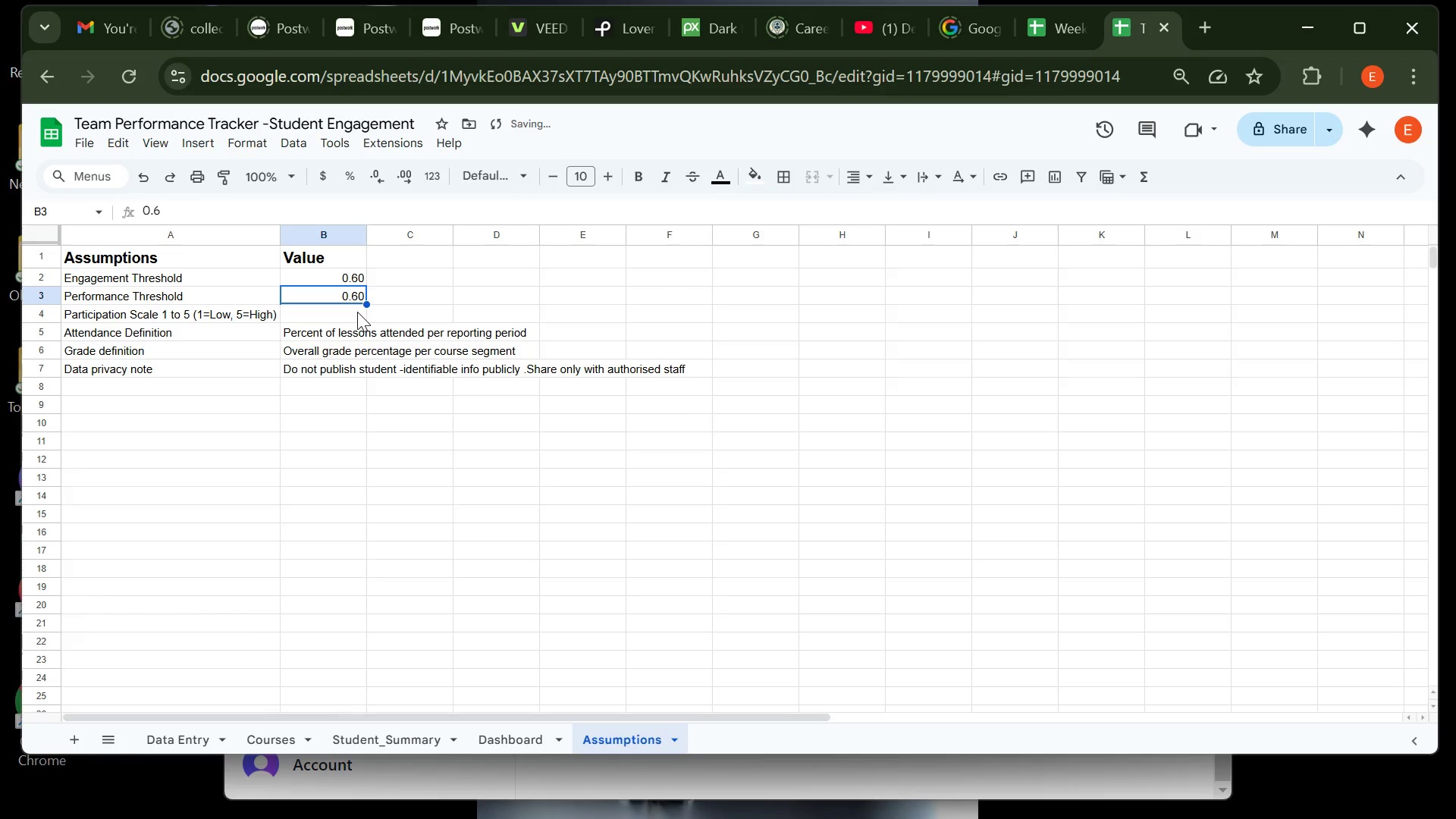 
left_click([395, 741])
 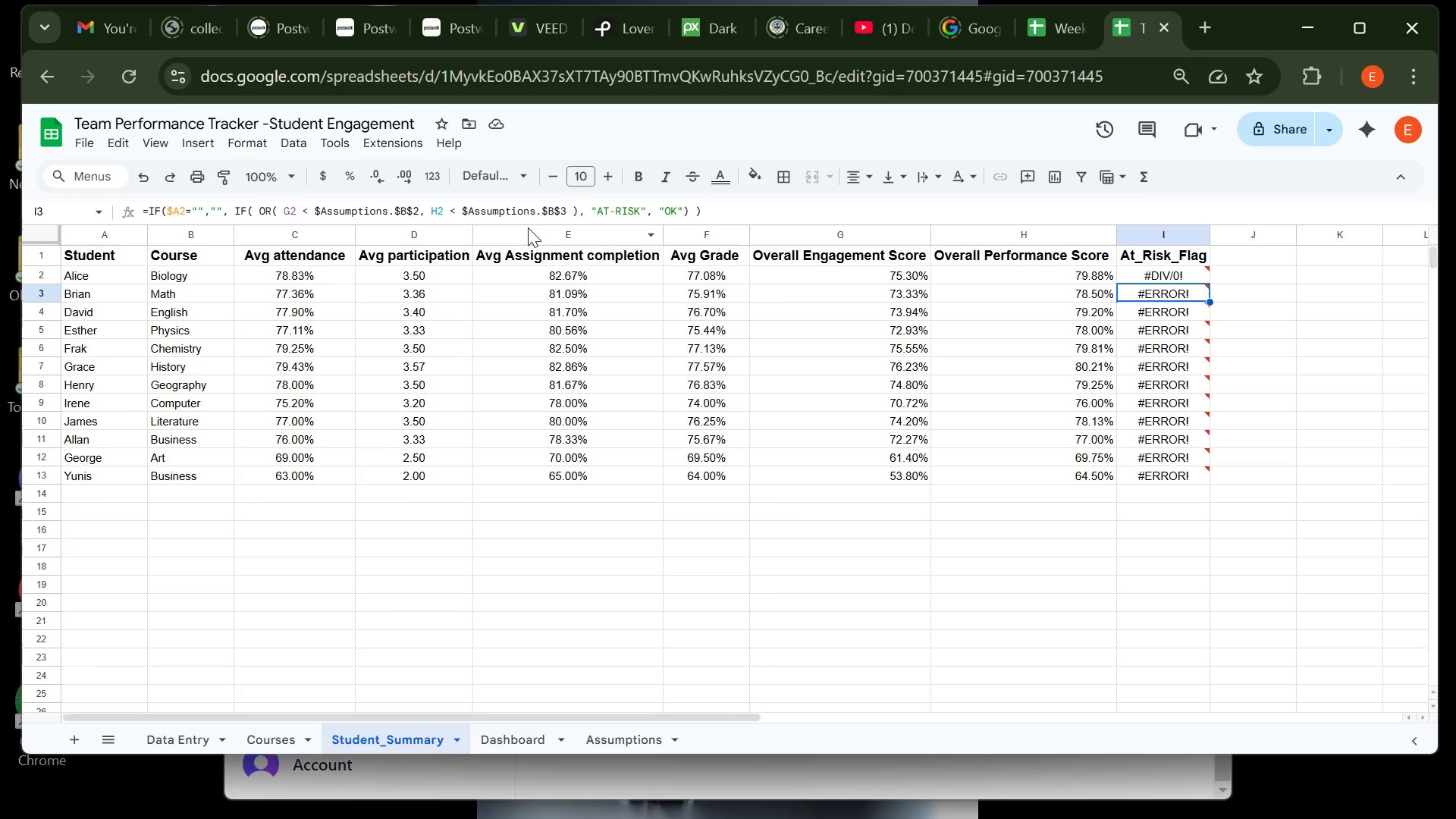 
wait(49.45)
 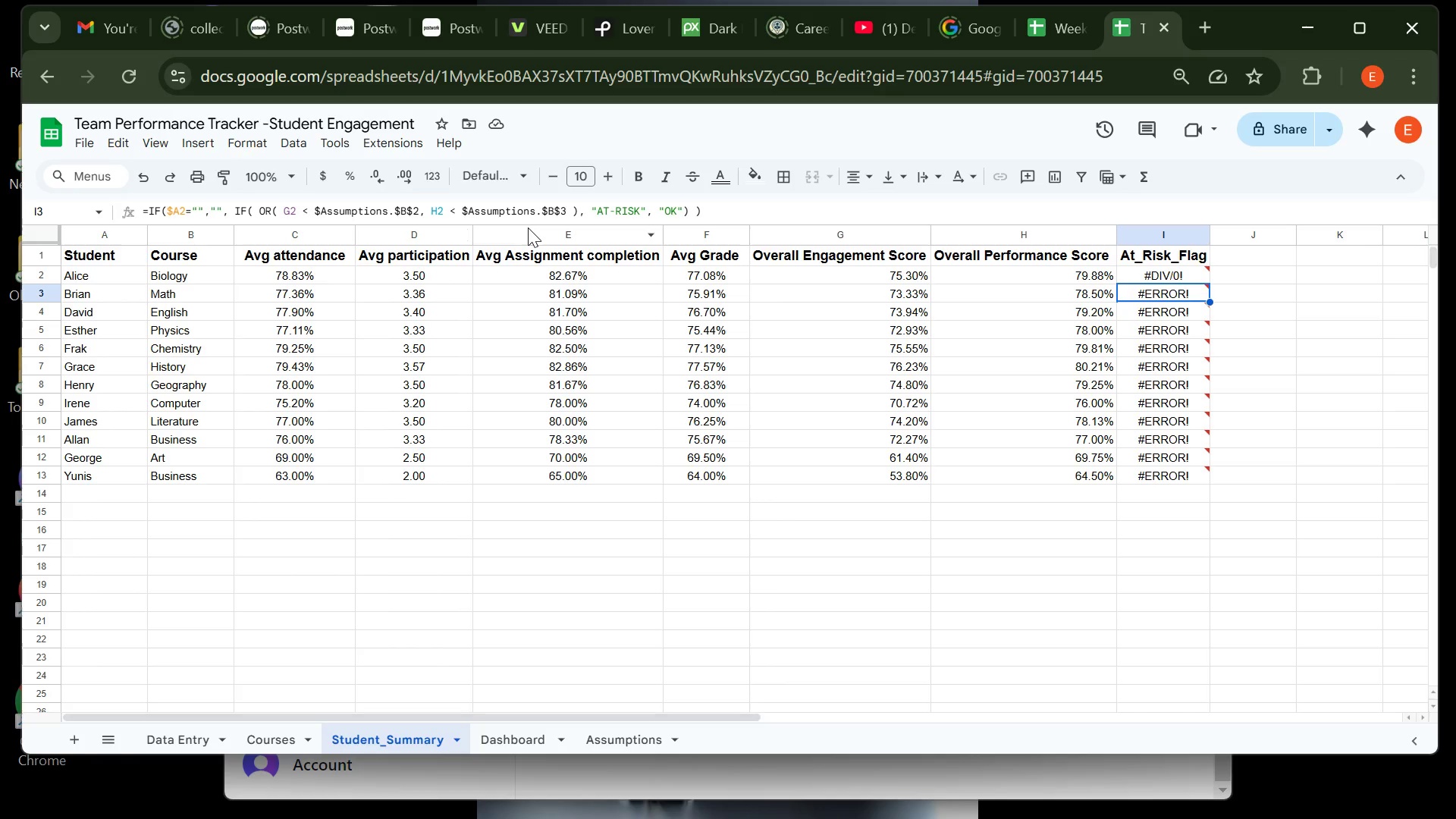 
left_click([538, 213])
 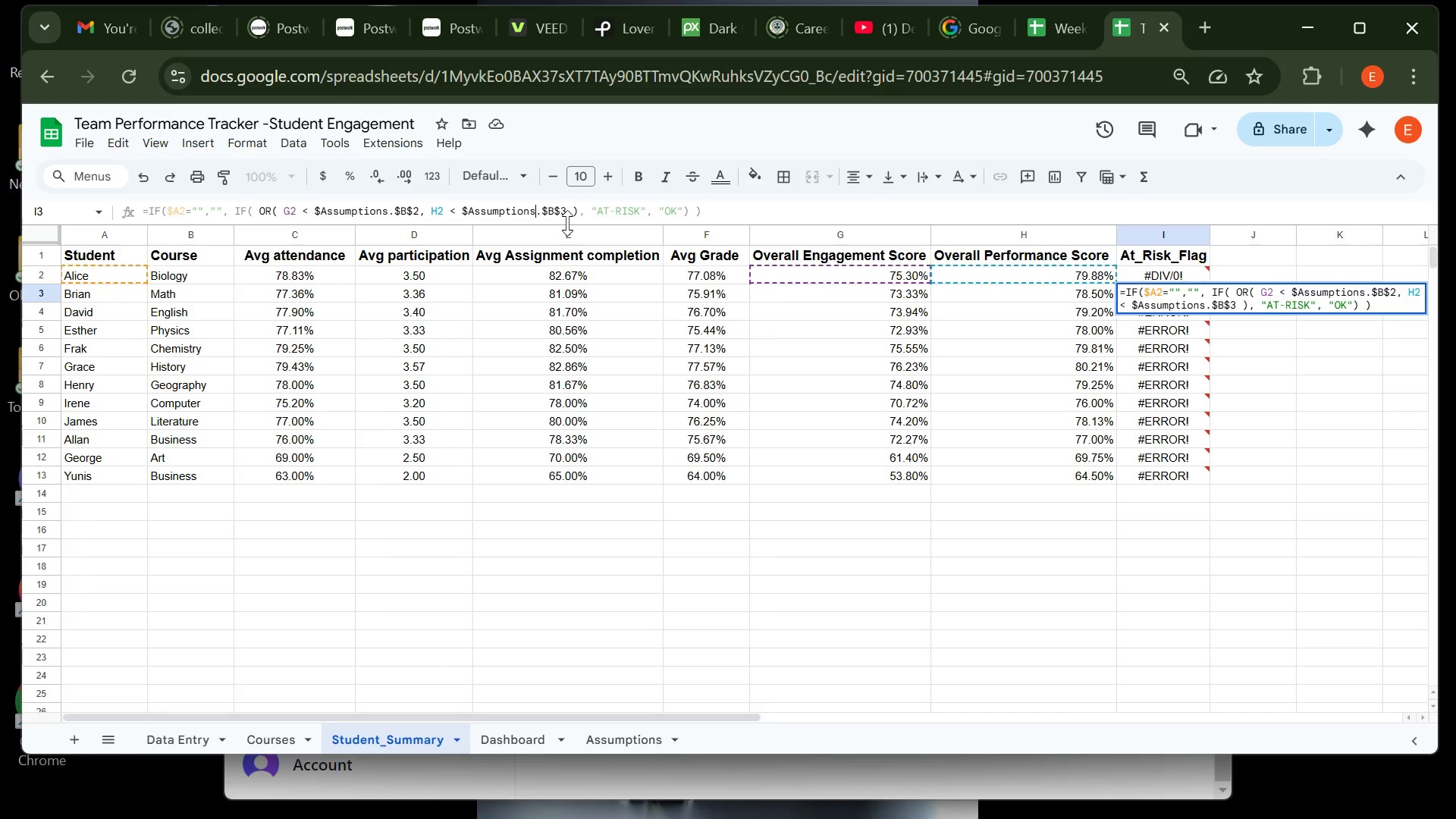 
key(ArrowRight)
 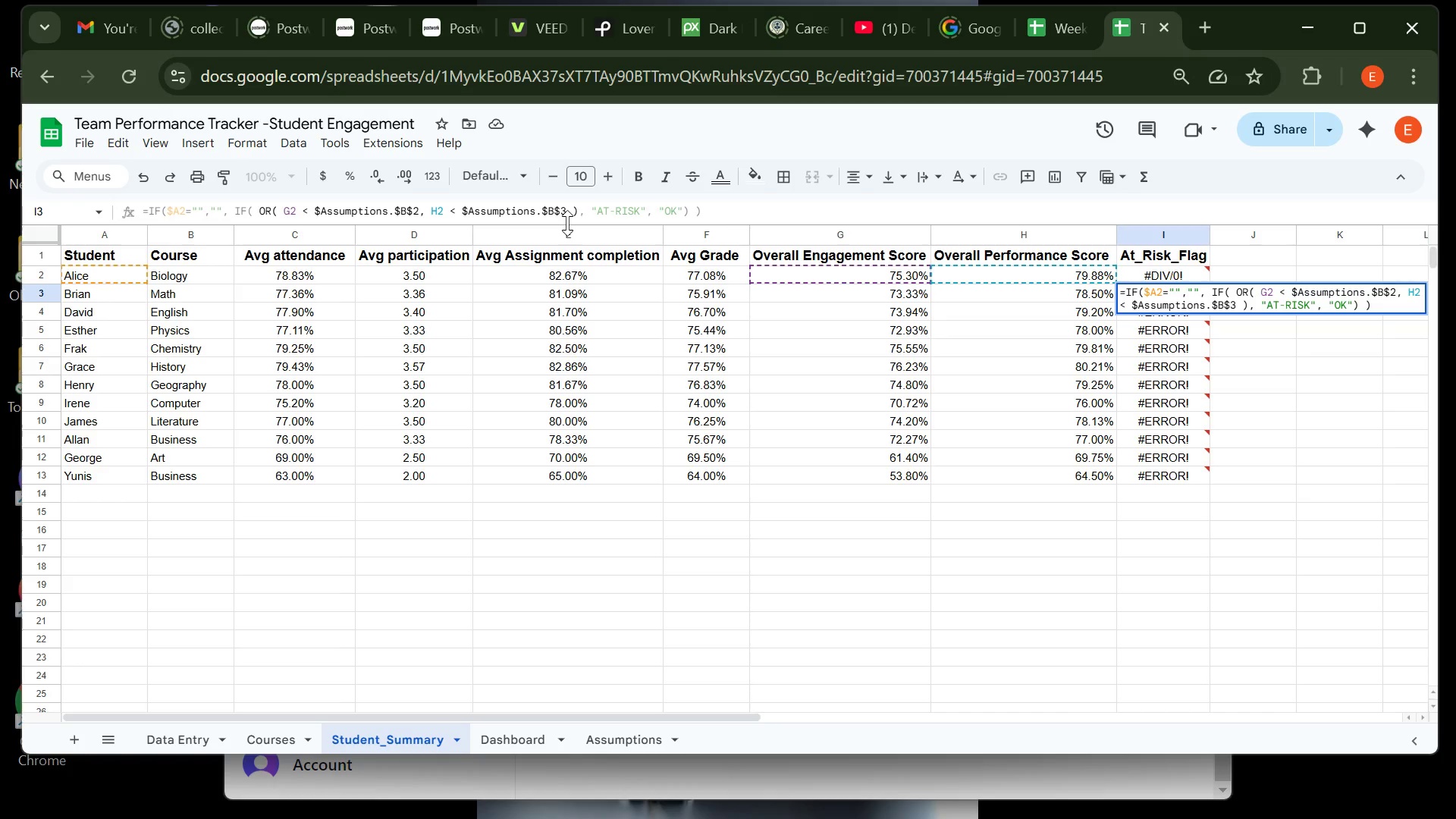 
key(Backspace)
 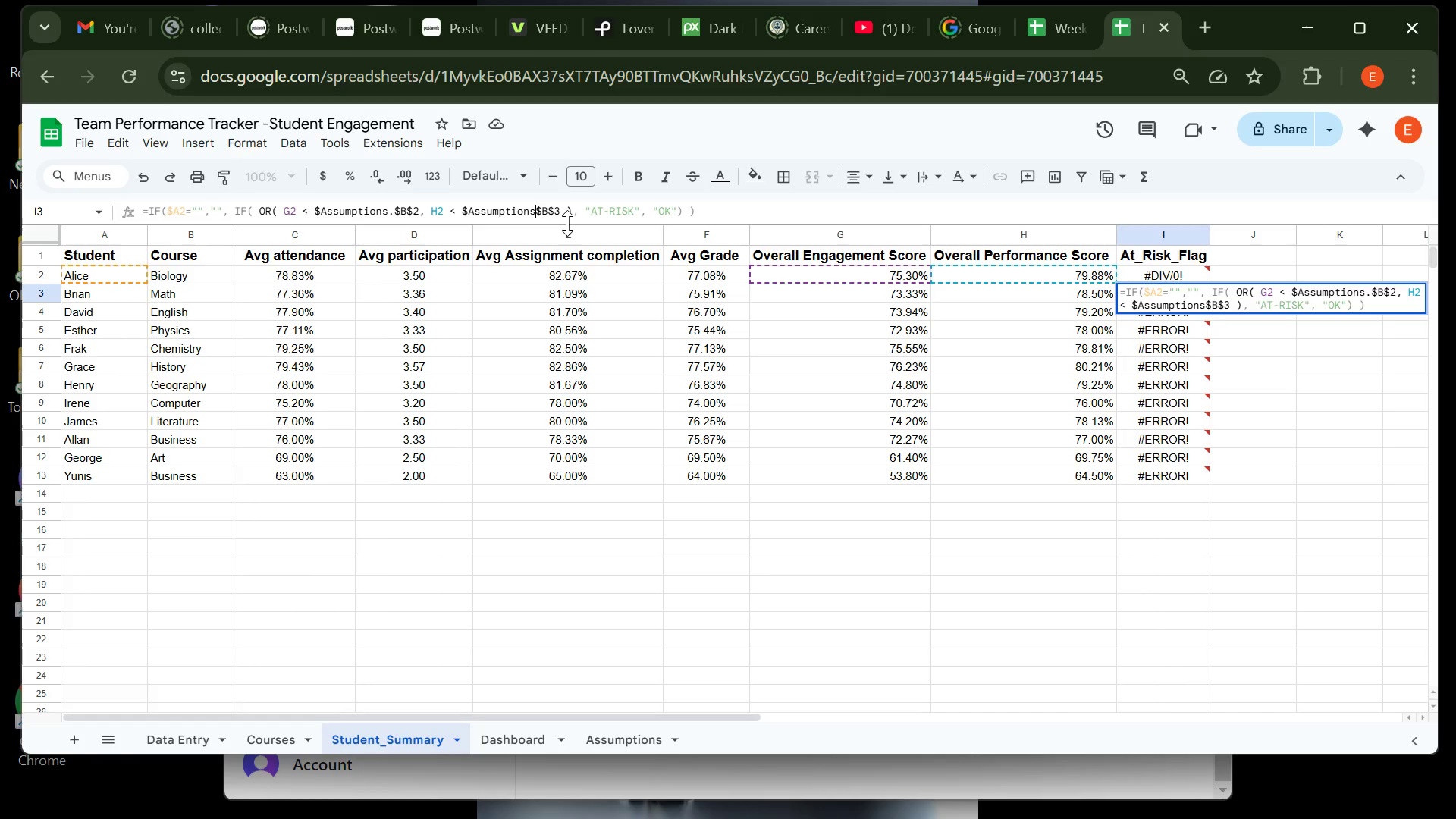 
key(Comma)
 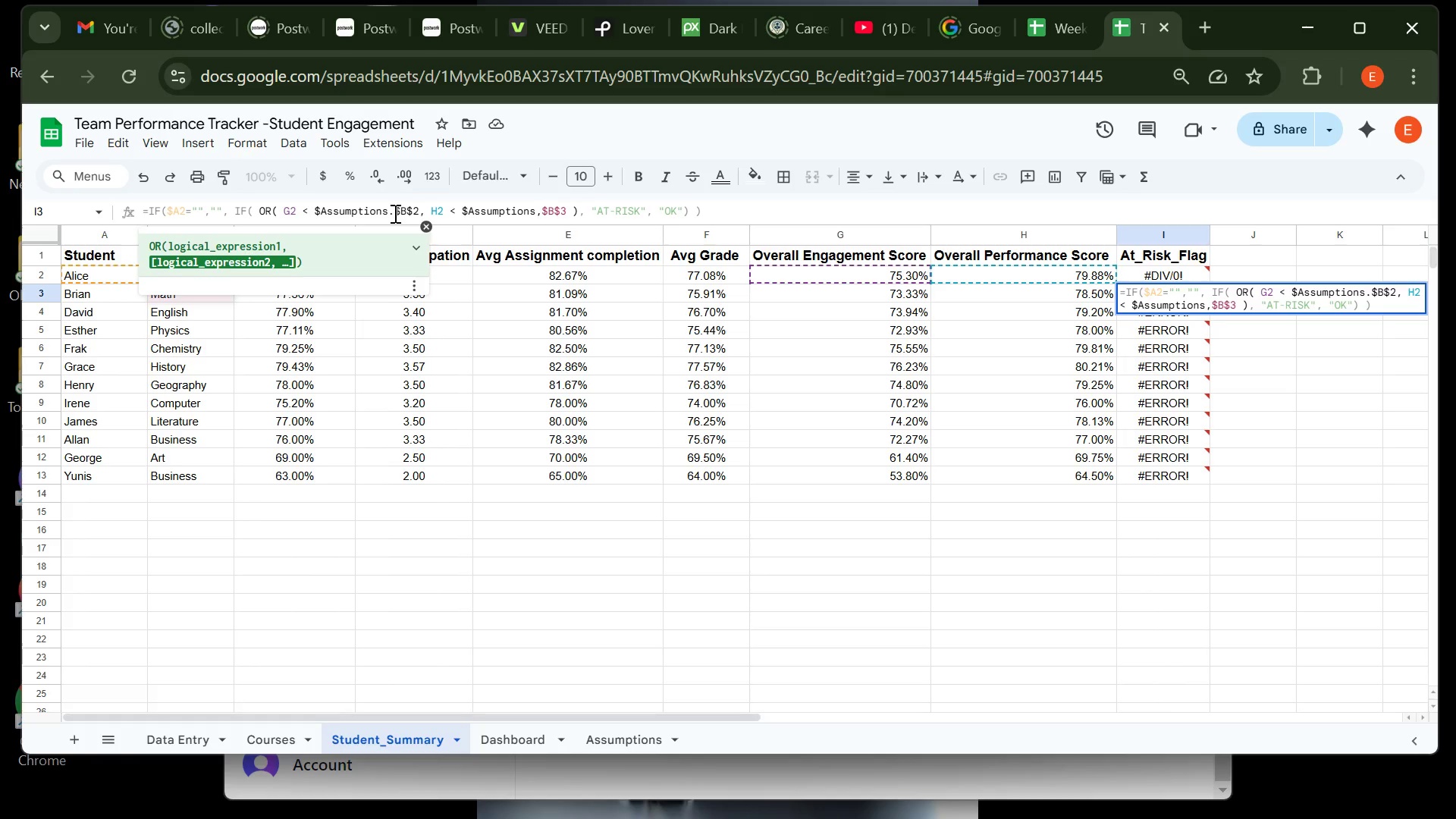 
left_click([394, 213])
 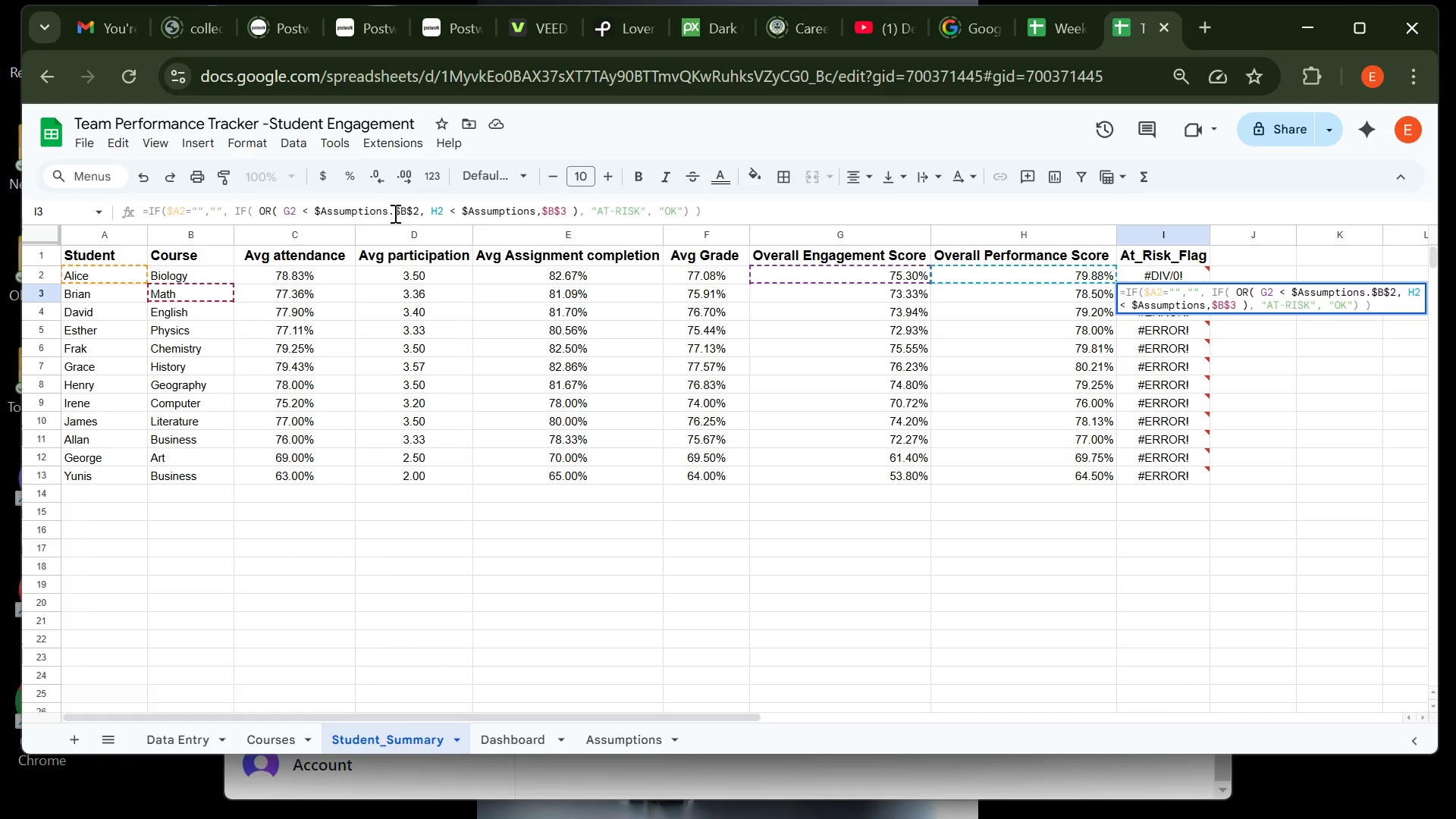 
key(Backspace)
 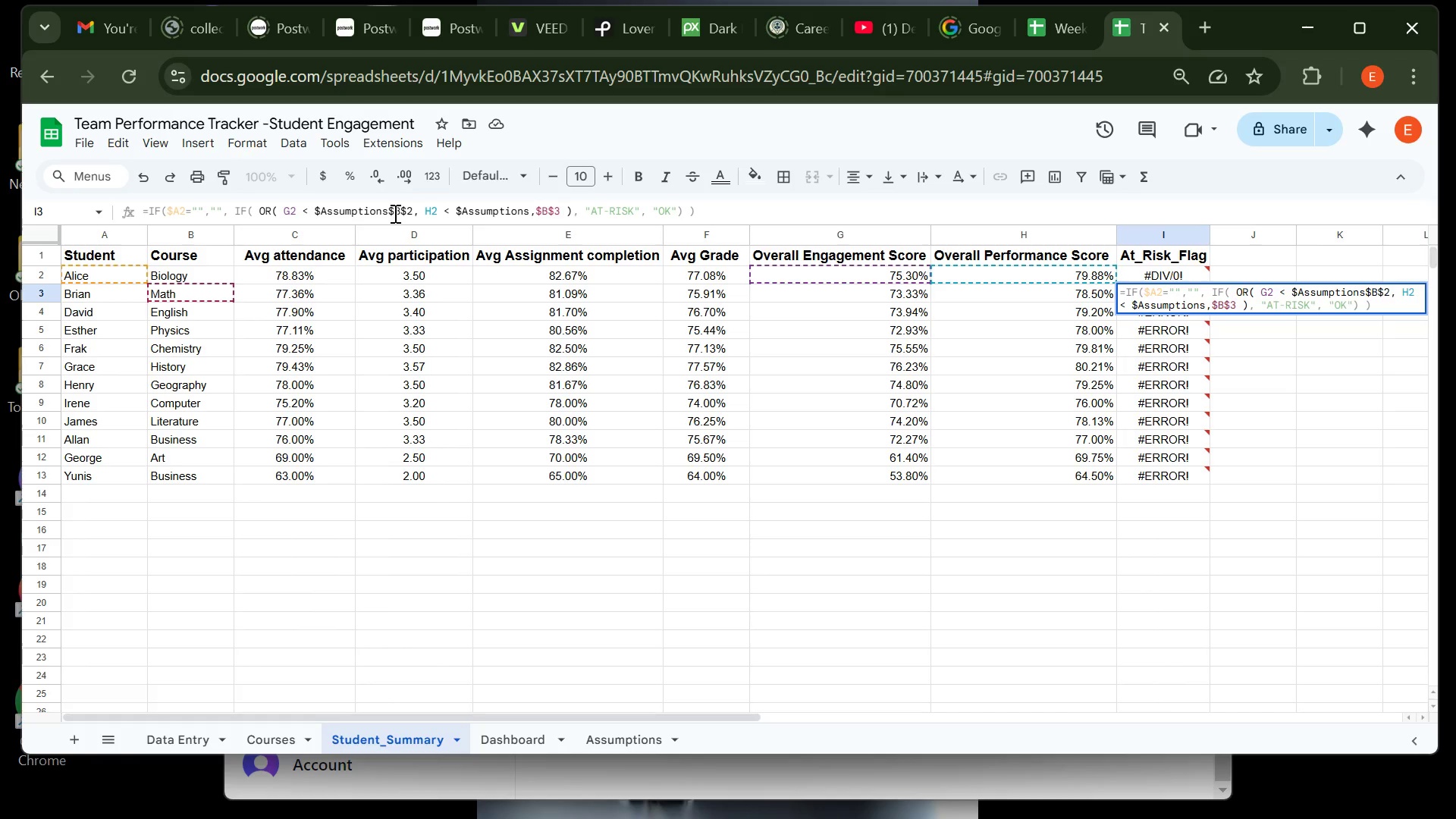 
key(Comma)
 